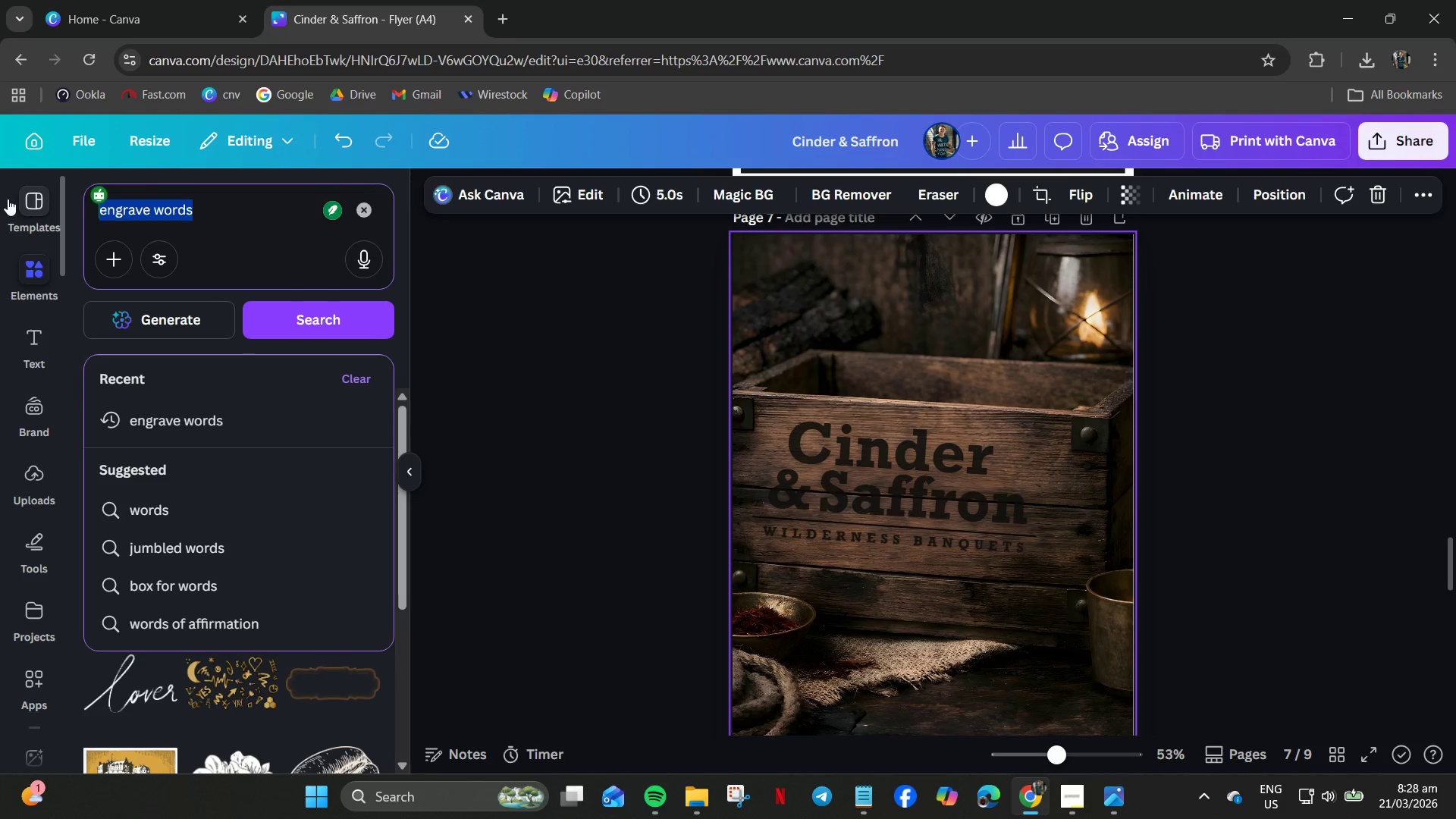 
type(woor)
key(Backspace)
type(d)
 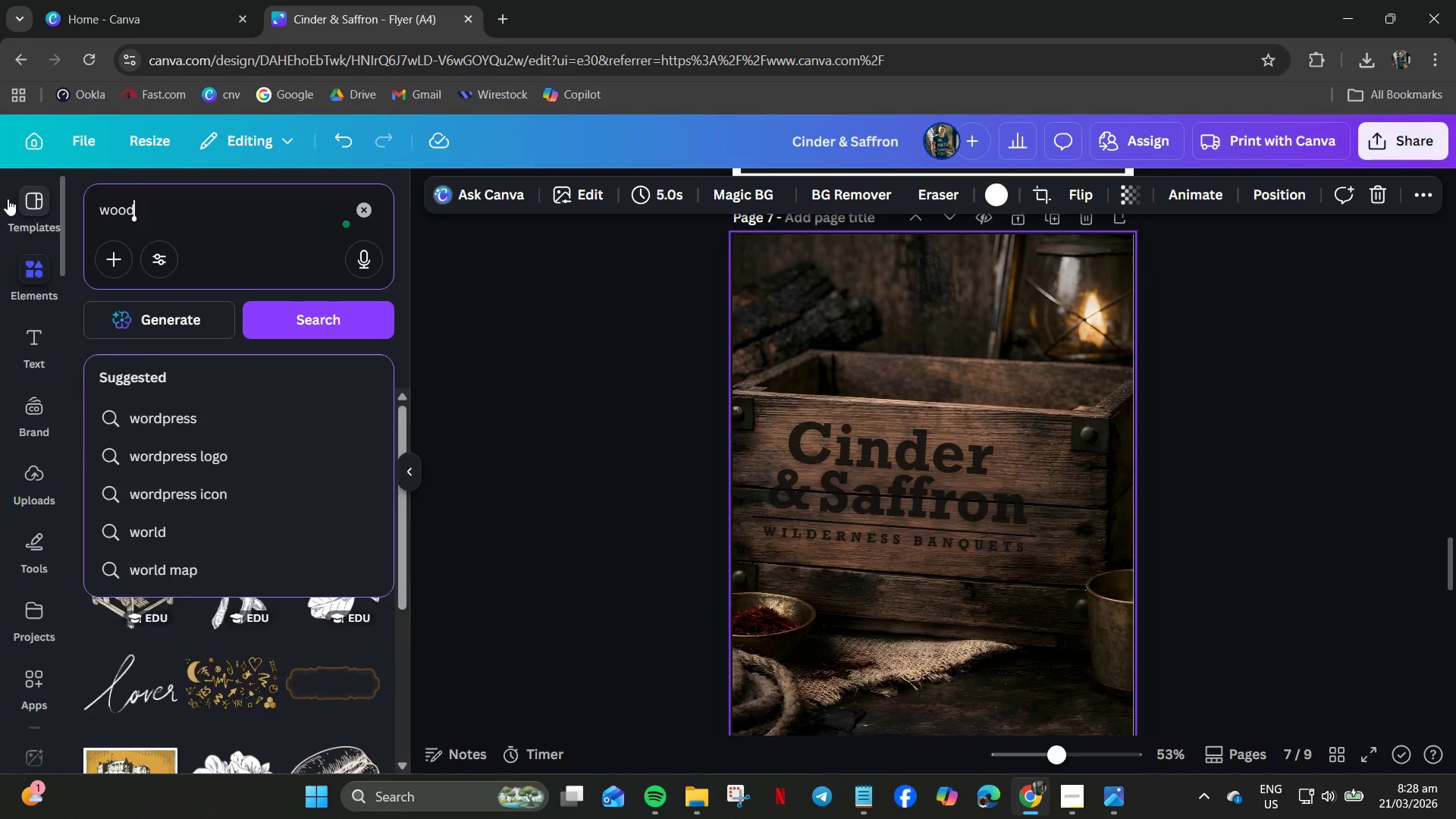 
key(Enter)
 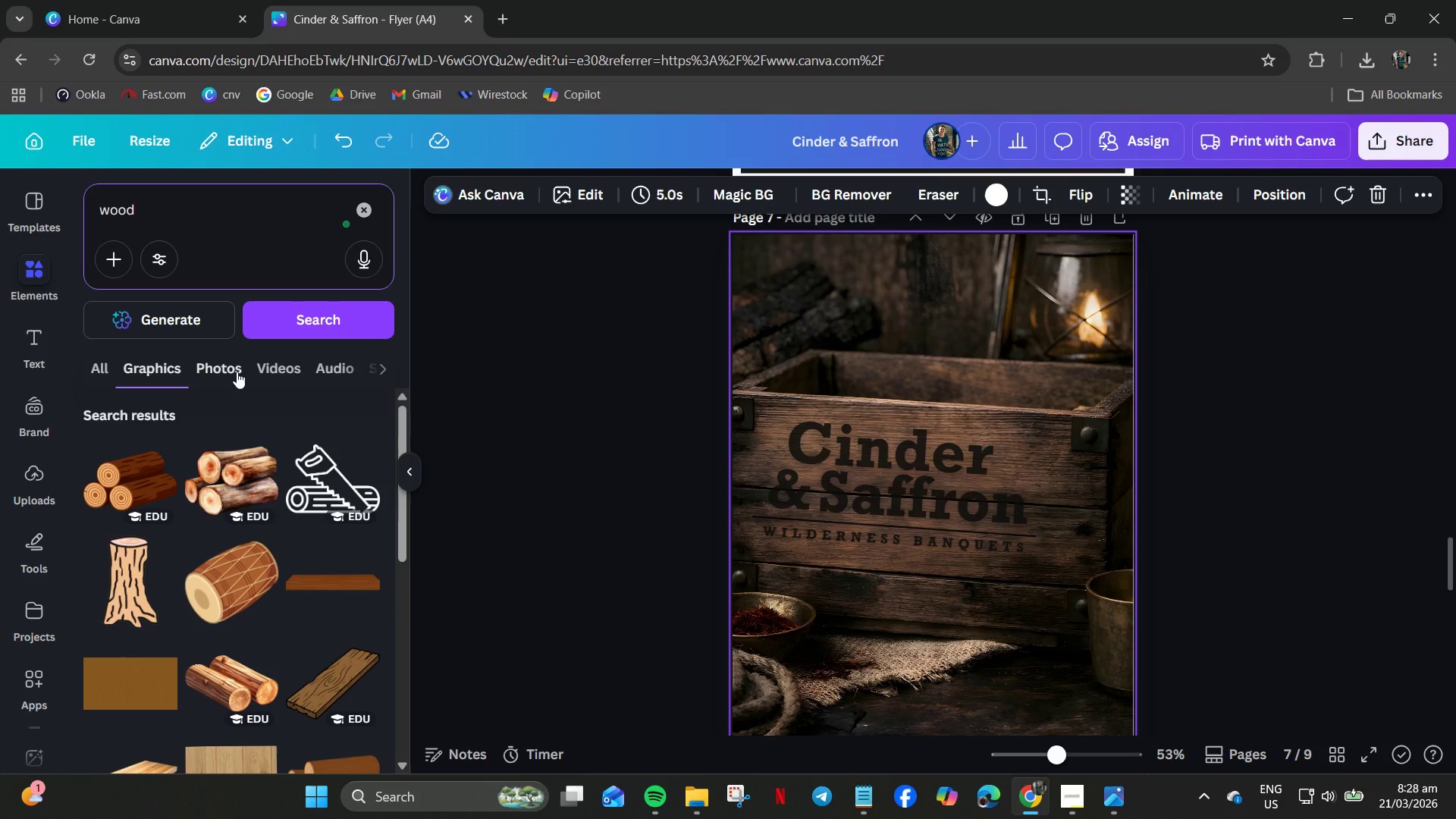 
left_click([237, 375])
 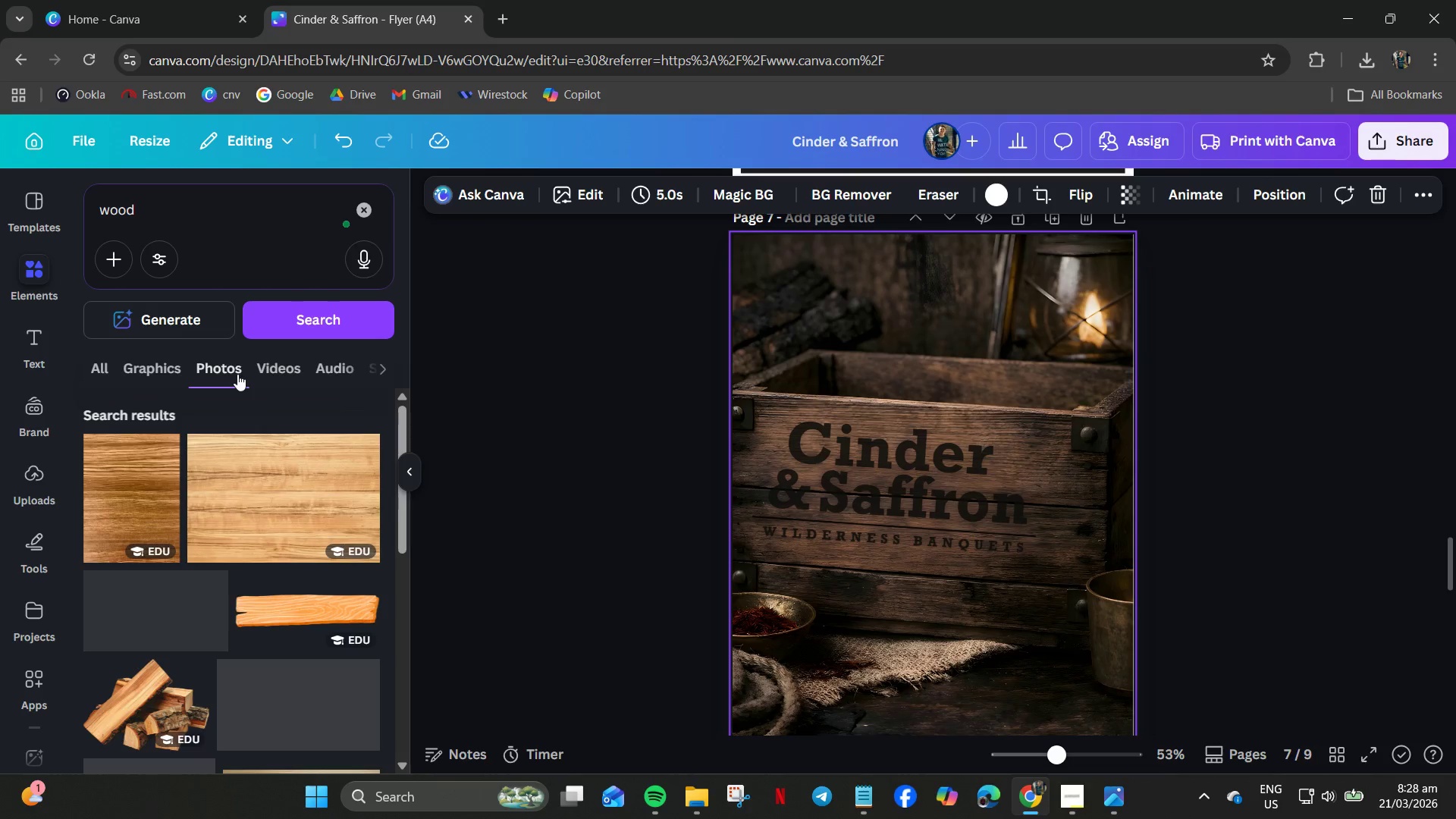 
scroll: coordinate [275, 471], scroll_direction: down, amount: 8.0
 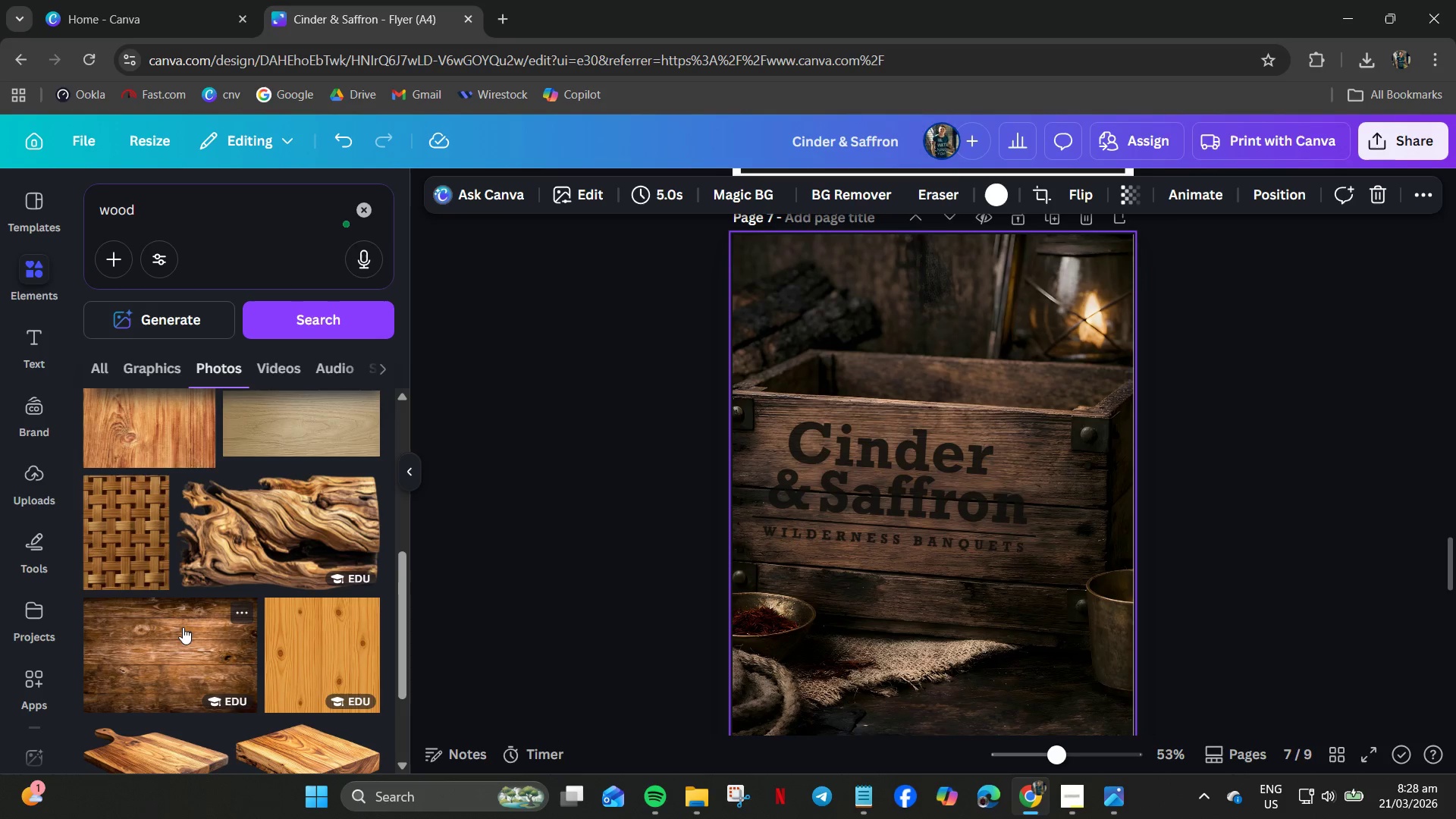 
left_click([181, 629])
 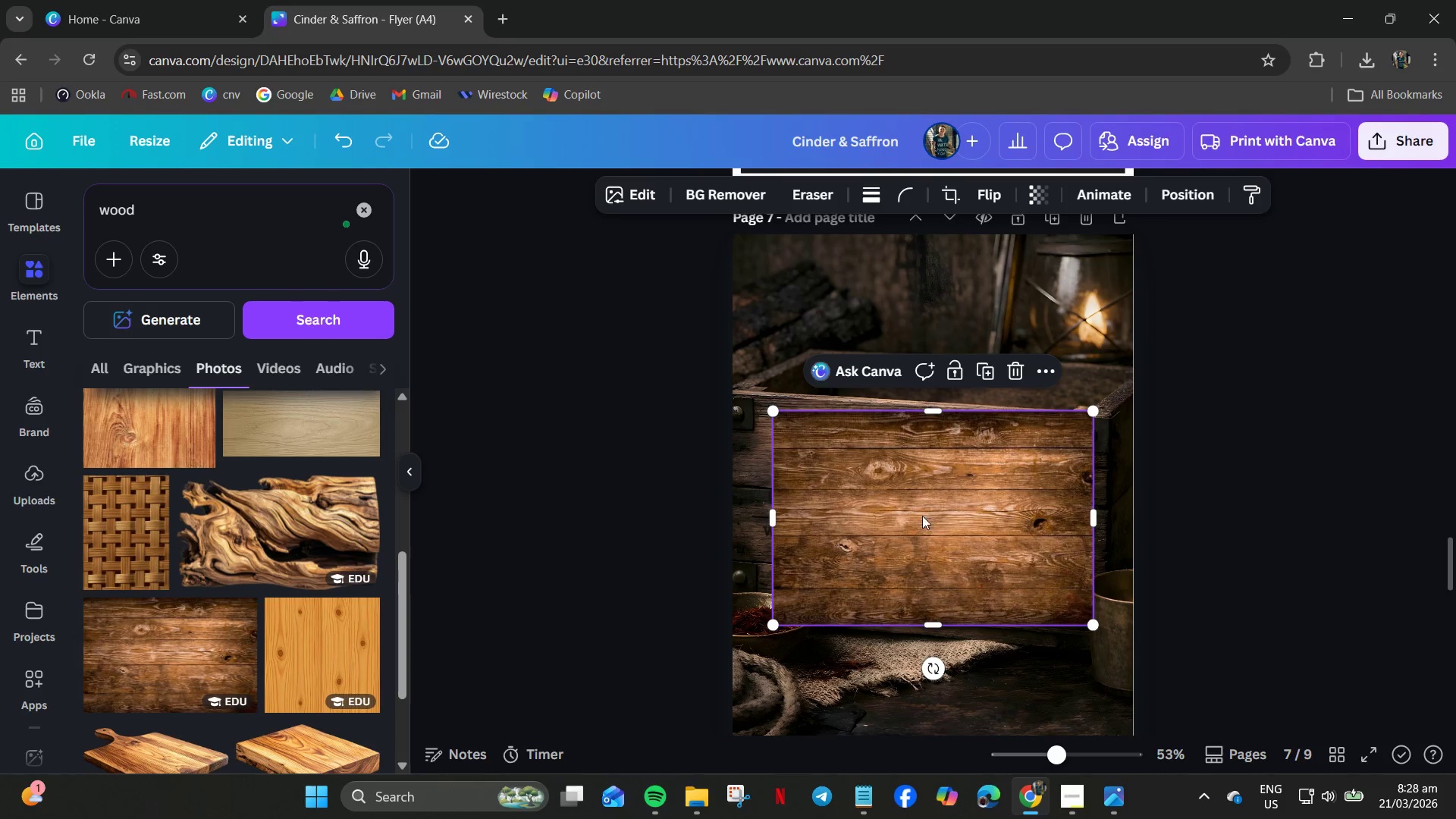 
right_click([924, 515])
 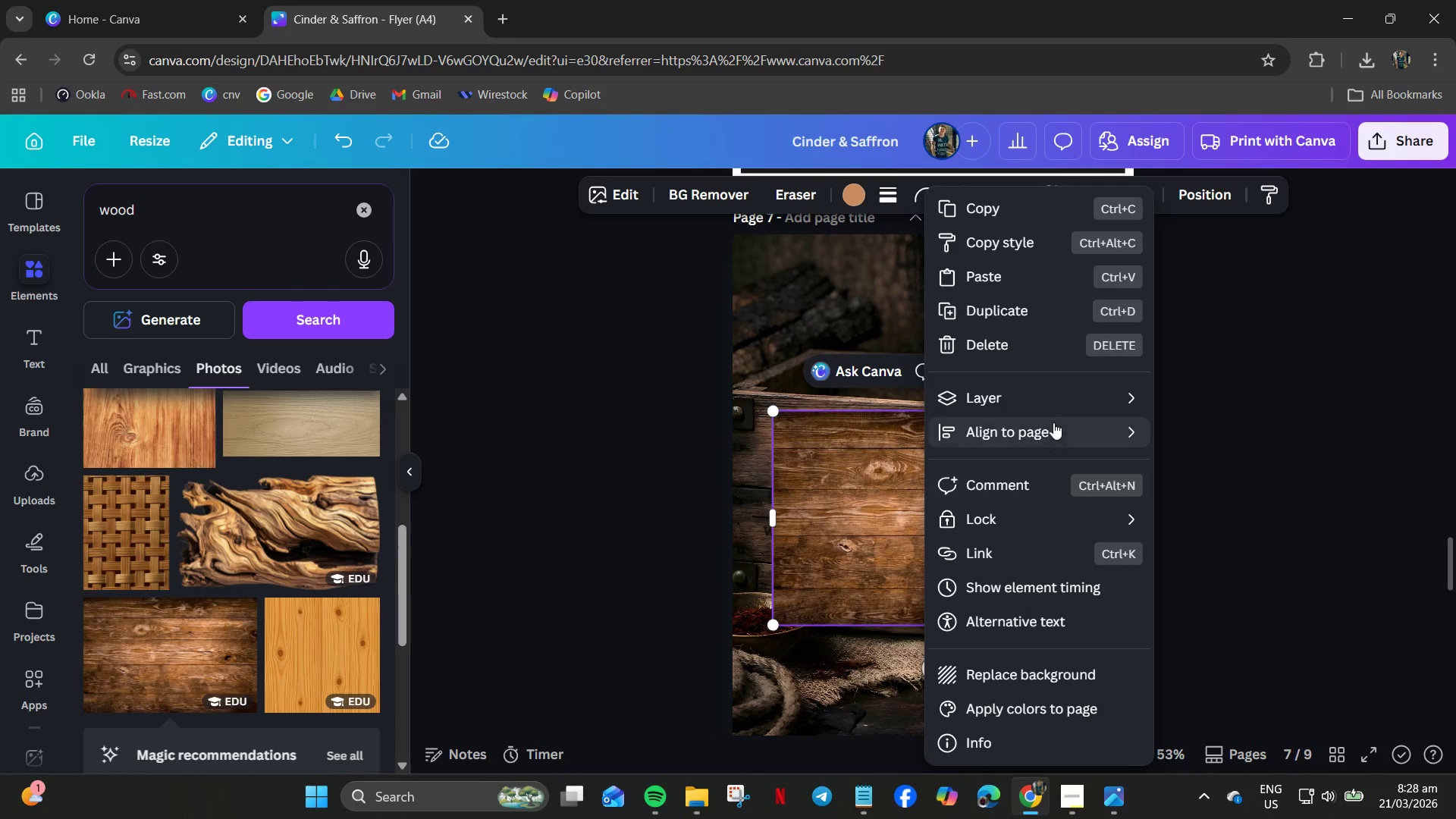 
left_click([1058, 406])
 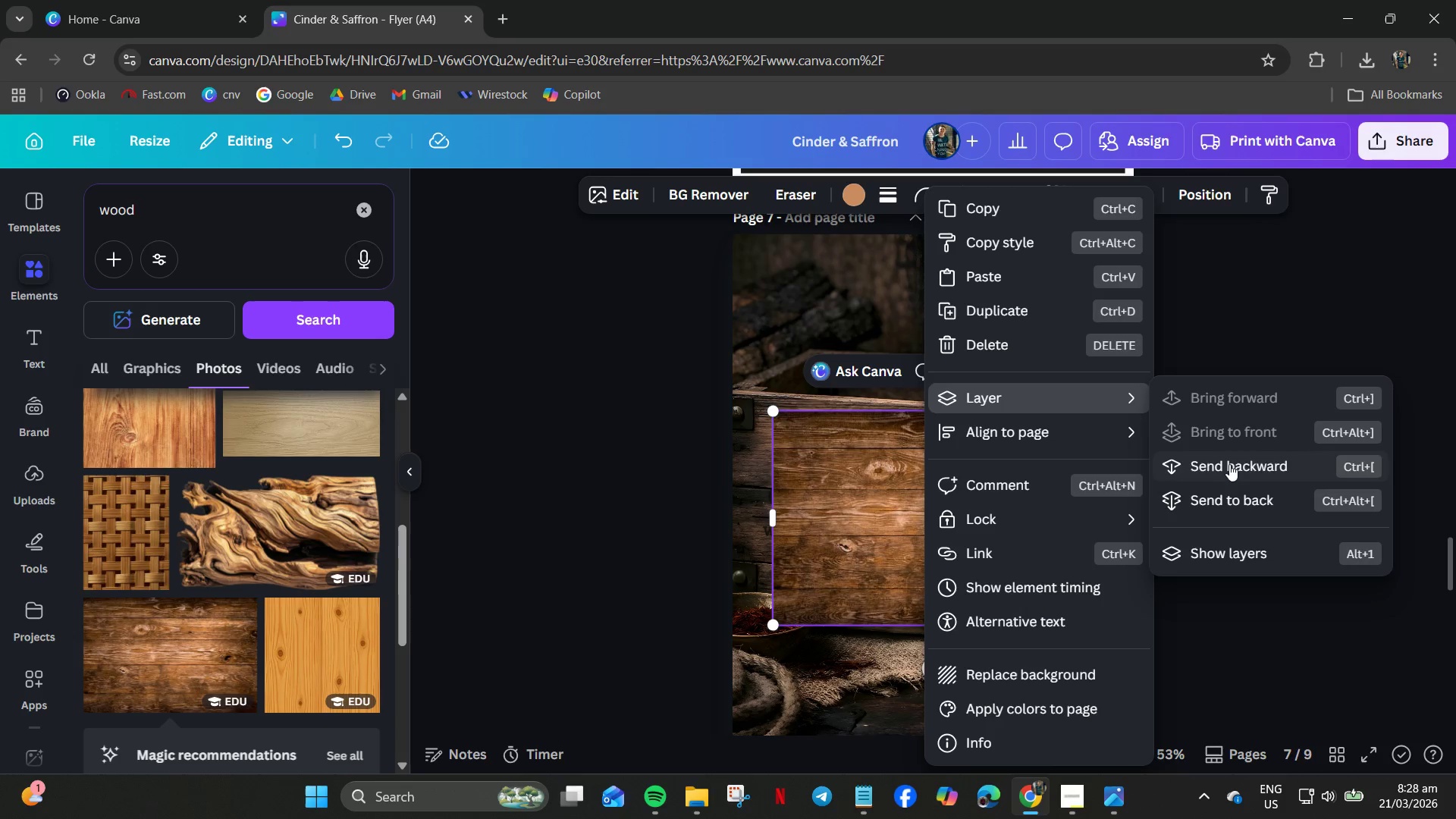 
left_click([1232, 473])
 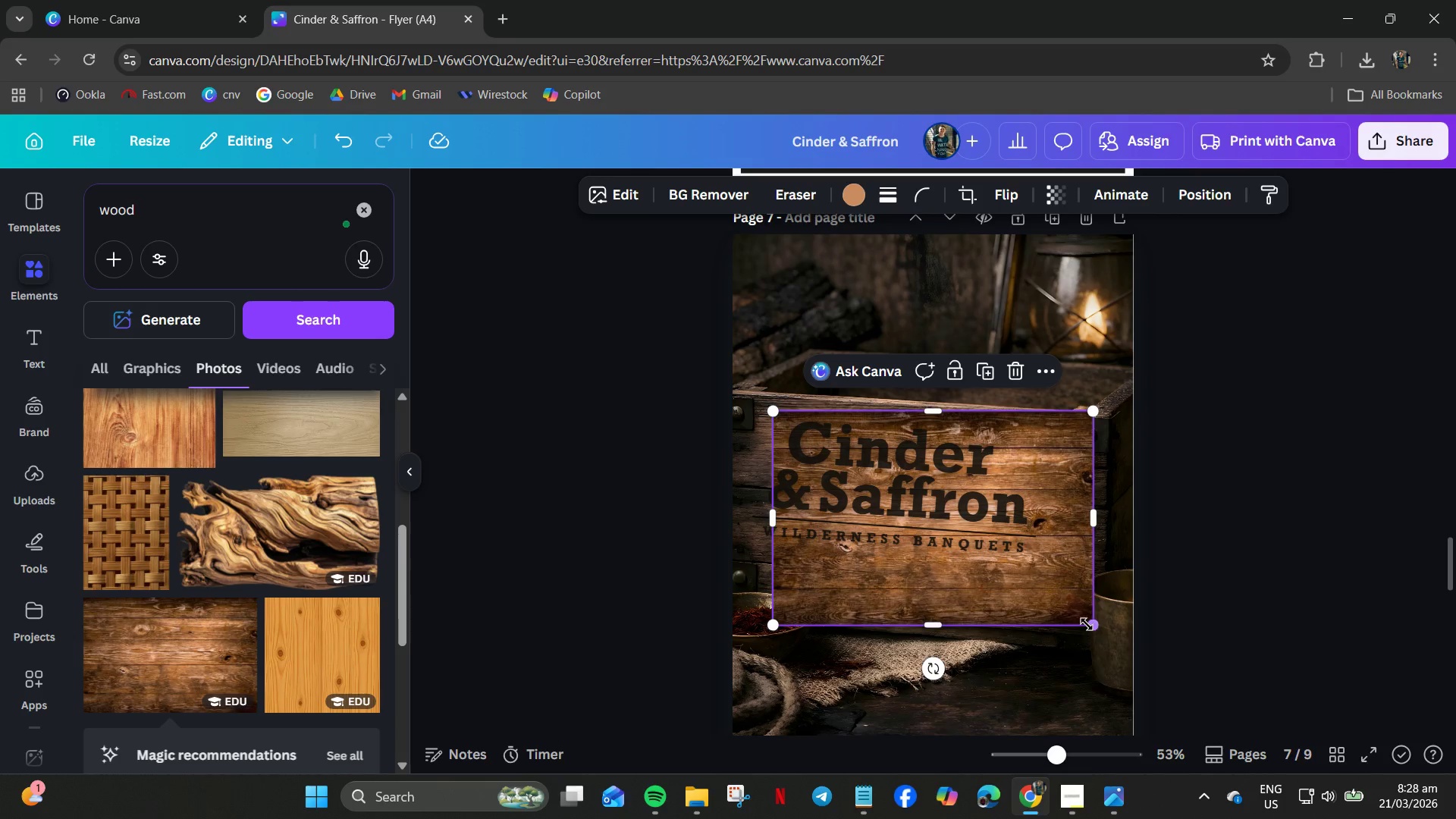 
left_click_drag(start_coordinate=[1092, 623], to_coordinate=[987, 613])
 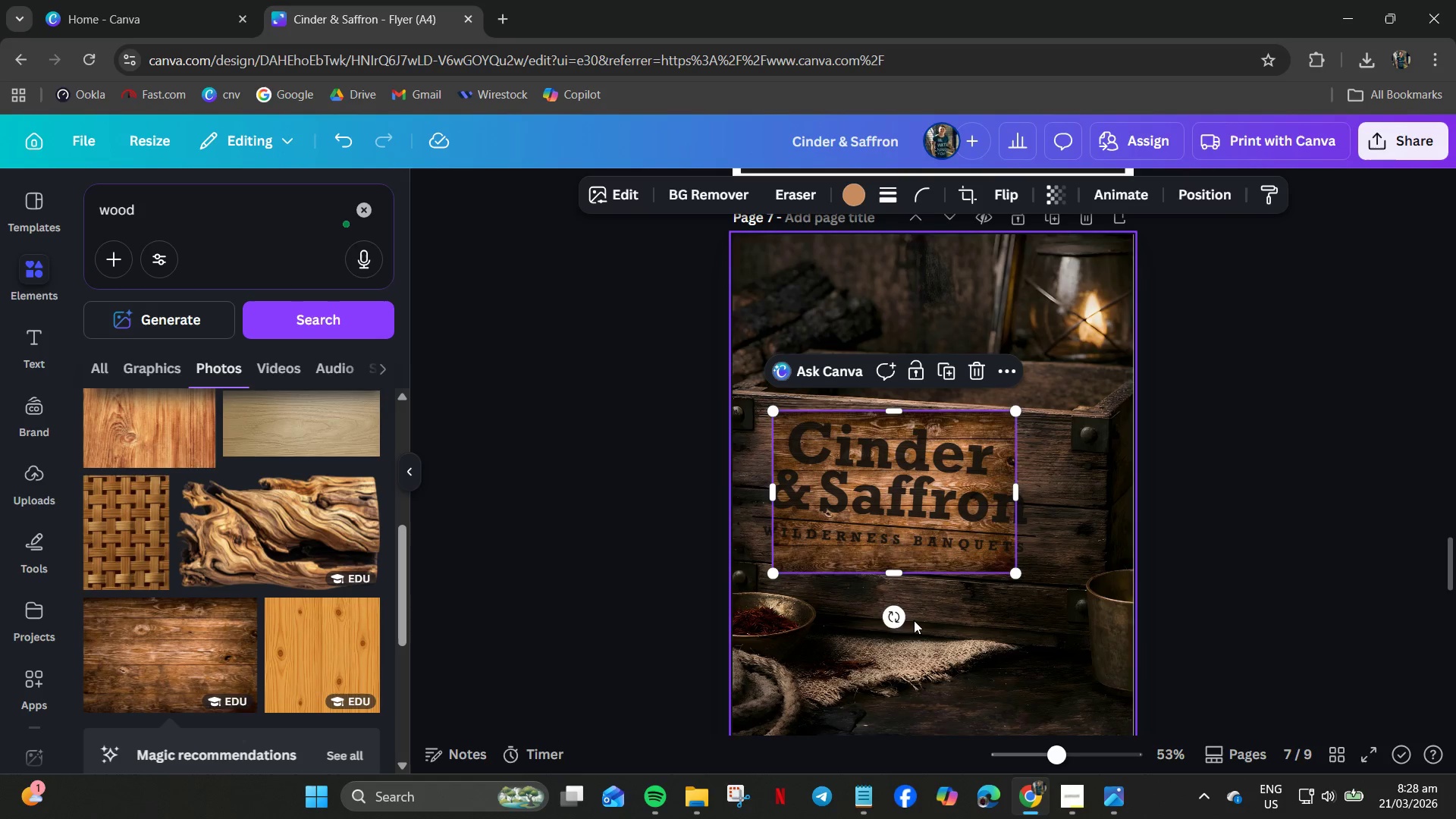 
left_click_drag(start_coordinate=[892, 620], to_coordinate=[882, 623])
 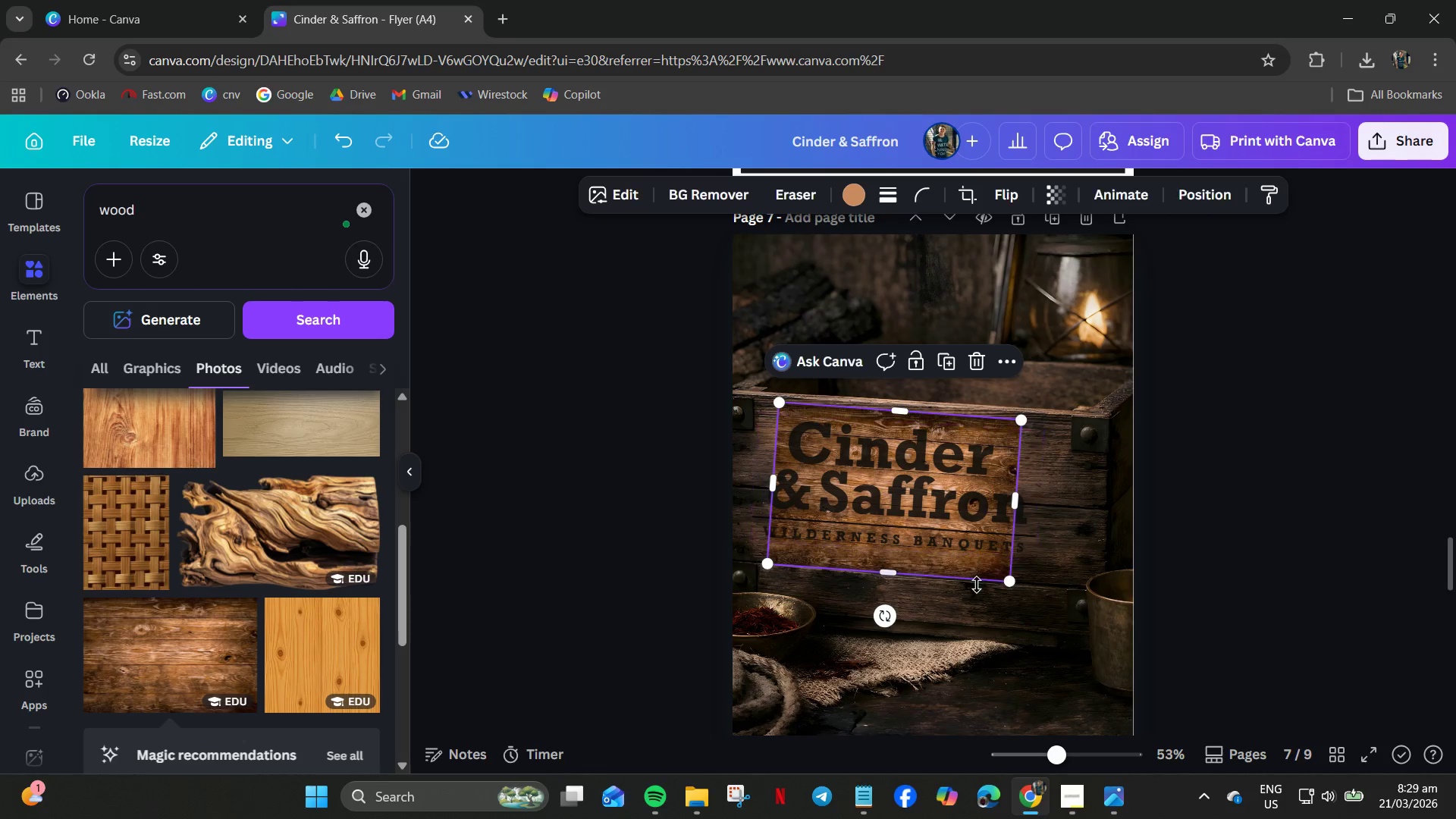 
left_click_drag(start_coordinate=[1003, 579], to_coordinate=[1072, 627])
 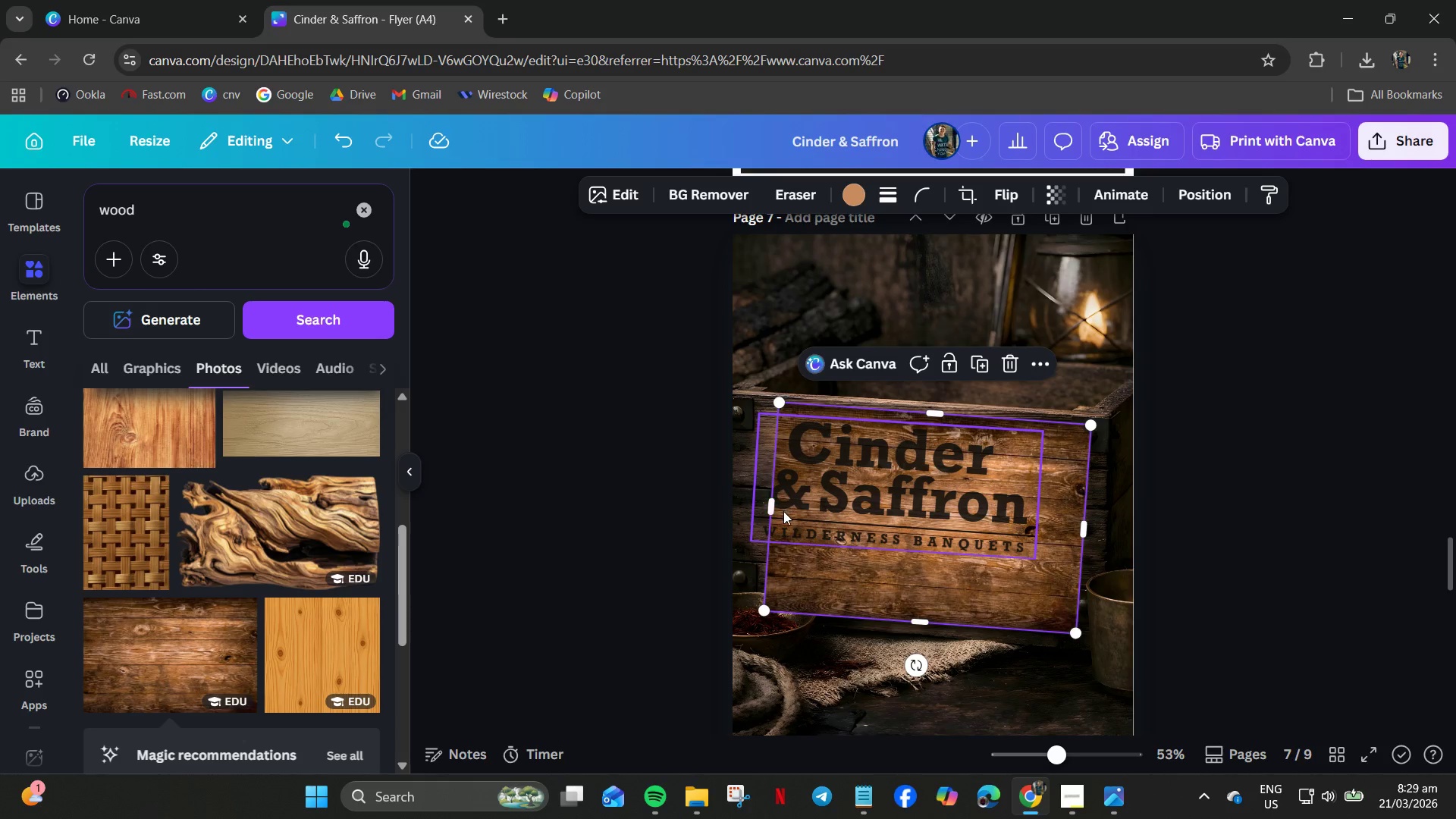 
left_click_drag(start_coordinate=[774, 506], to_coordinate=[726, 509])
 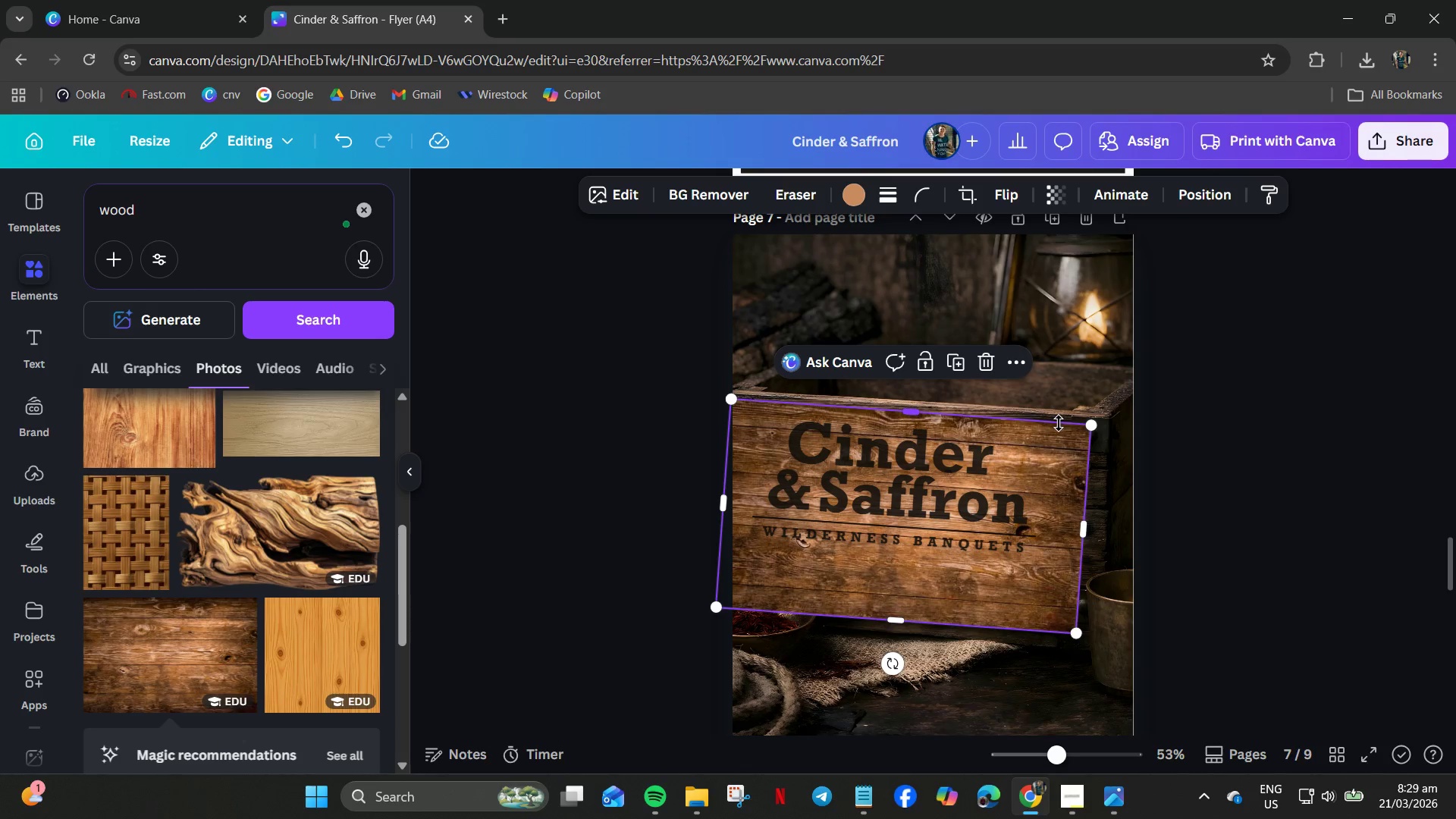 
left_click_drag(start_coordinate=[911, 413], to_coordinate=[921, 411])
 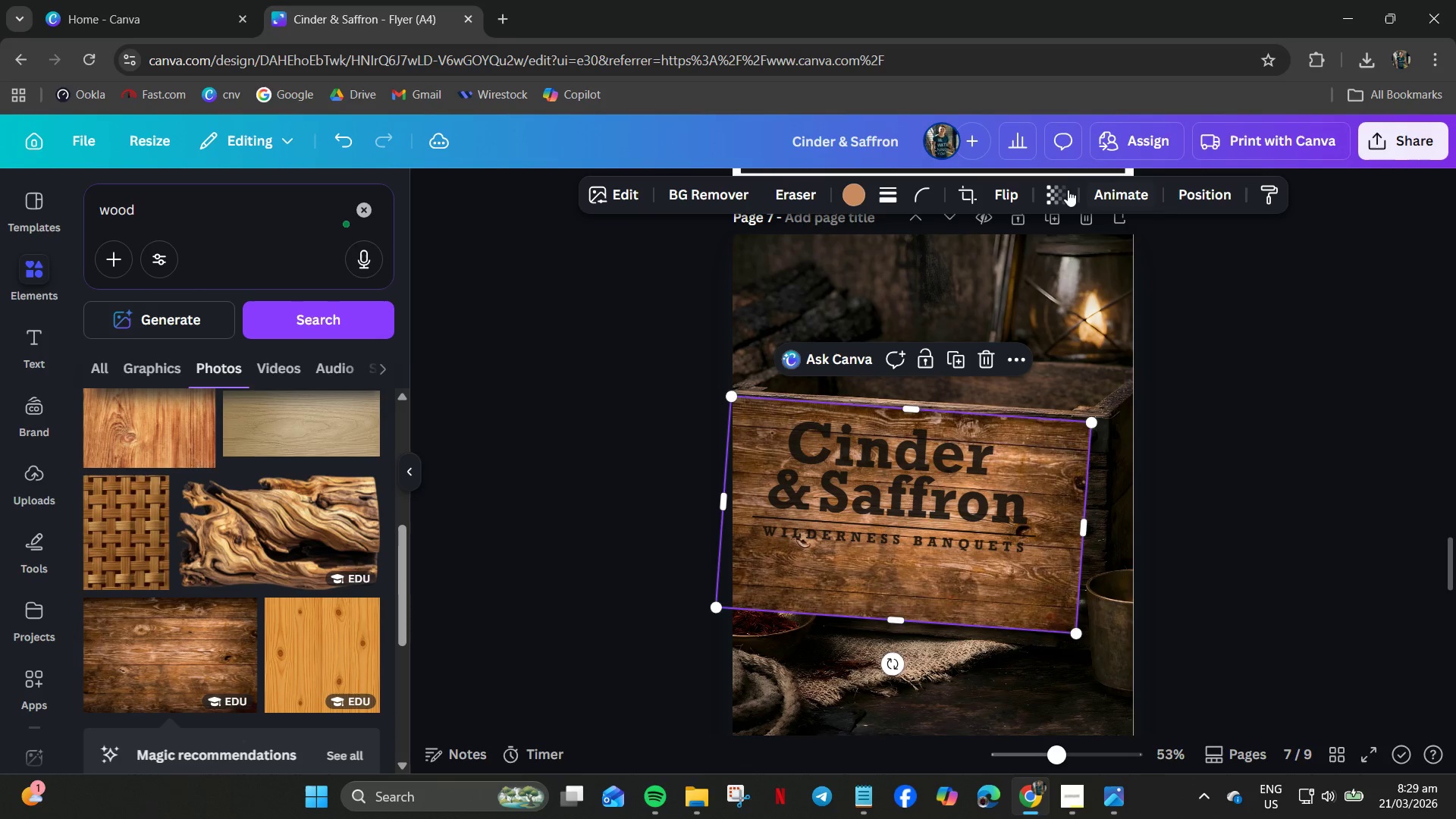 
left_click([1059, 190])
 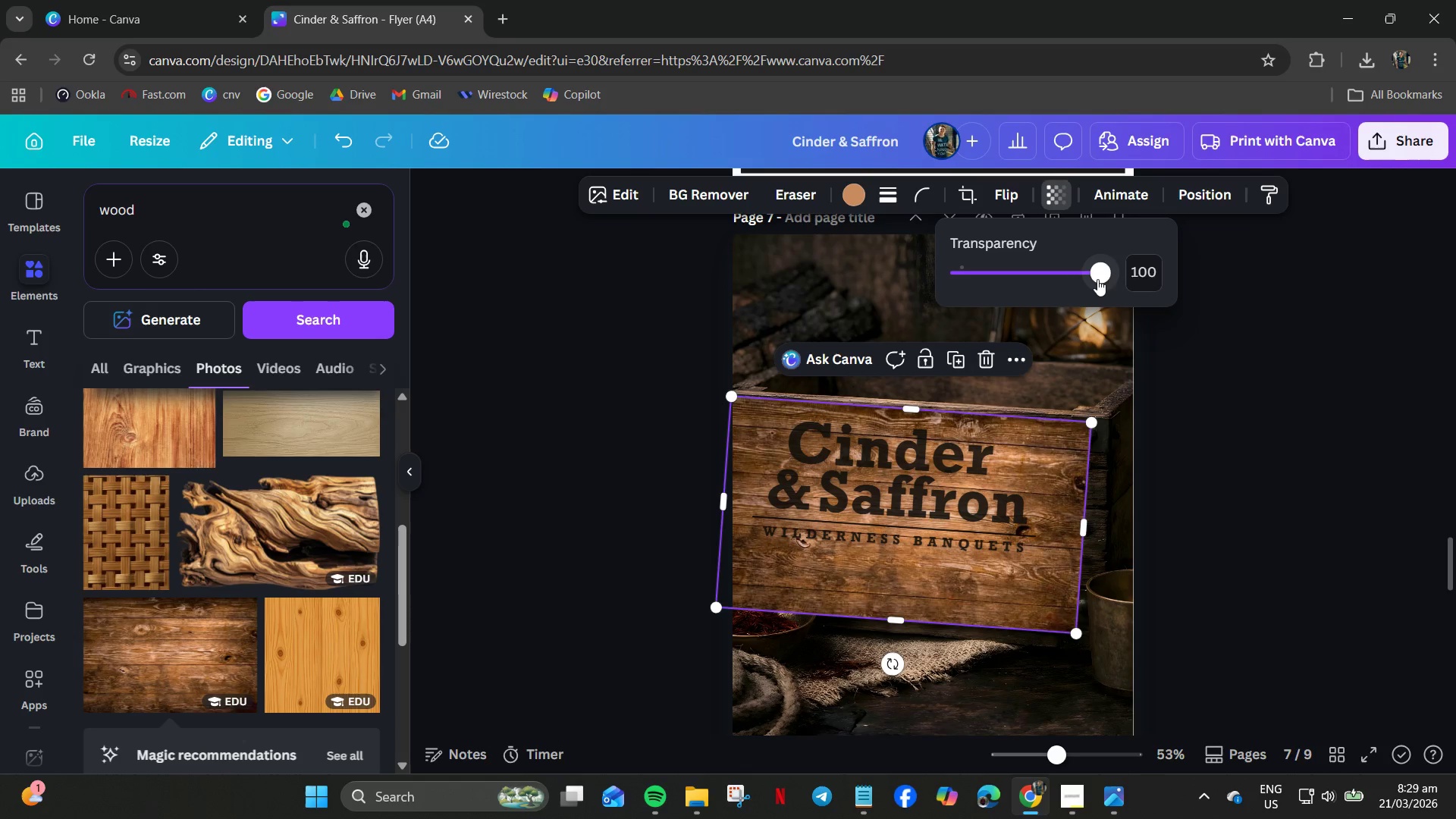 
left_click_drag(start_coordinate=[1092, 277], to_coordinate=[1000, 328])
 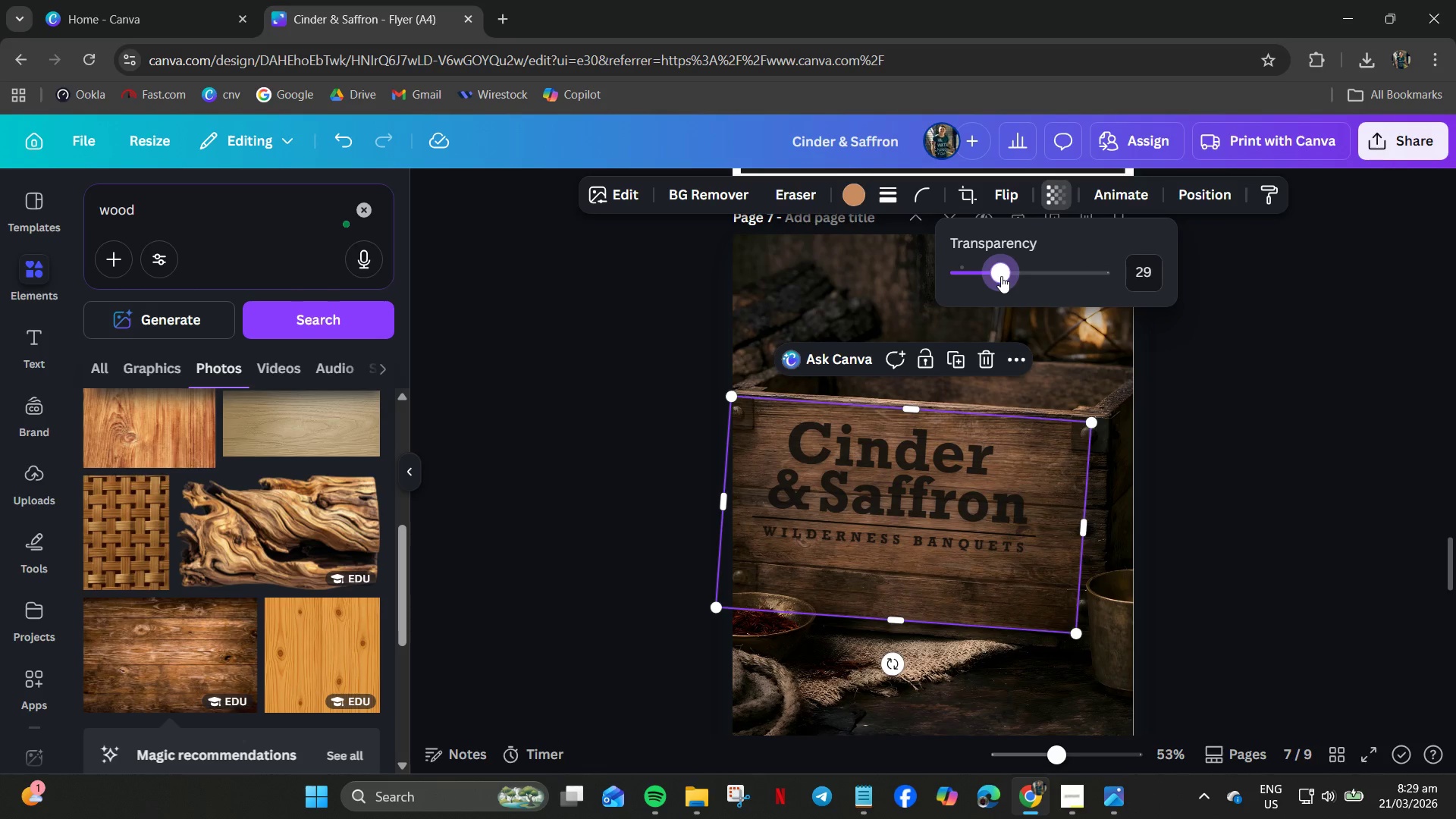 
left_click_drag(start_coordinate=[1001, 276], to_coordinate=[1007, 276])
 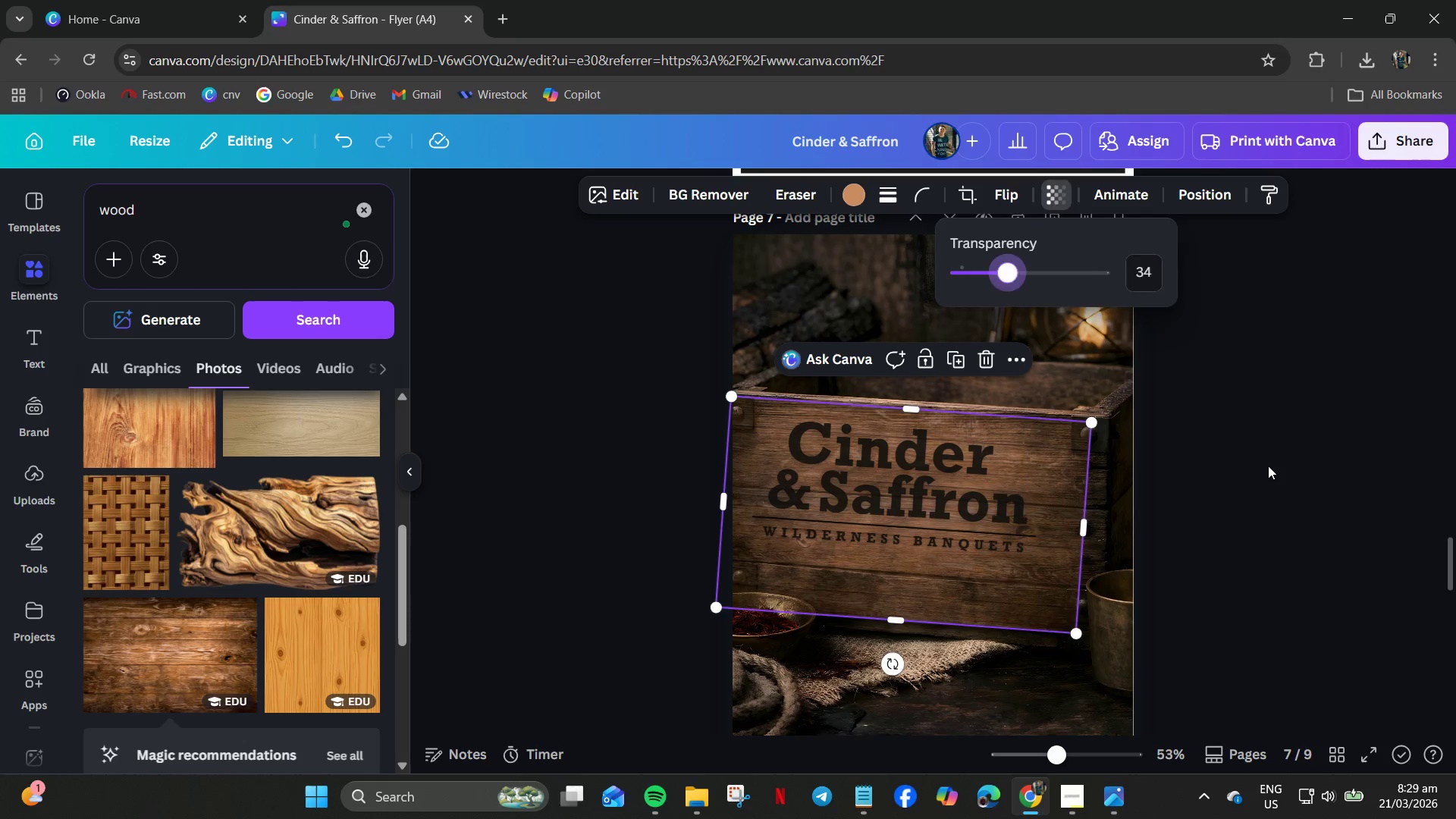 
left_click([1268, 466])
 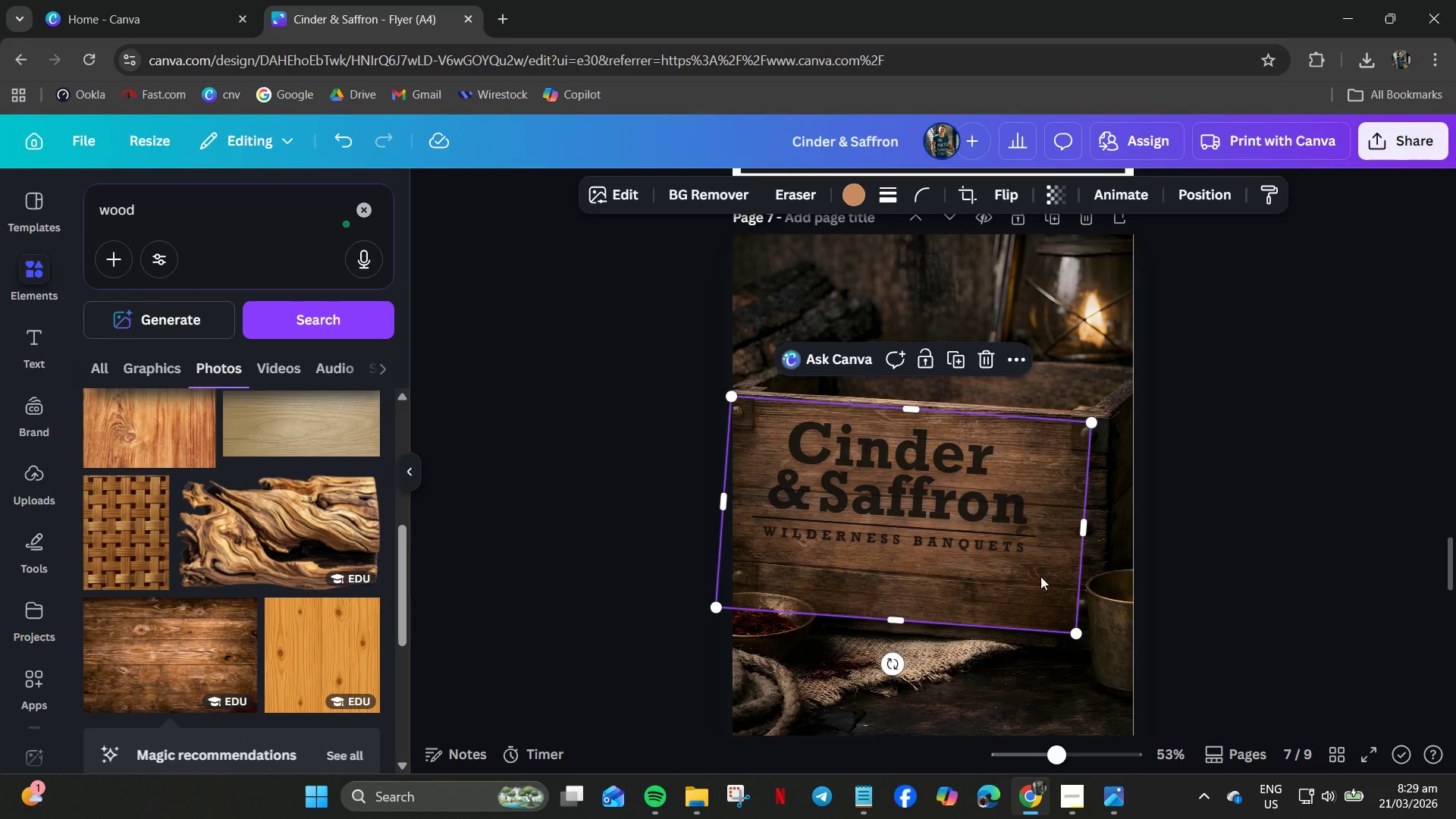 
left_click_drag(start_coordinate=[1075, 629], to_coordinate=[1087, 635])
 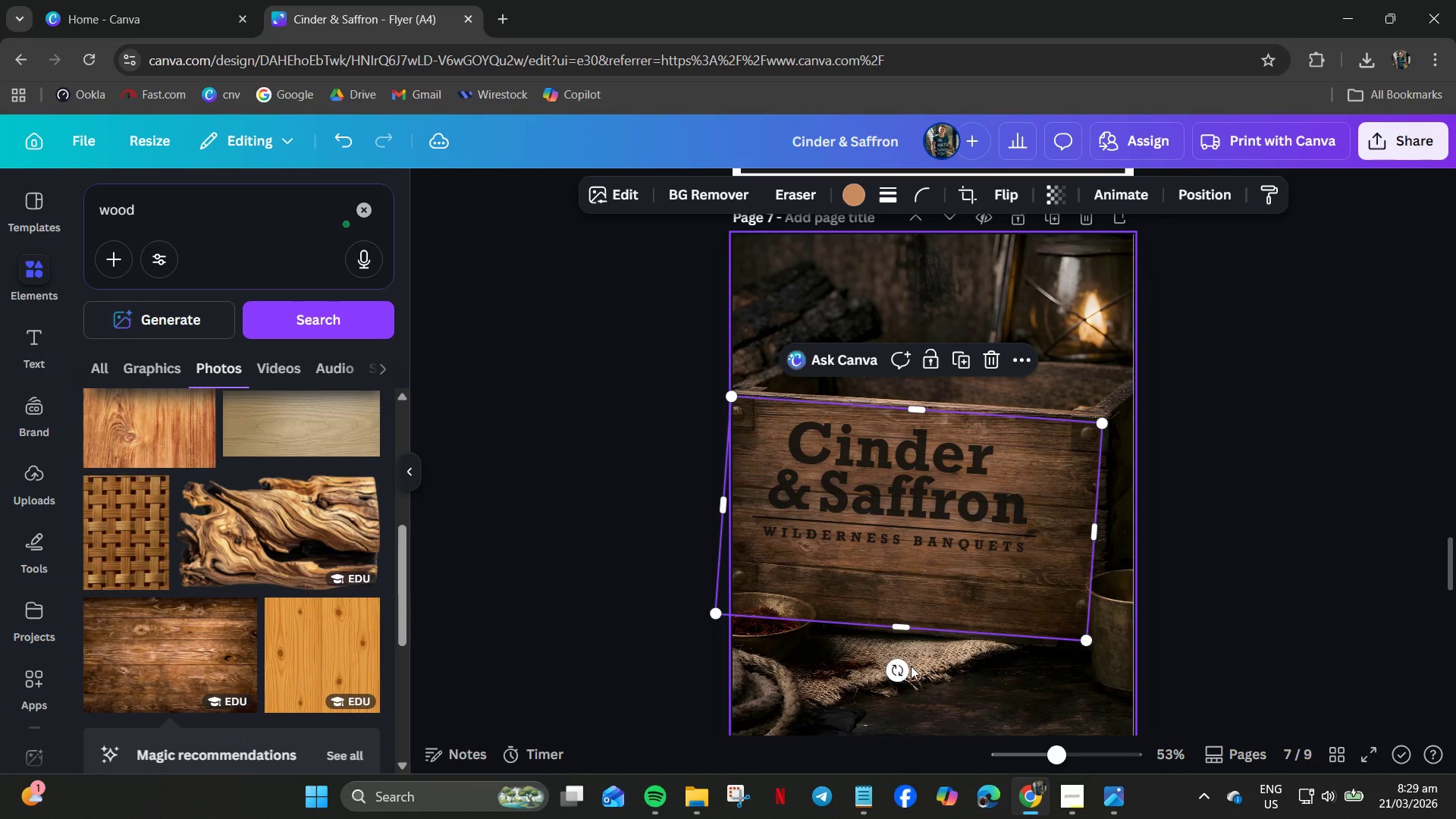 
mouse_move([930, 667])
 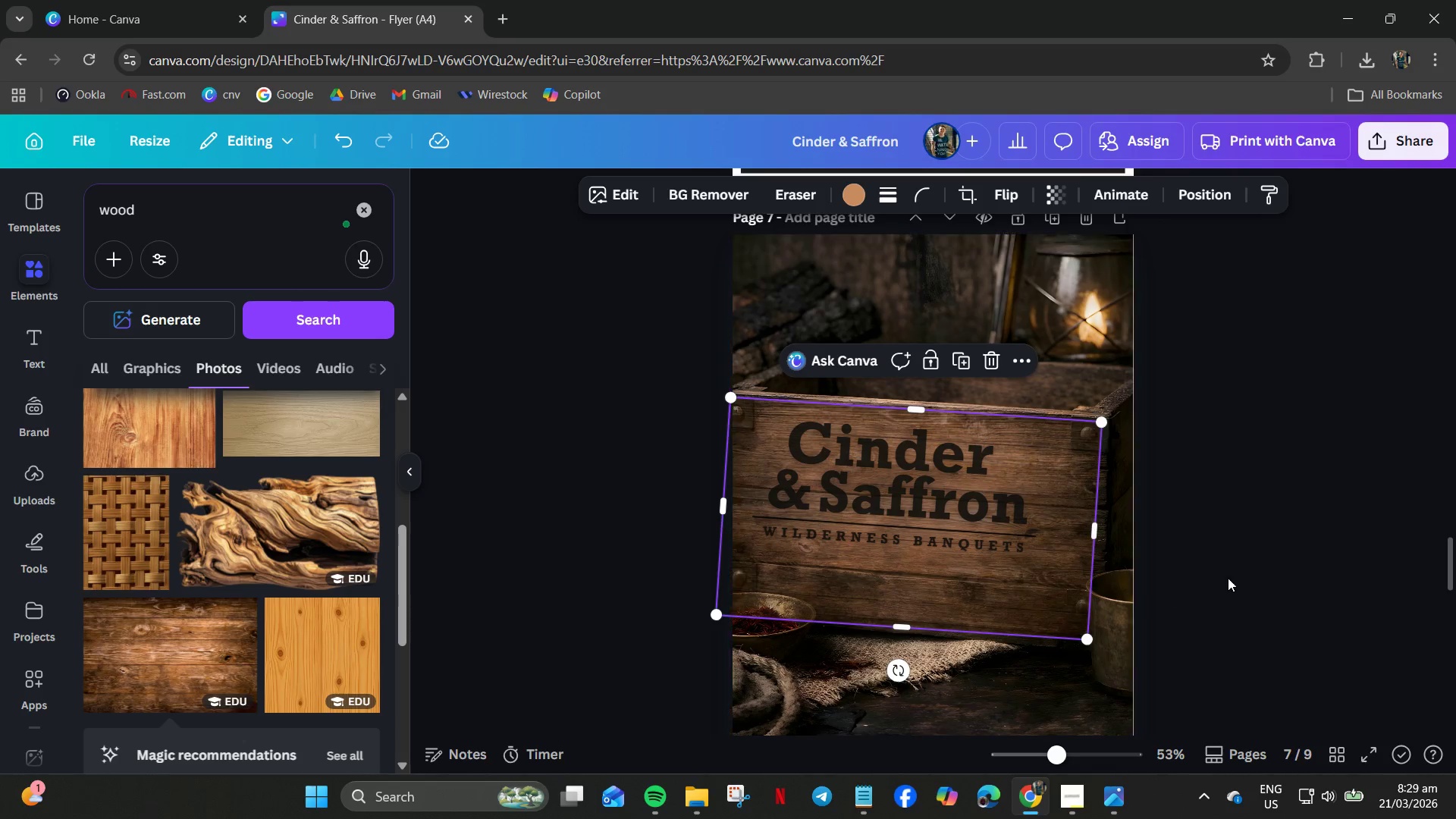 
left_click([1229, 577])
 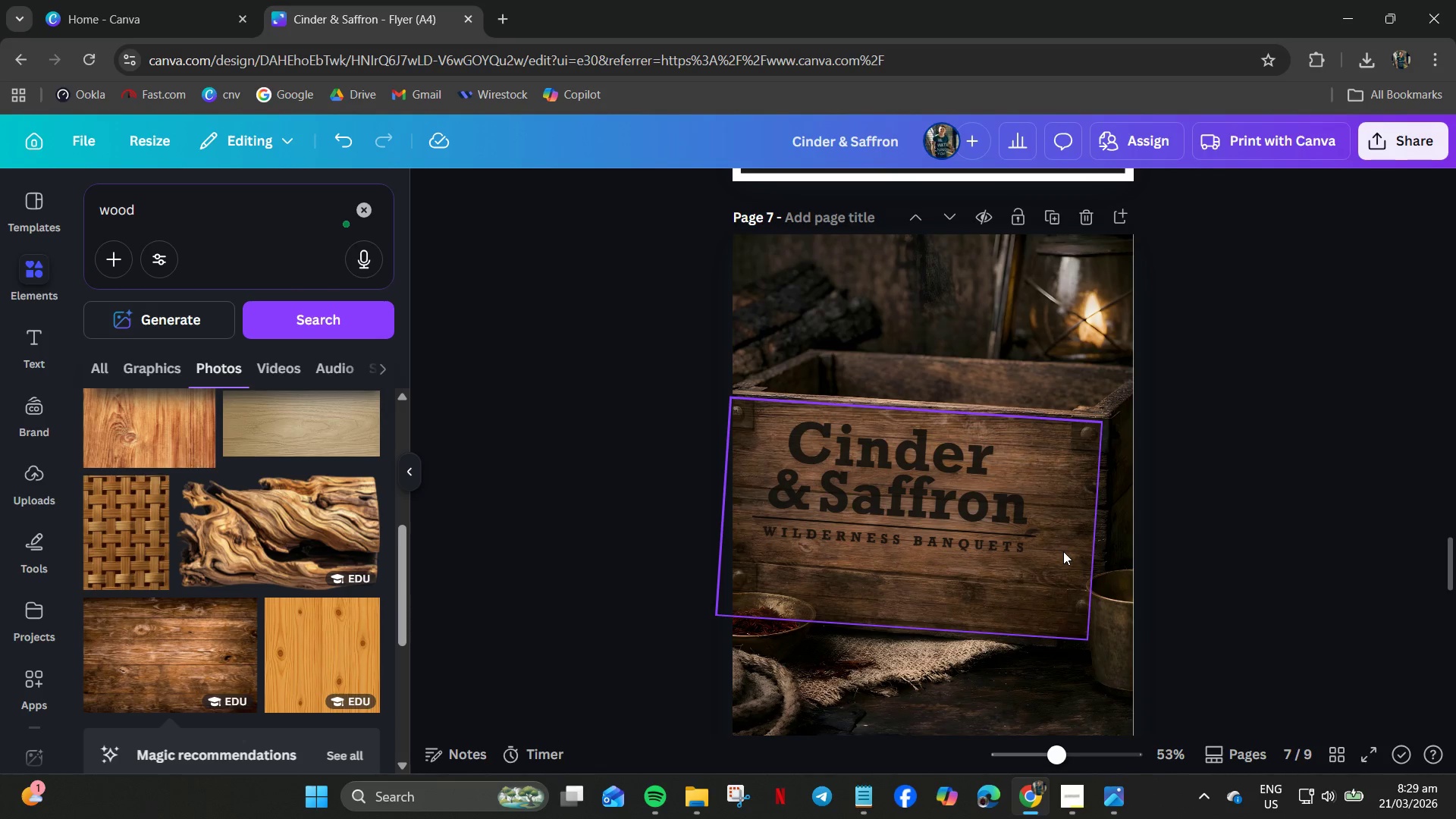 
left_click_drag(start_coordinate=[1063, 551], to_coordinate=[1075, 557])
 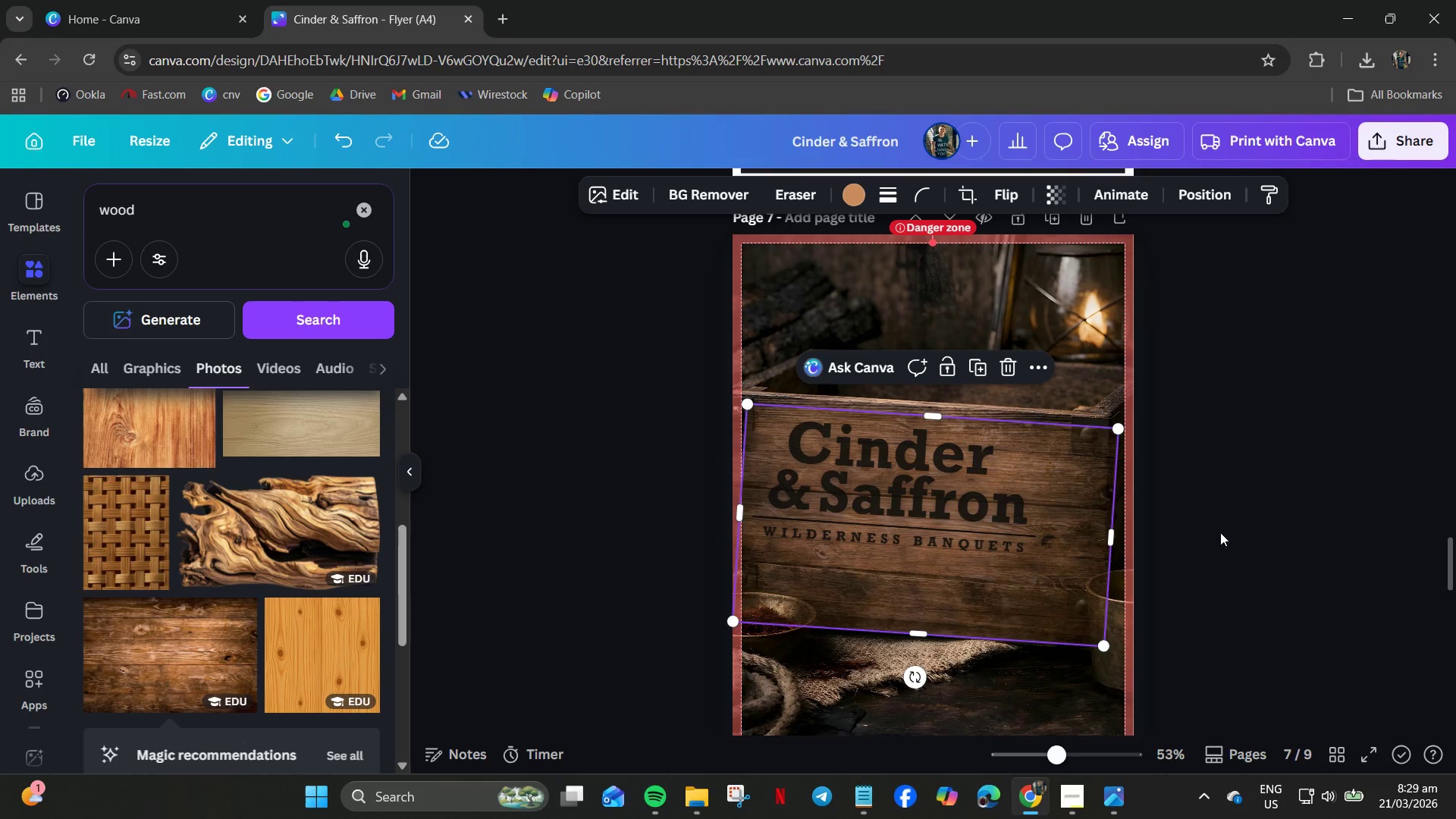 
left_click([1254, 526])
 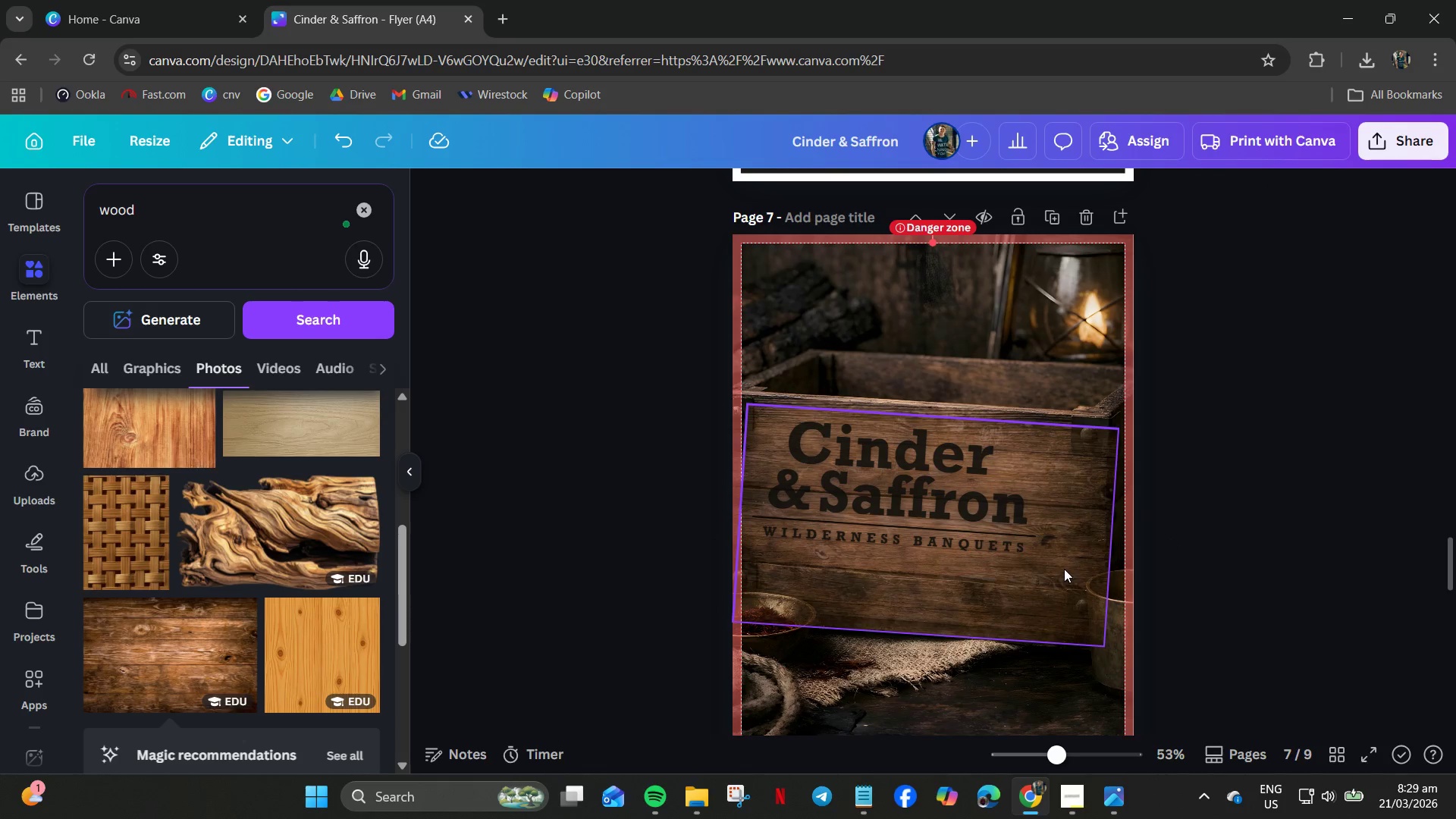 
key(Control+Z)
 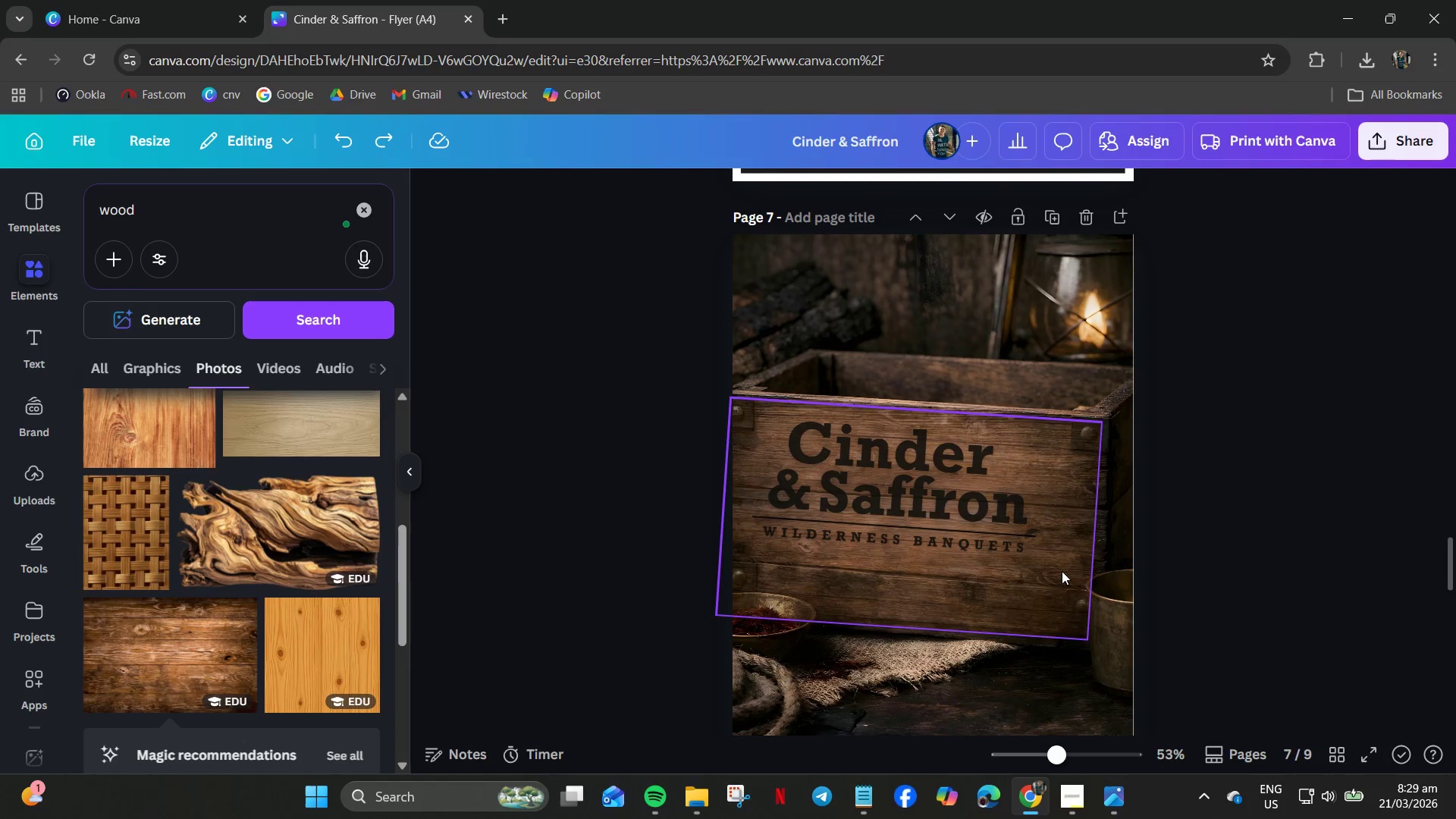 
key(Control+Z)
 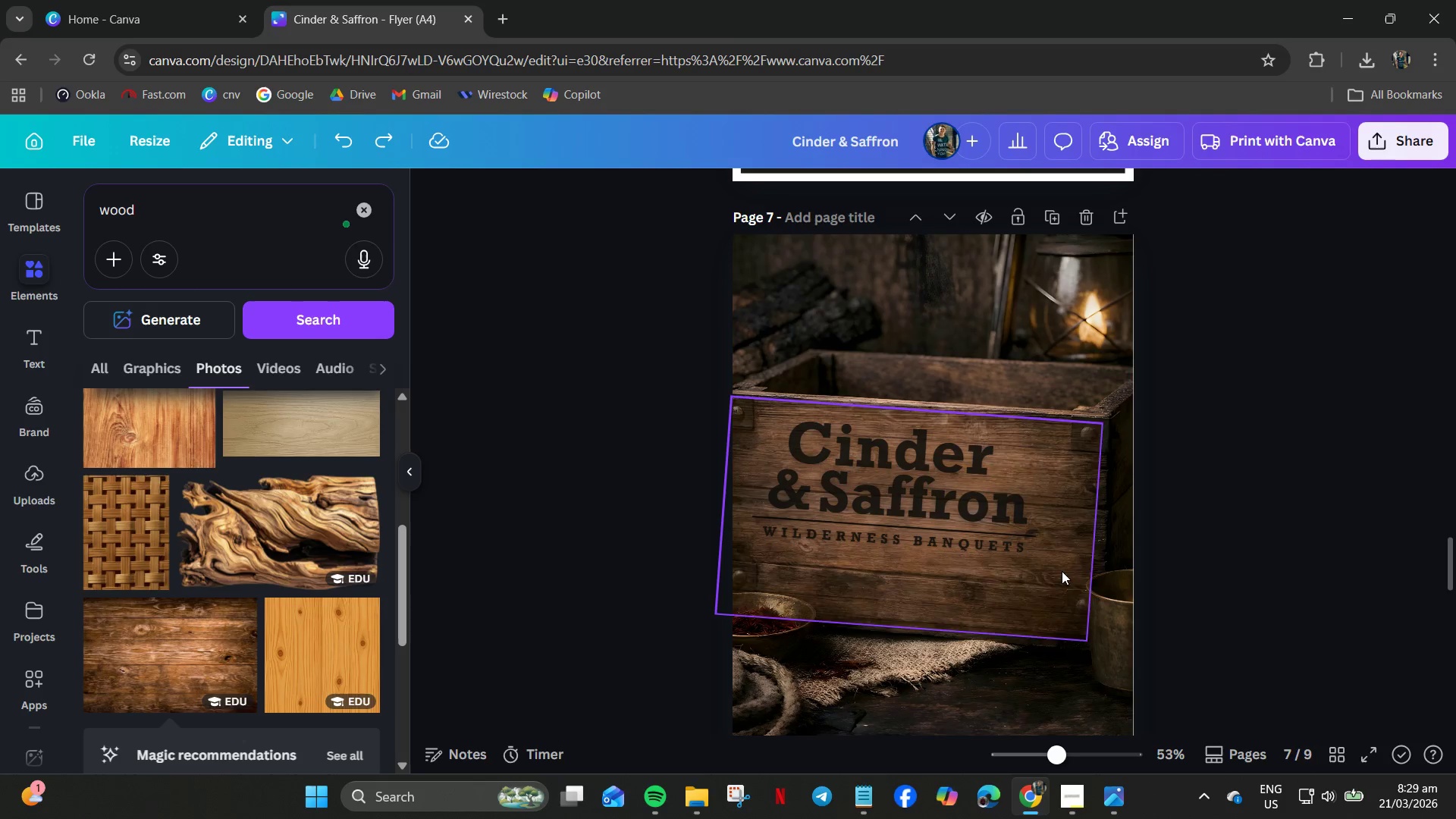 
key(Control+Z)
 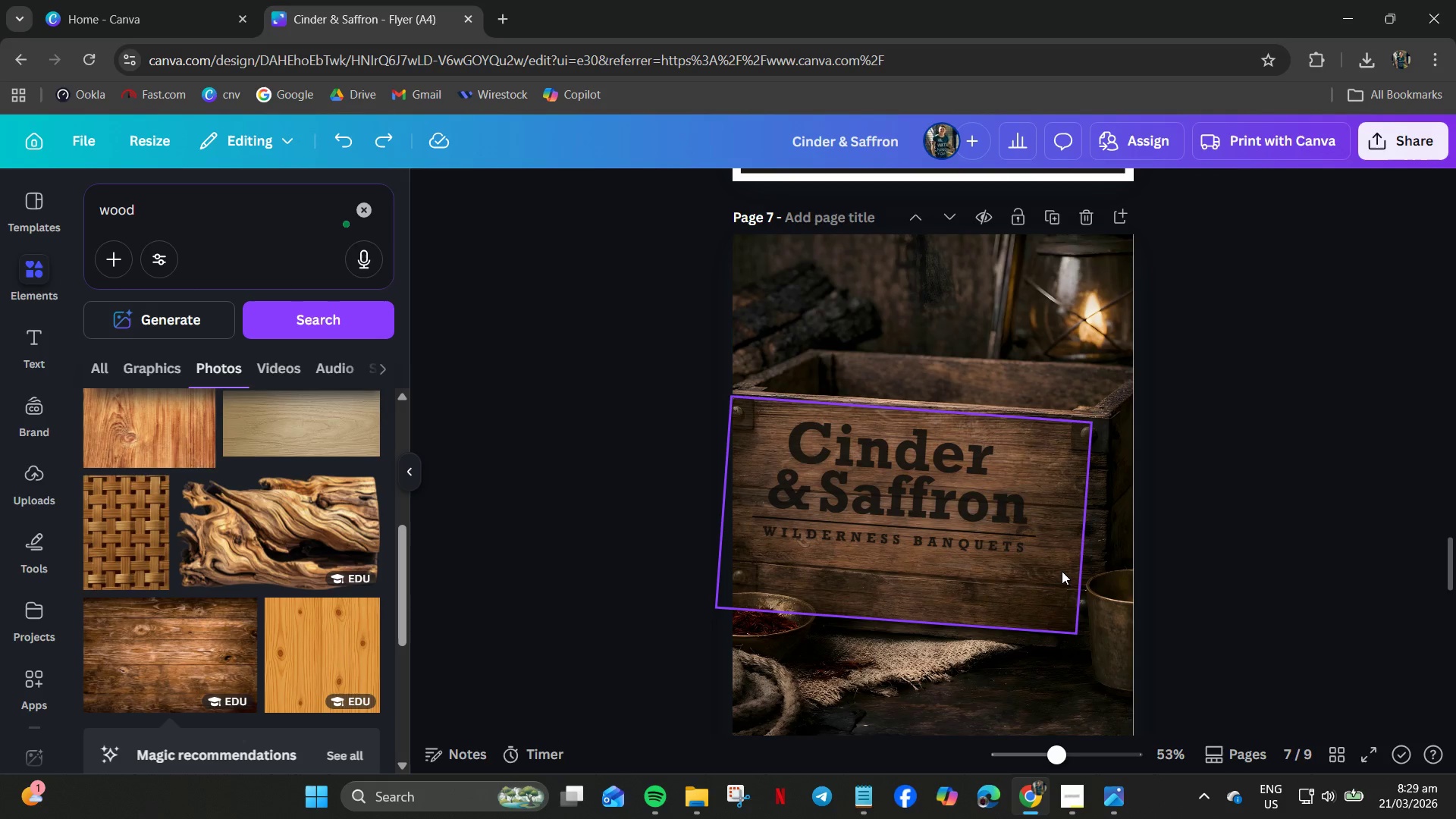 
key(Control+Z)
 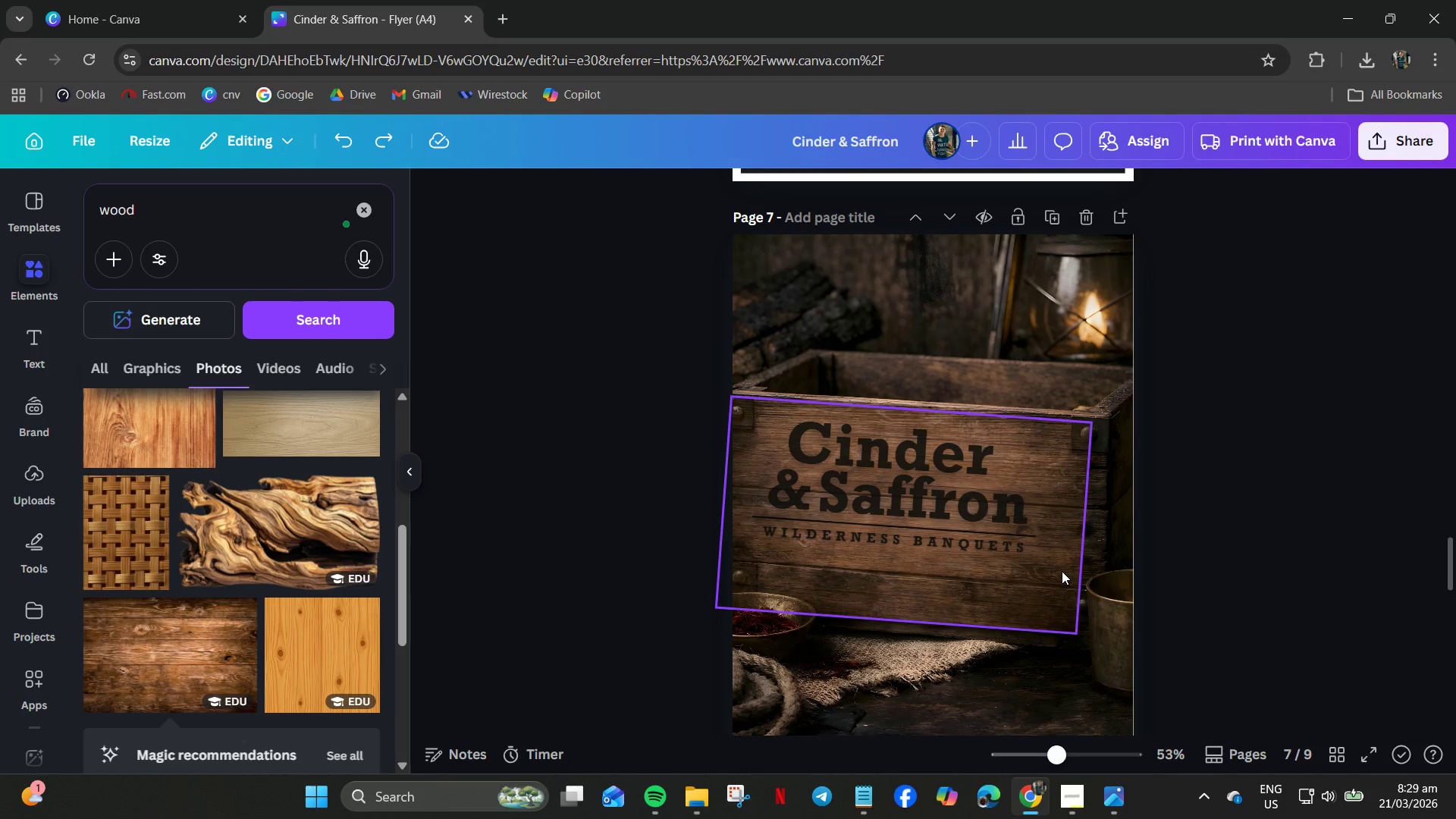 
key(Control+Z)
 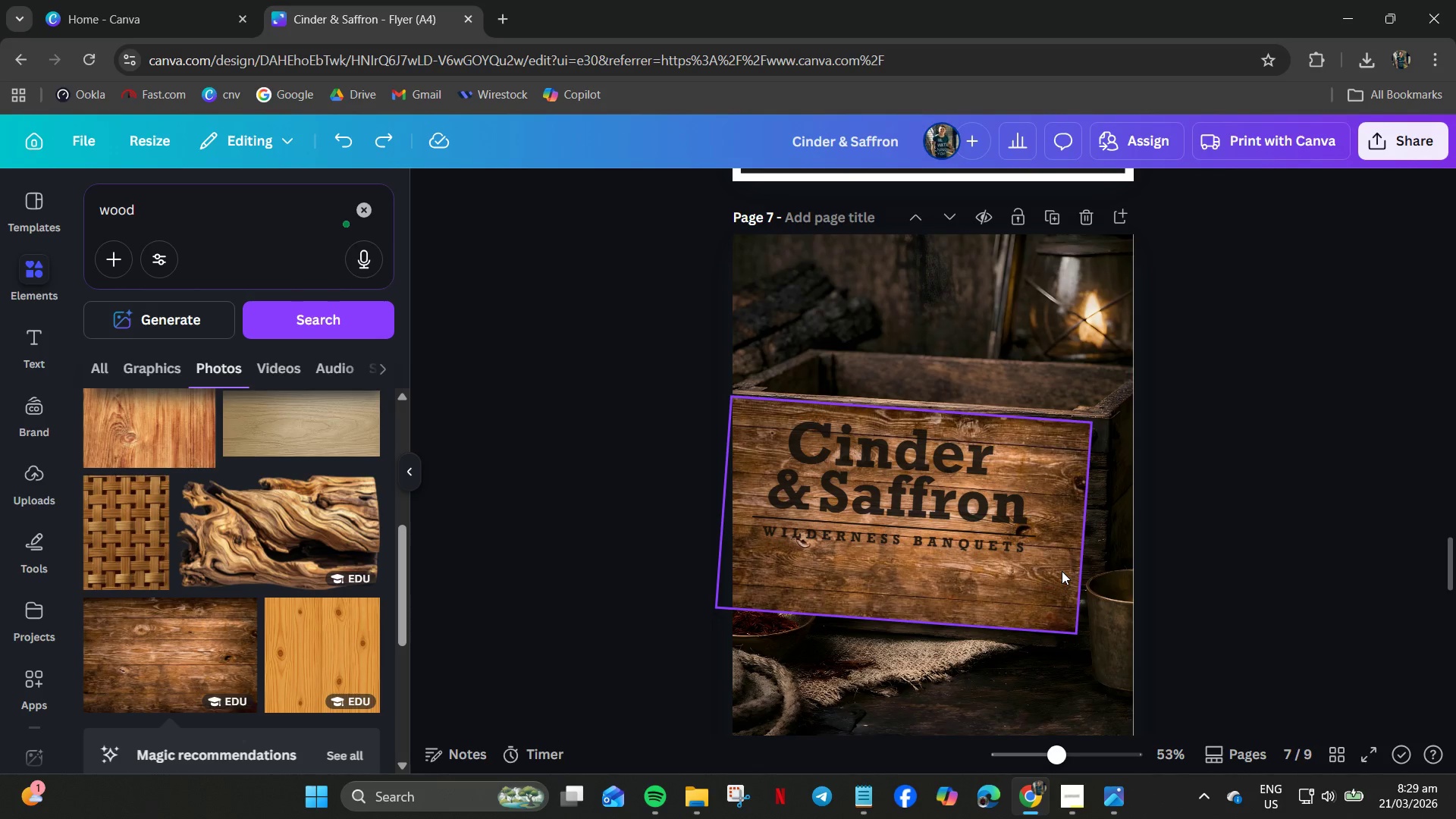 
key(Control+Z)
 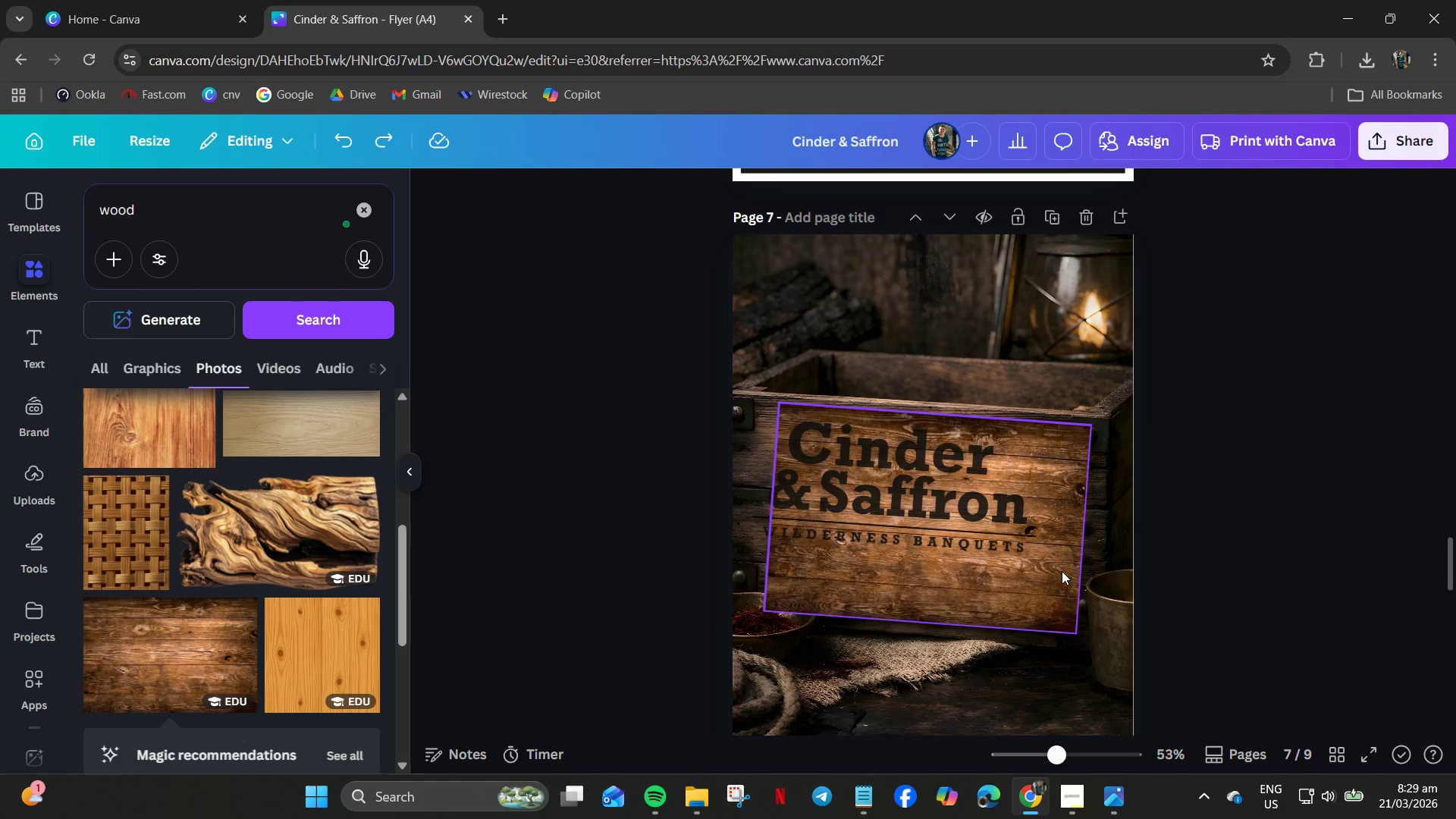 
key(Control+Z)
 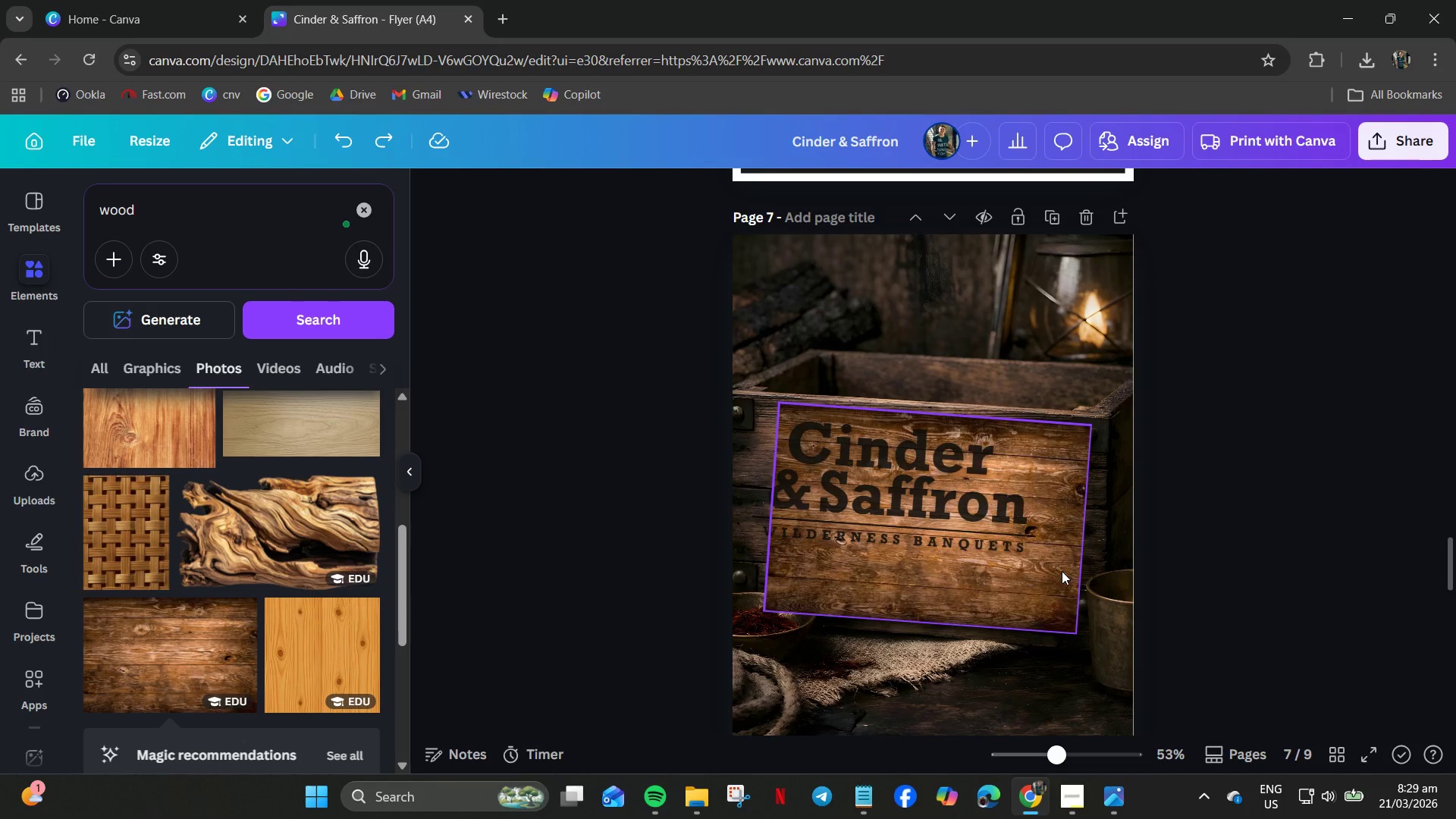 
key(Control+Z)
 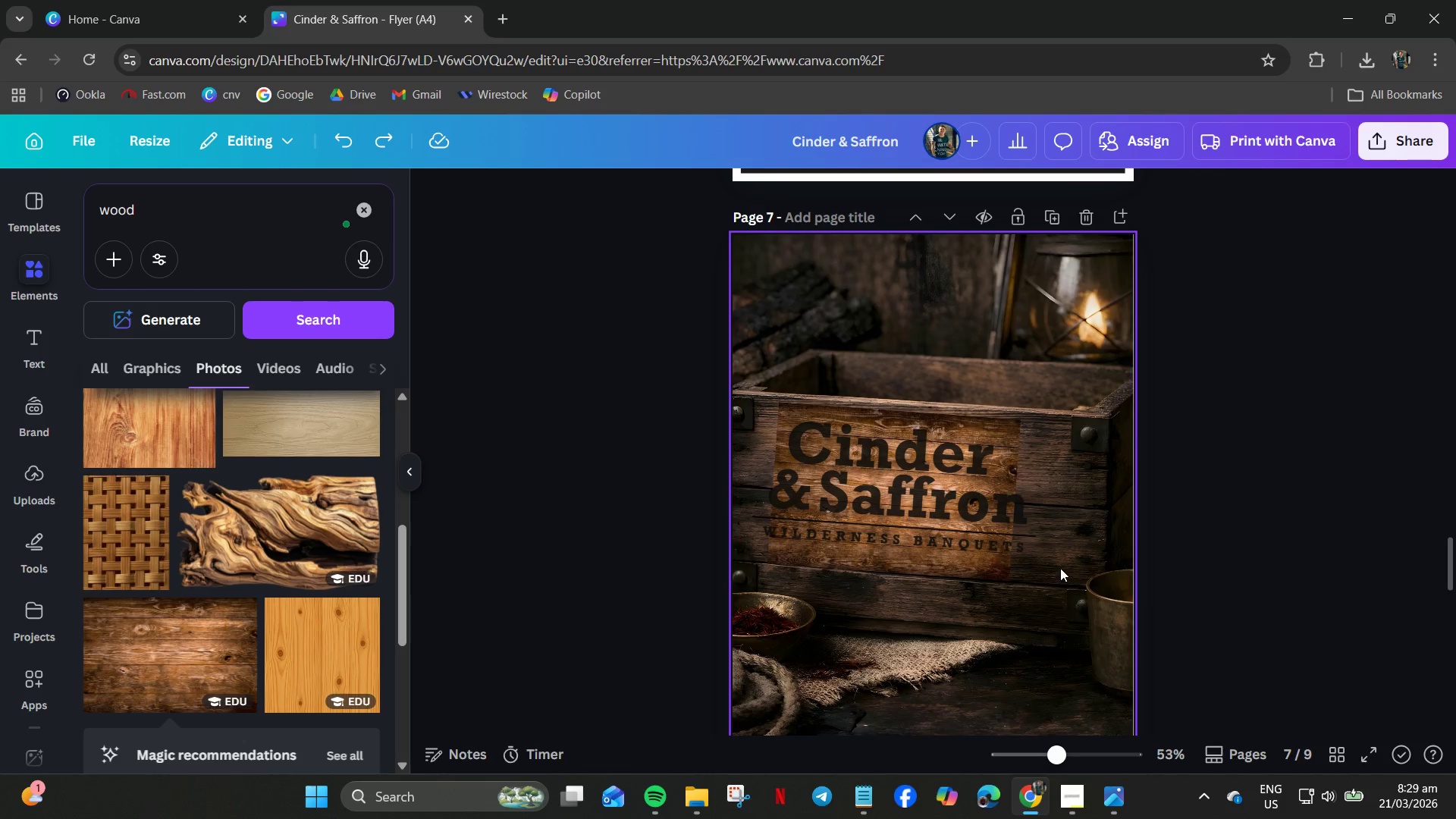 
key(Delete)
 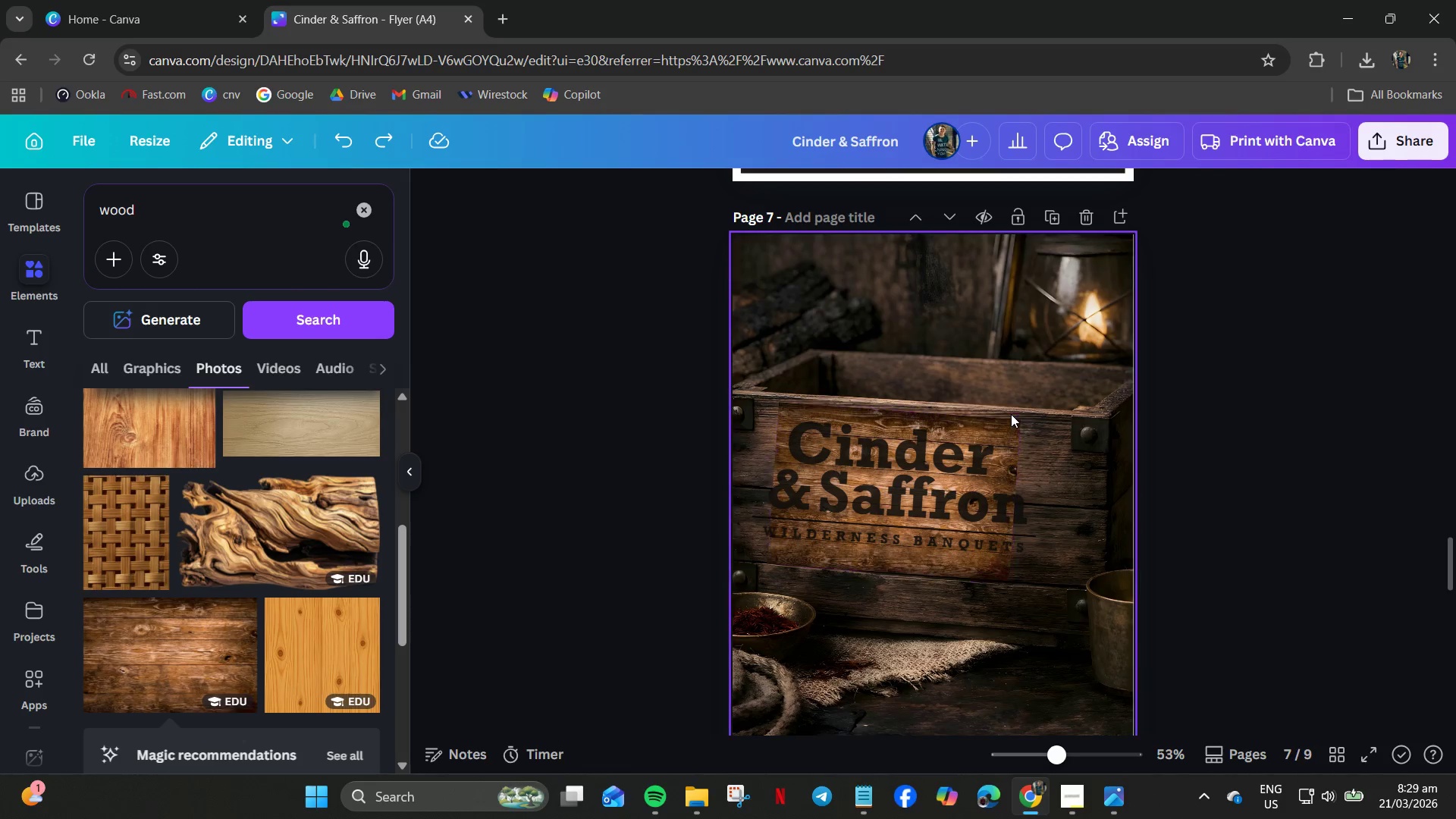 
left_click([1003, 421])
 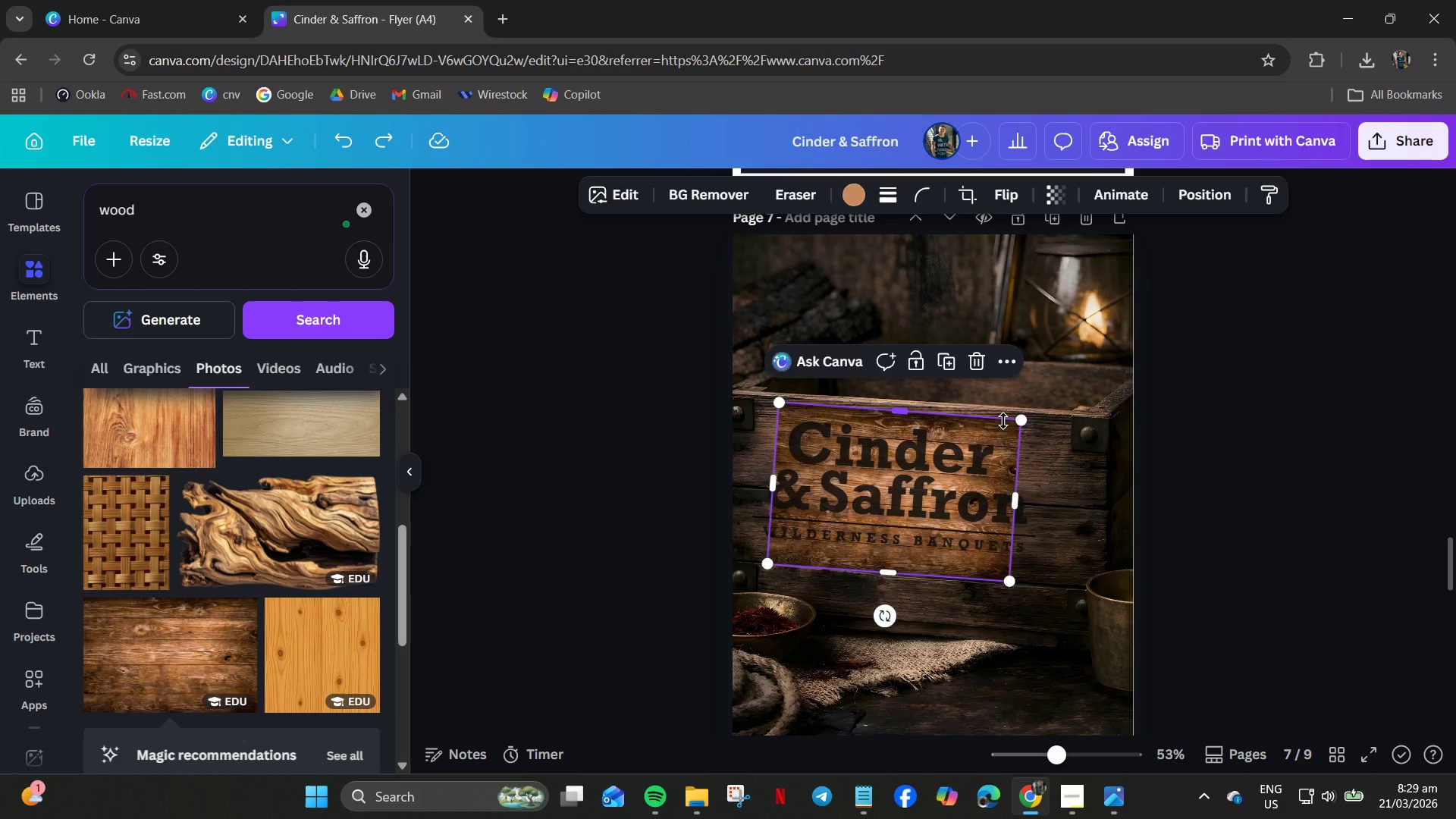 
key(Delete)
 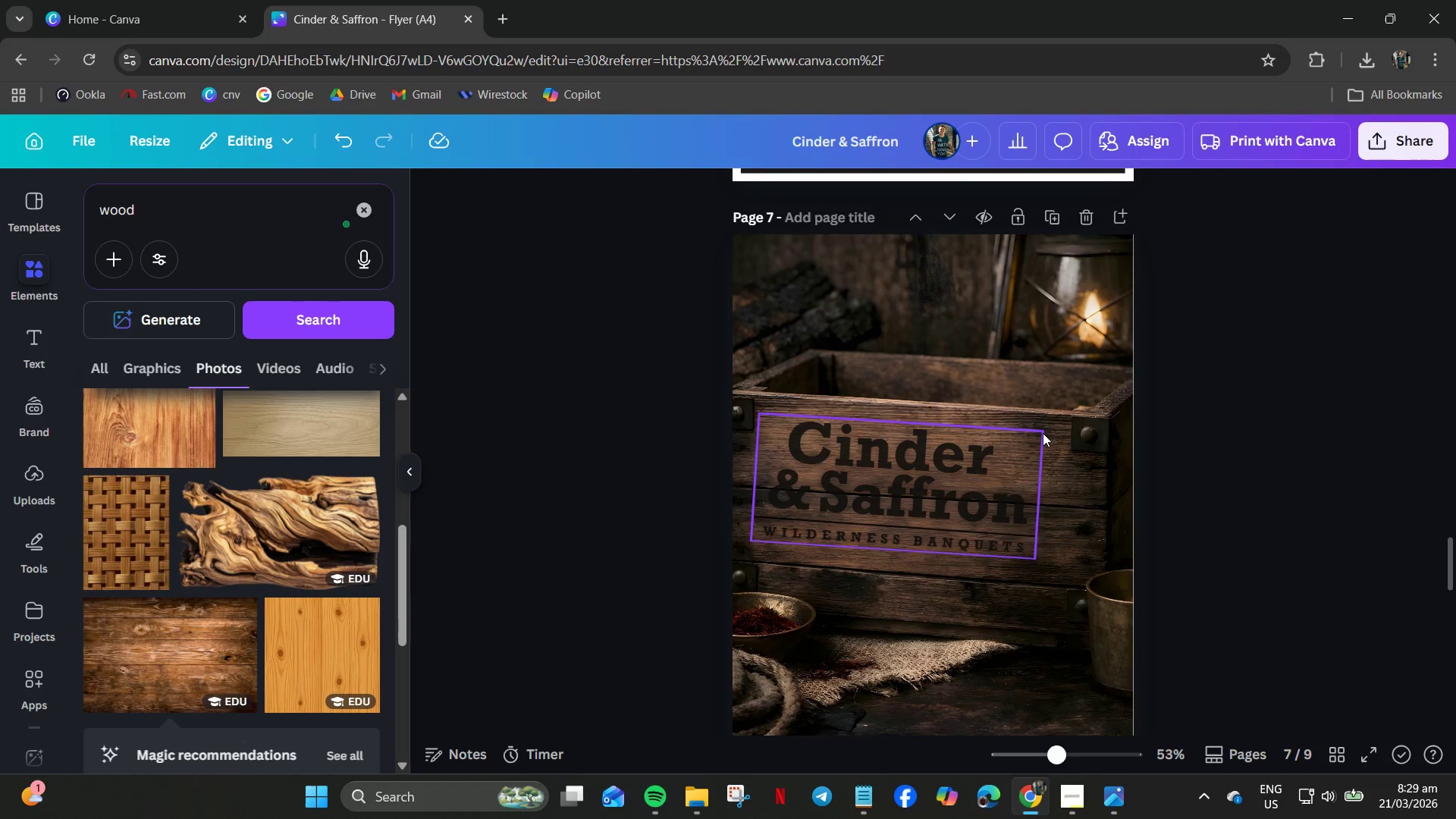 
left_click([1043, 433])
 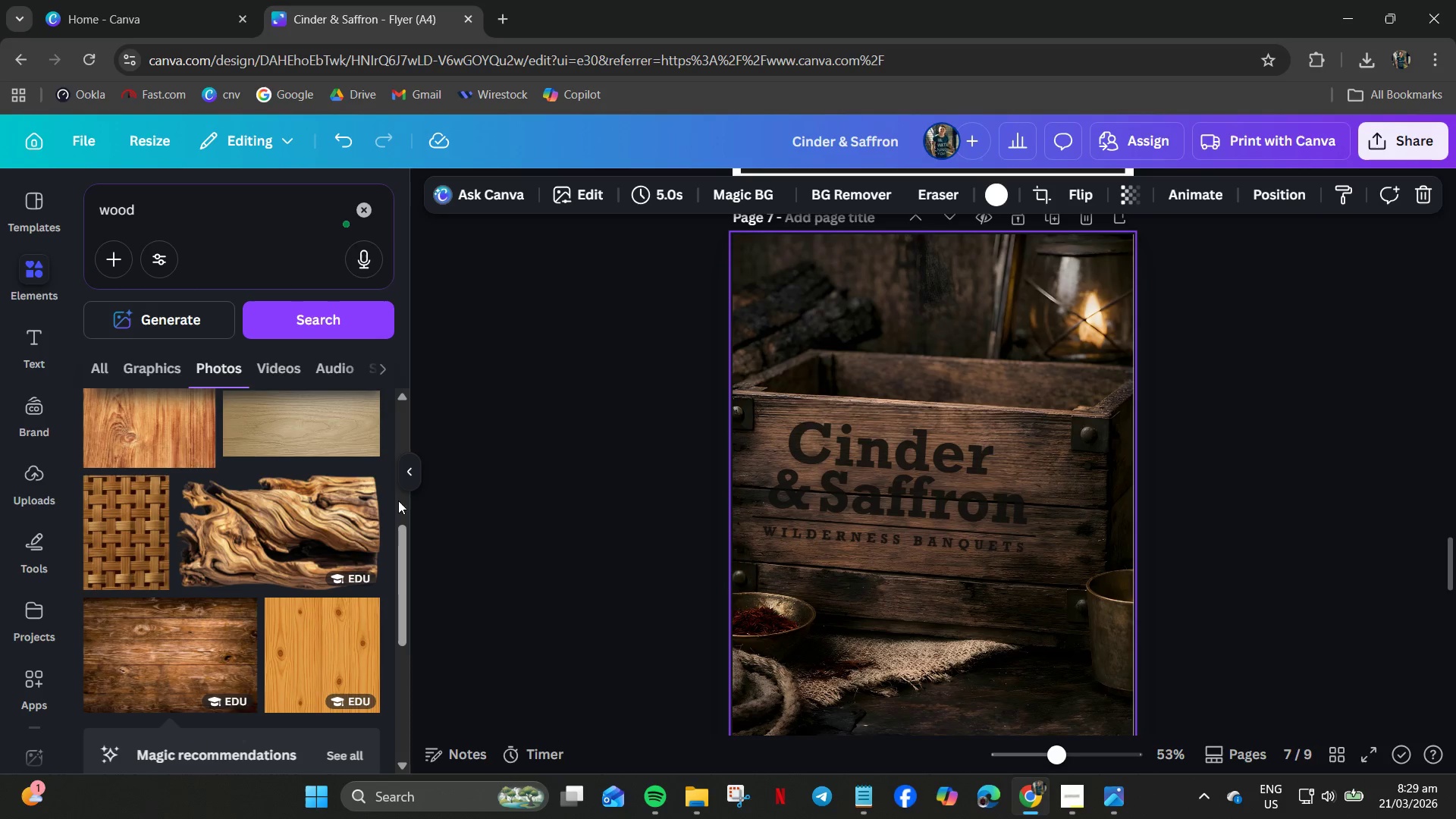 
scroll: coordinate [303, 554], scroll_direction: down, amount: 3.0
 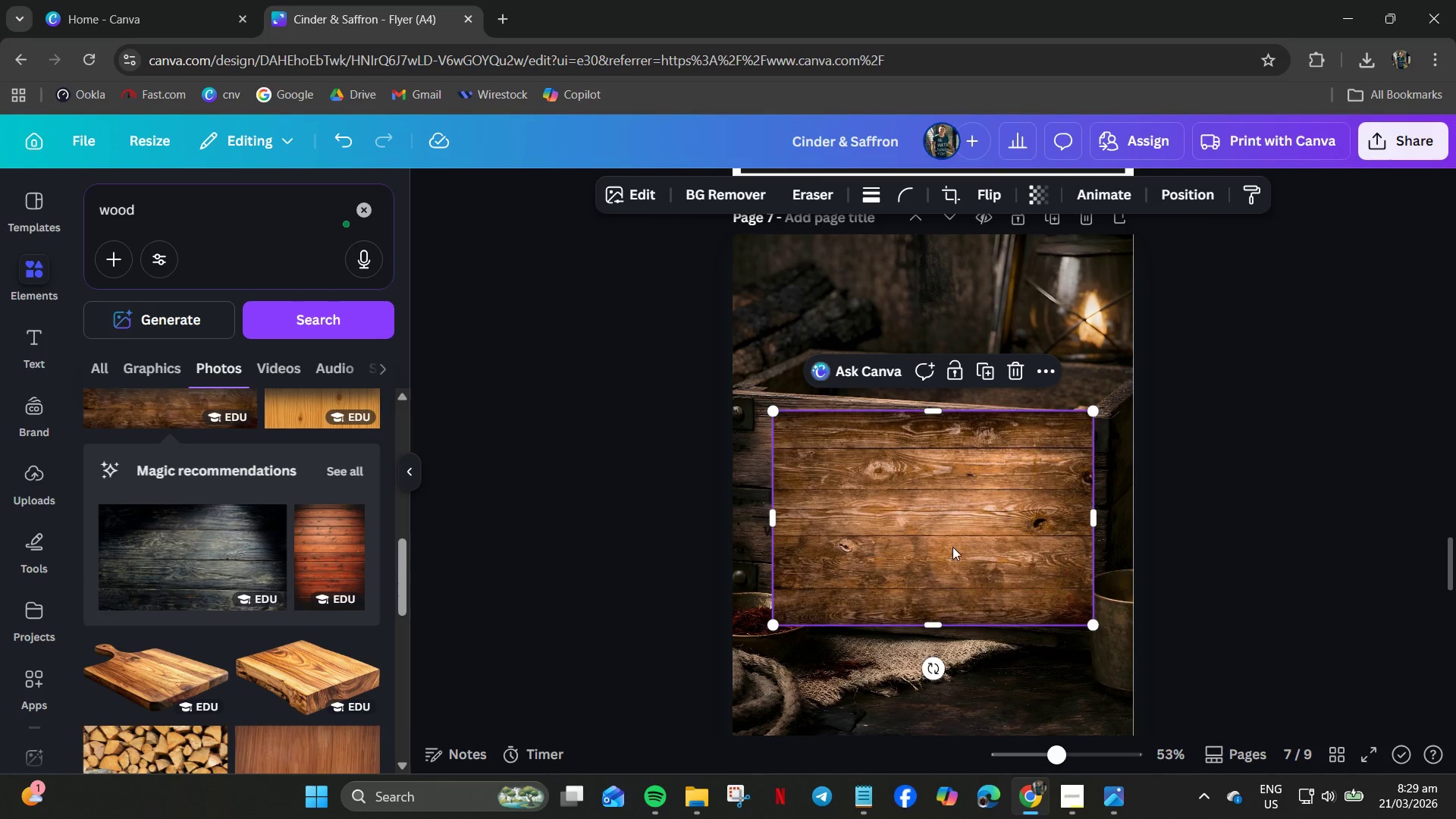 
right_click([959, 547])
 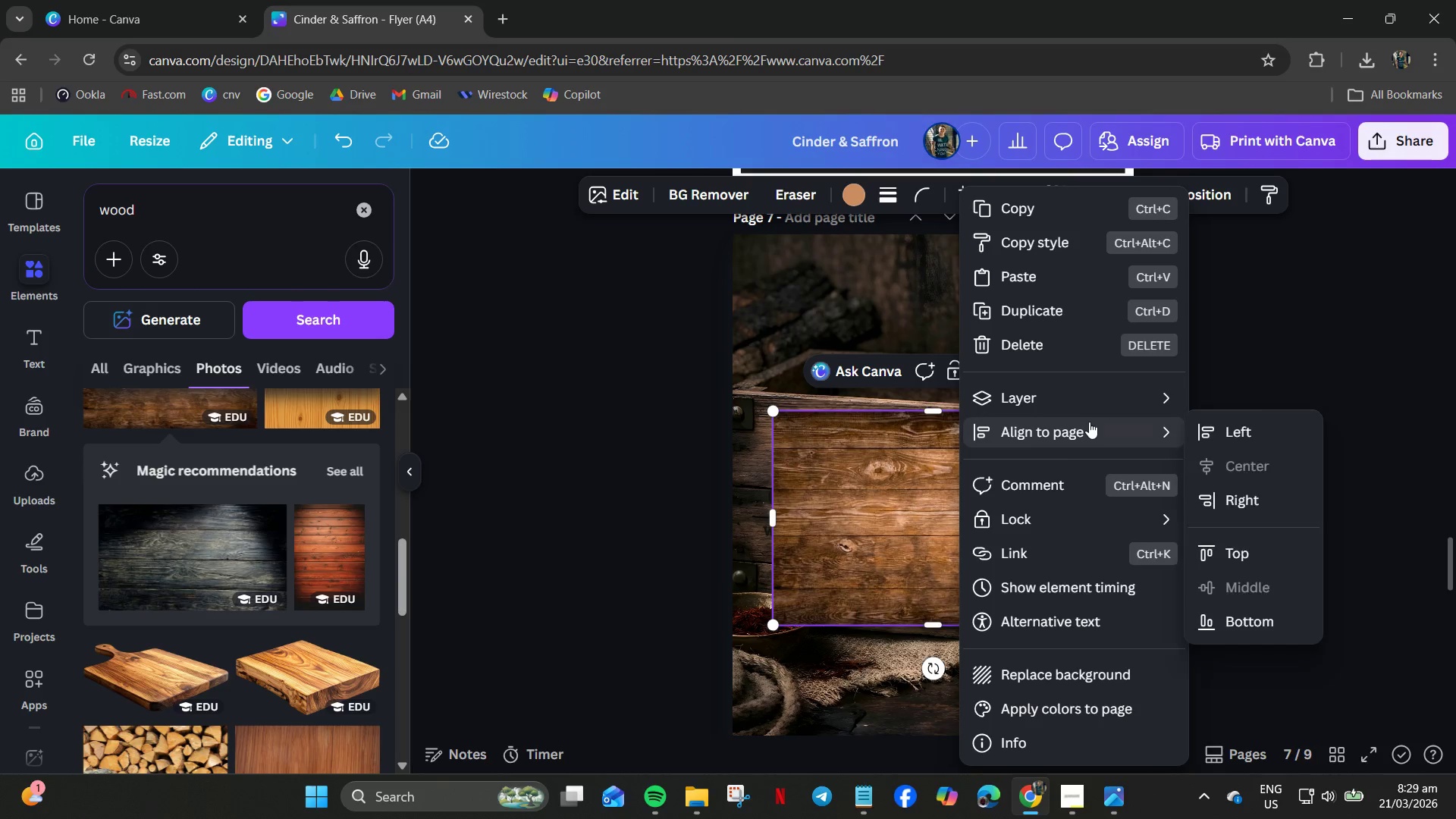 
left_click([1114, 406])
 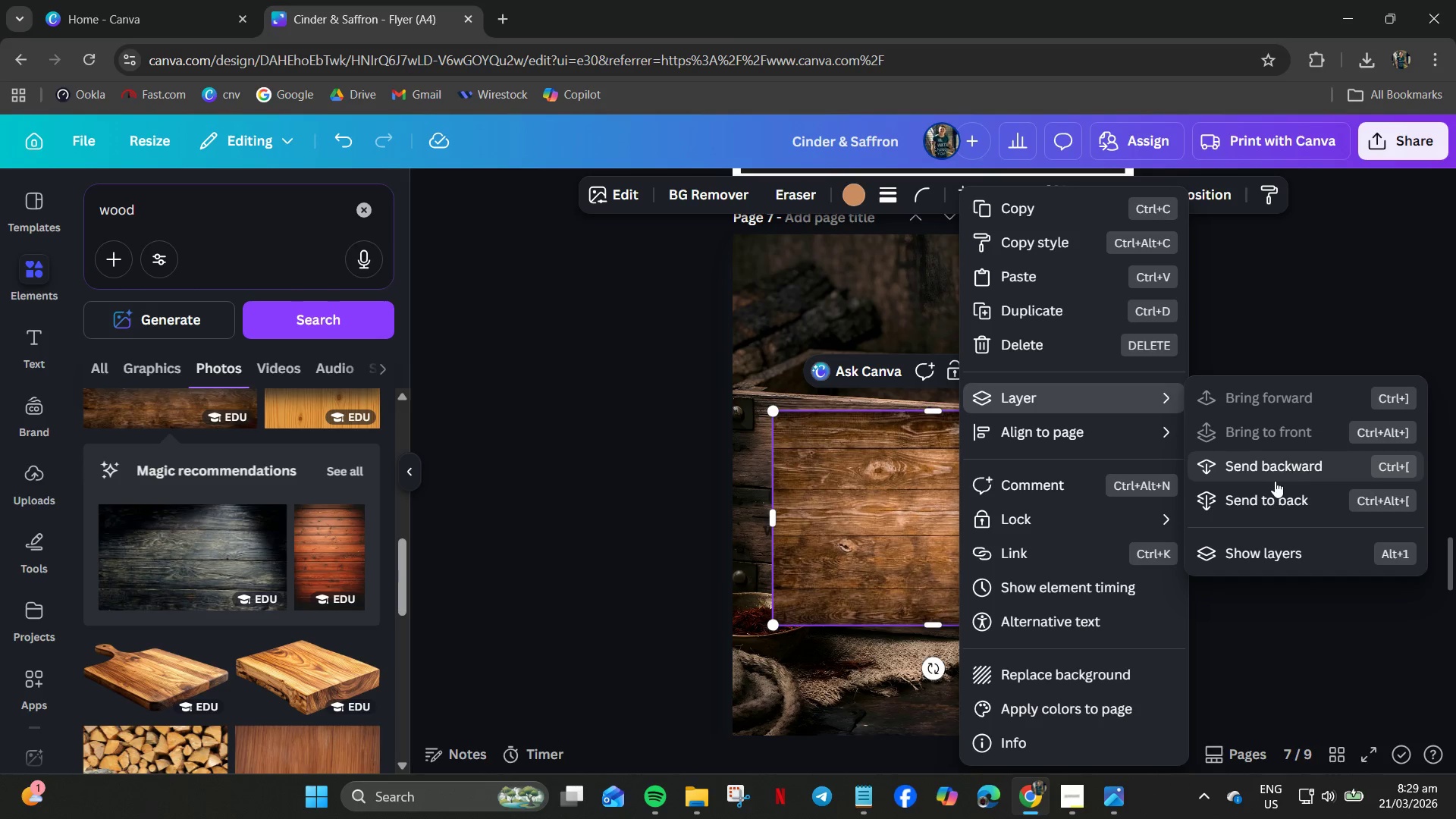 
left_click([1267, 472])
 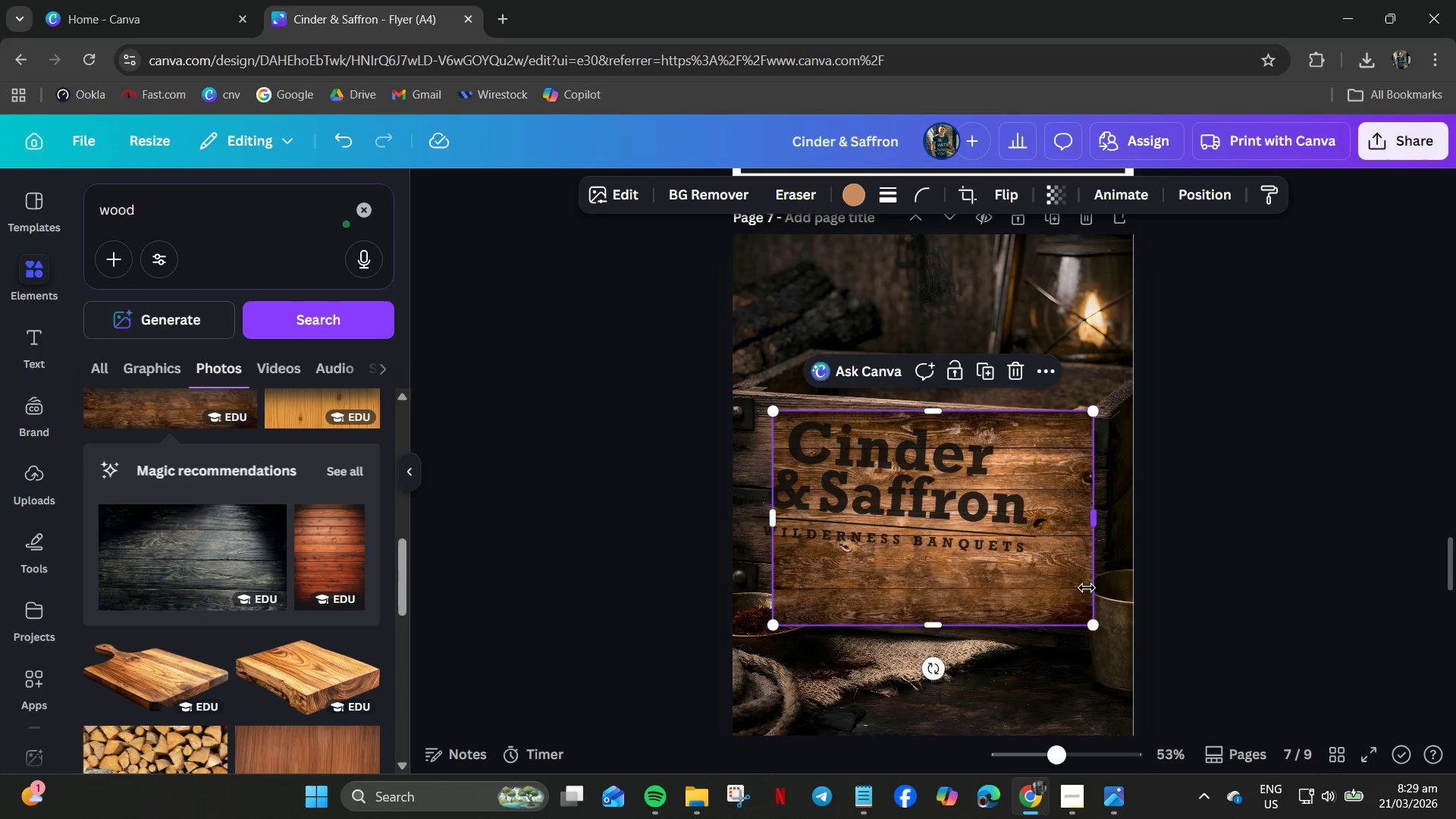 
left_click_drag(start_coordinate=[1068, 593], to_coordinate=[1034, 588])
 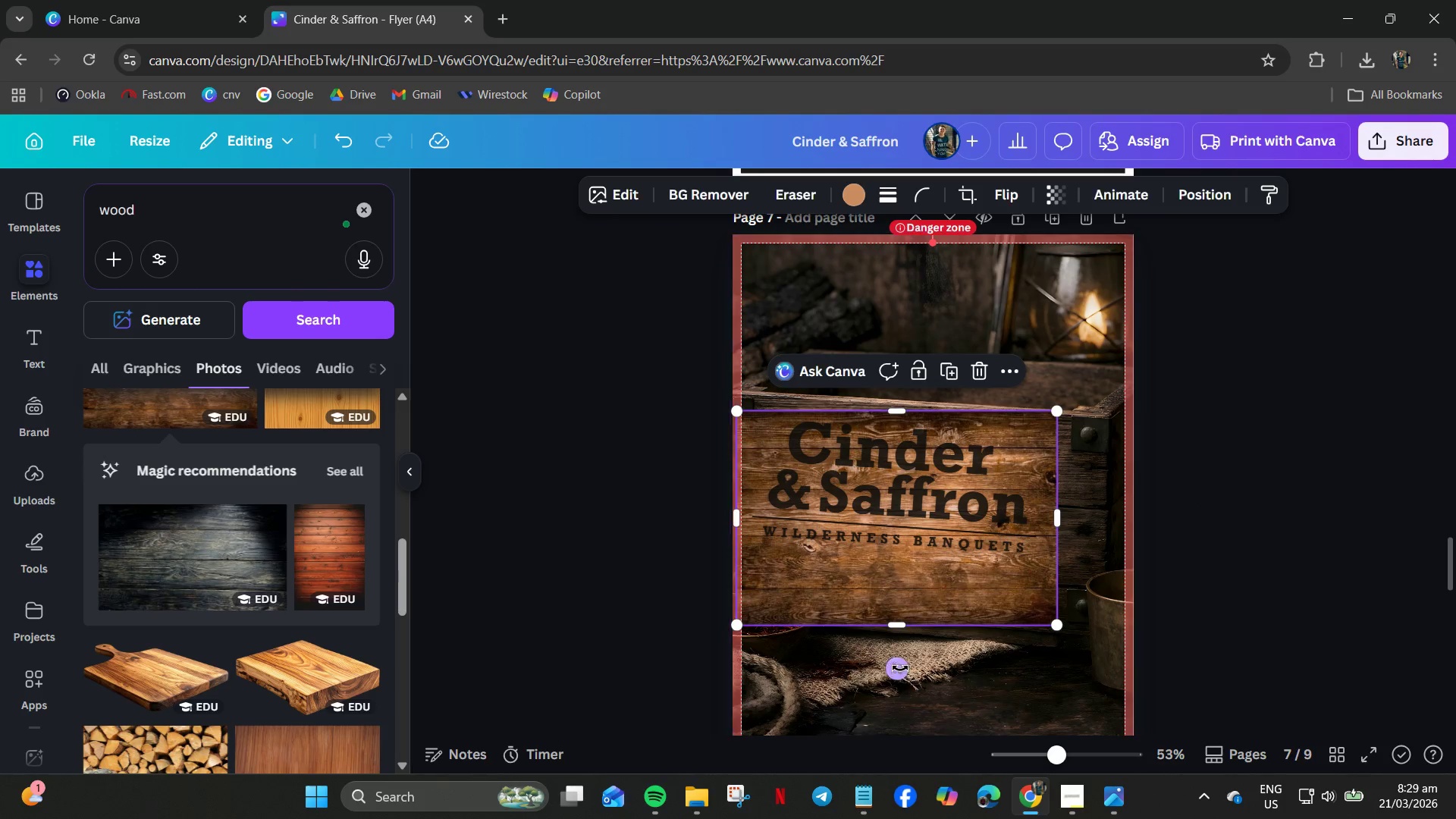 
left_click_drag(start_coordinate=[893, 668], to_coordinate=[884, 668])
 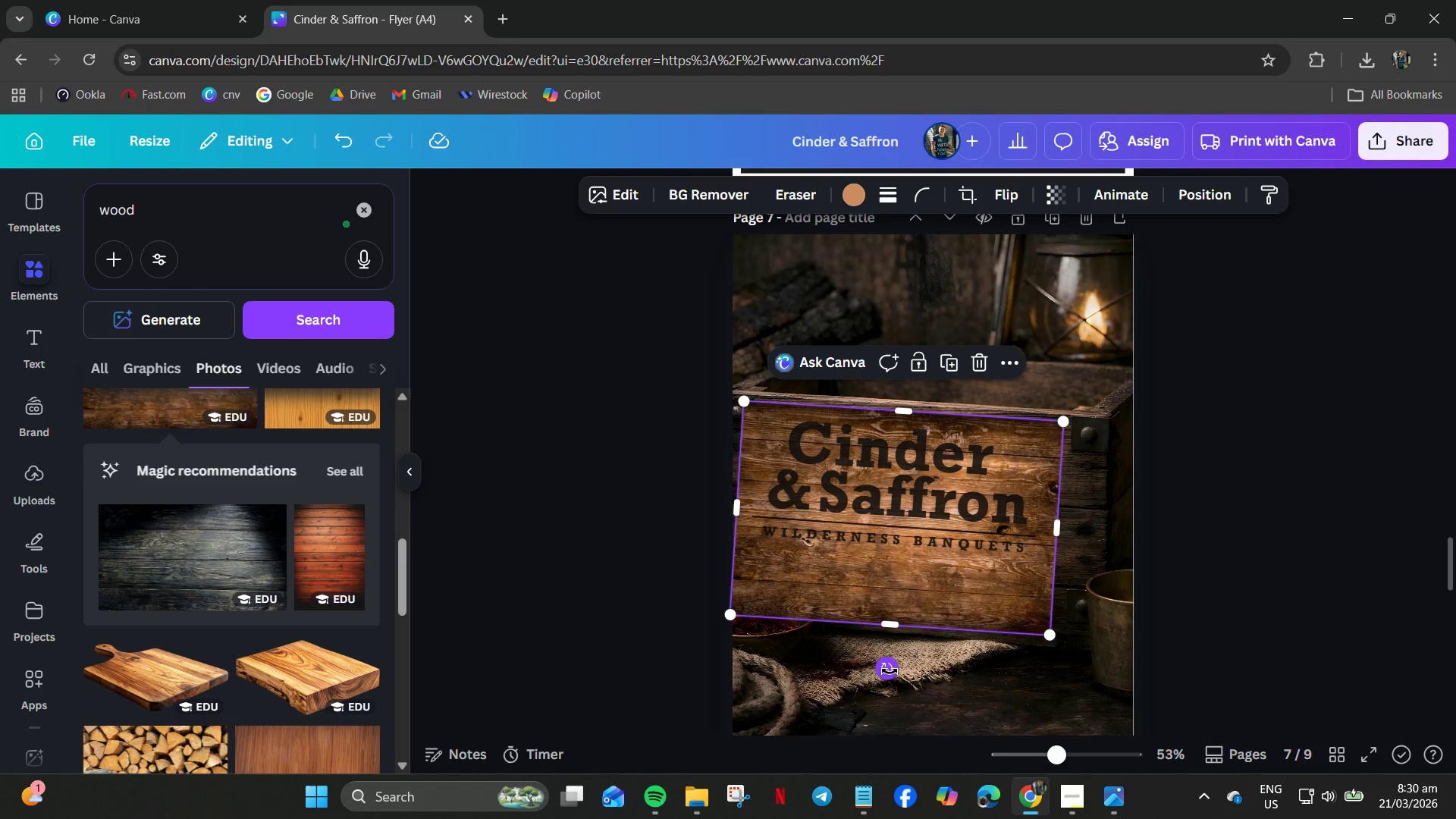 
key(ArrowUp)
 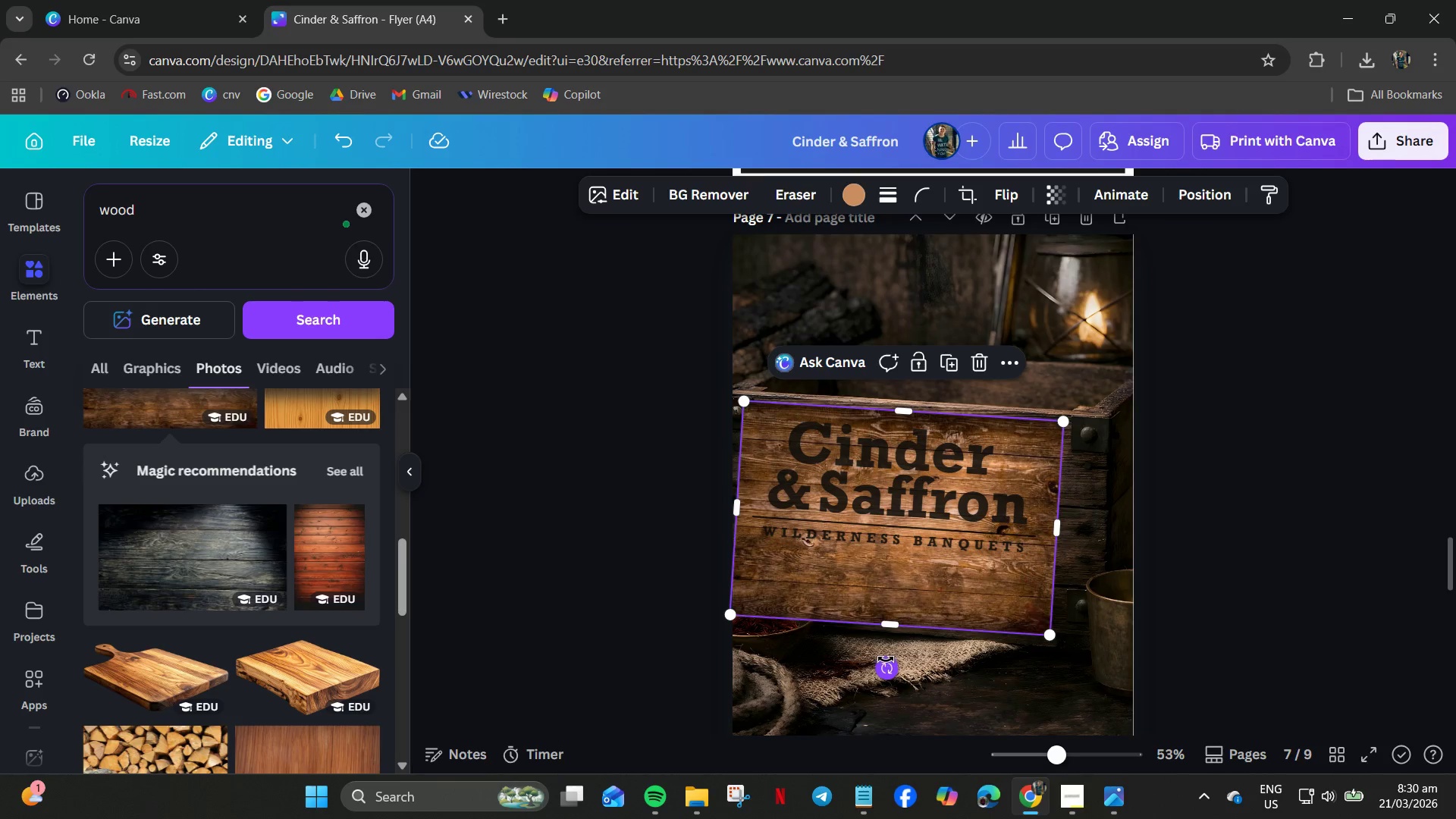 
key(ArrowUp)
 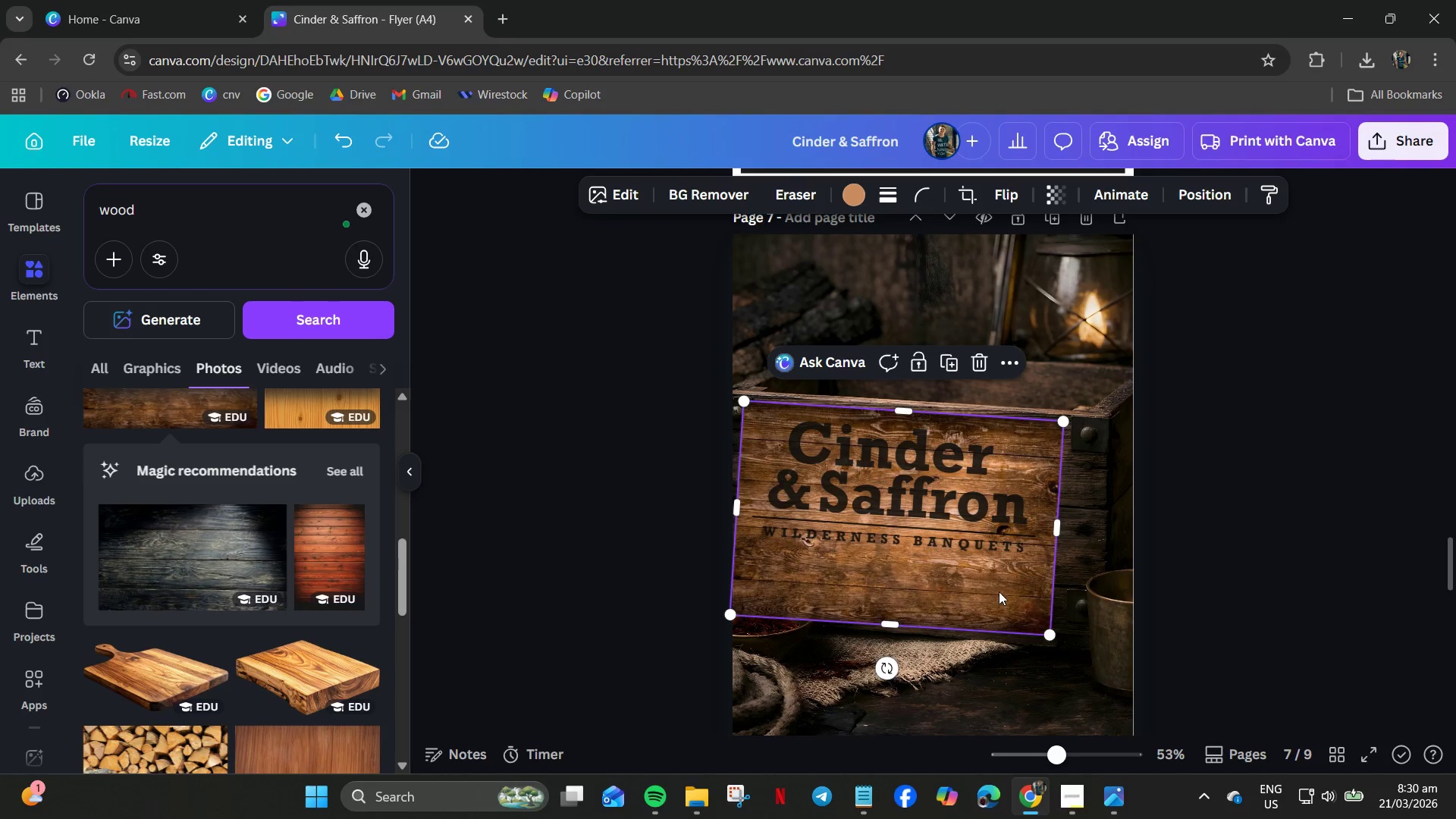 
left_click_drag(start_coordinate=[998, 592], to_coordinate=[975, 585])
 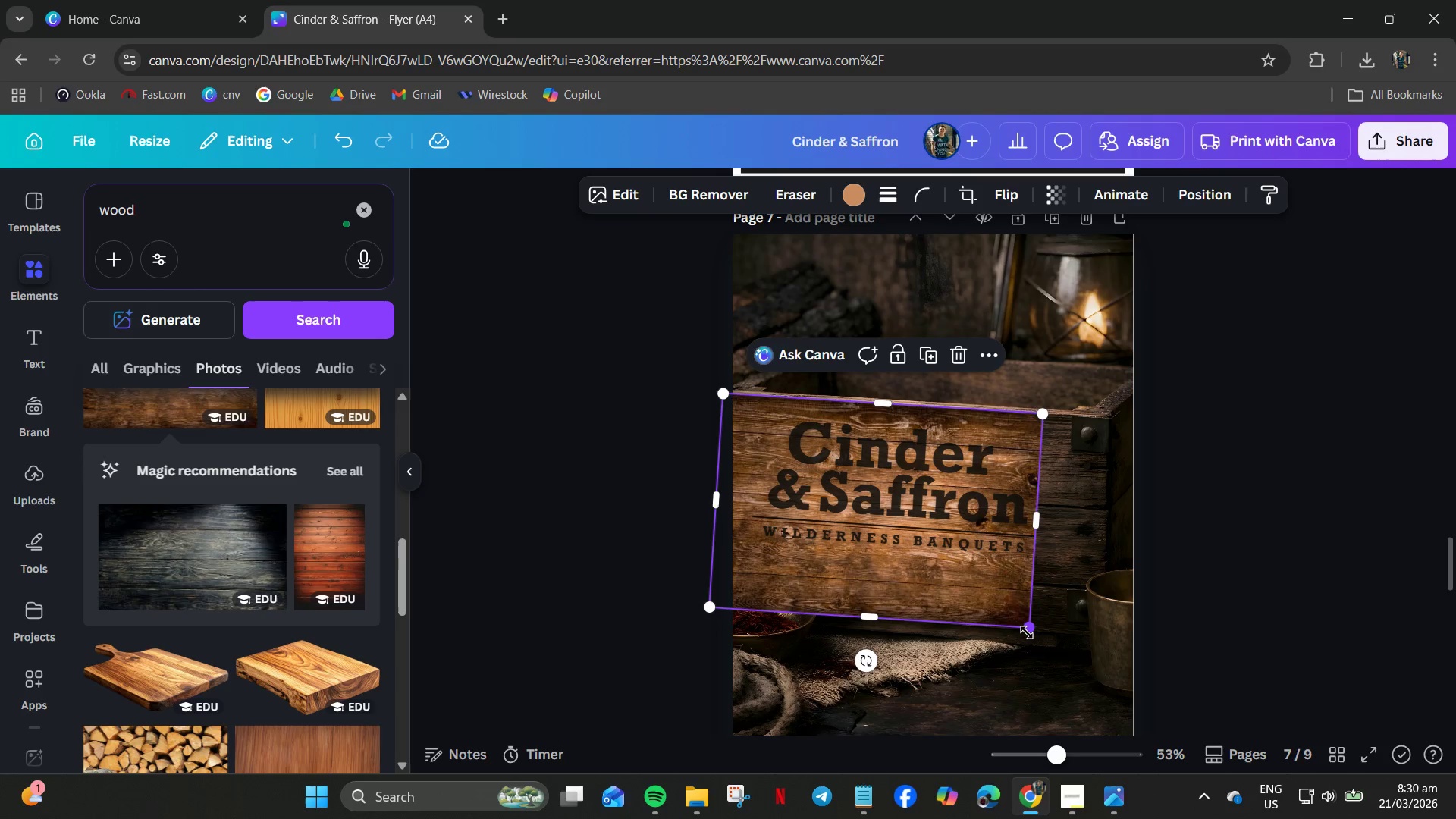 
left_click_drag(start_coordinate=[1028, 632], to_coordinate=[1028, 623])
 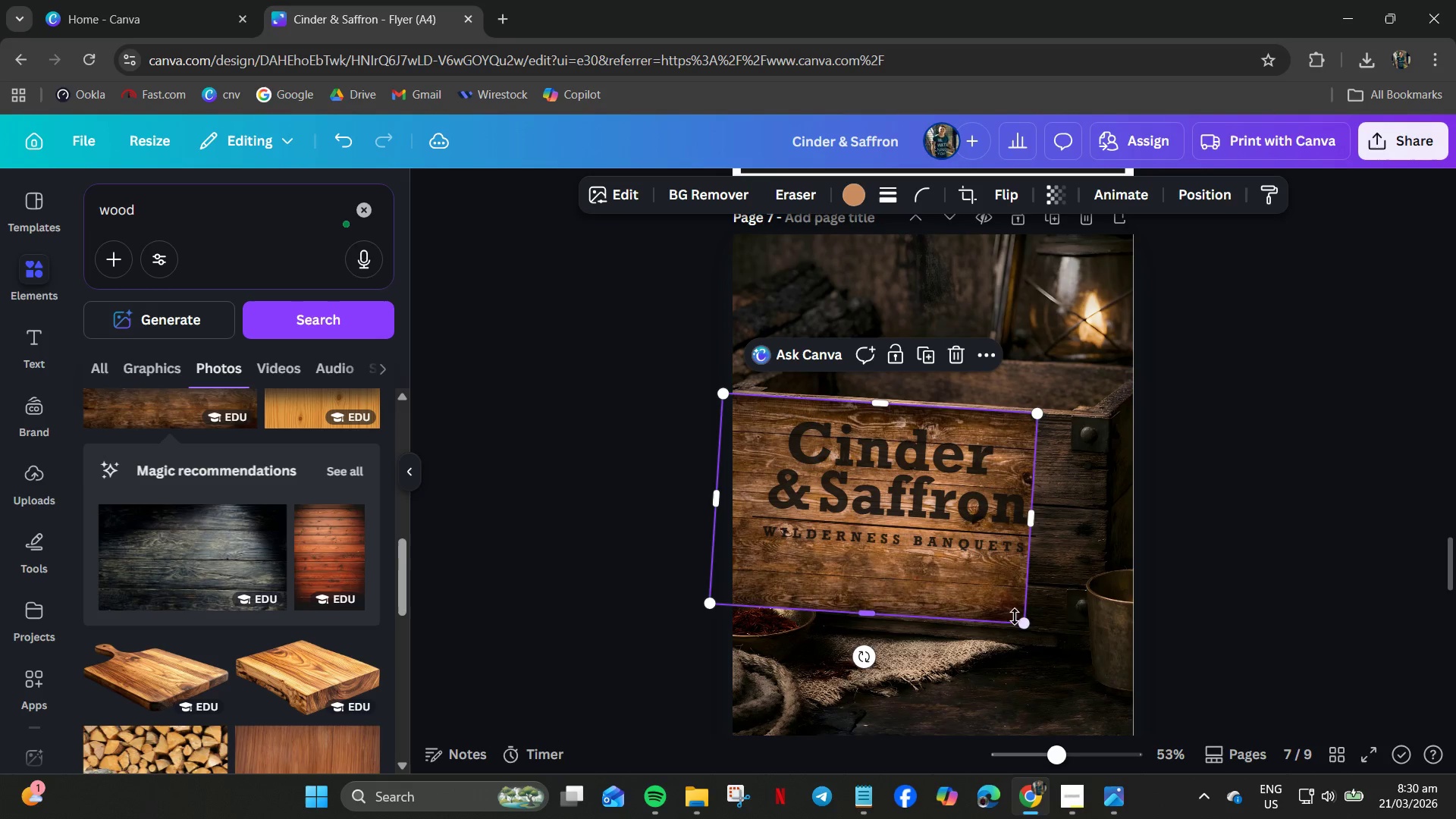 
left_click_drag(start_coordinate=[1015, 617], to_coordinate=[1059, 626])
 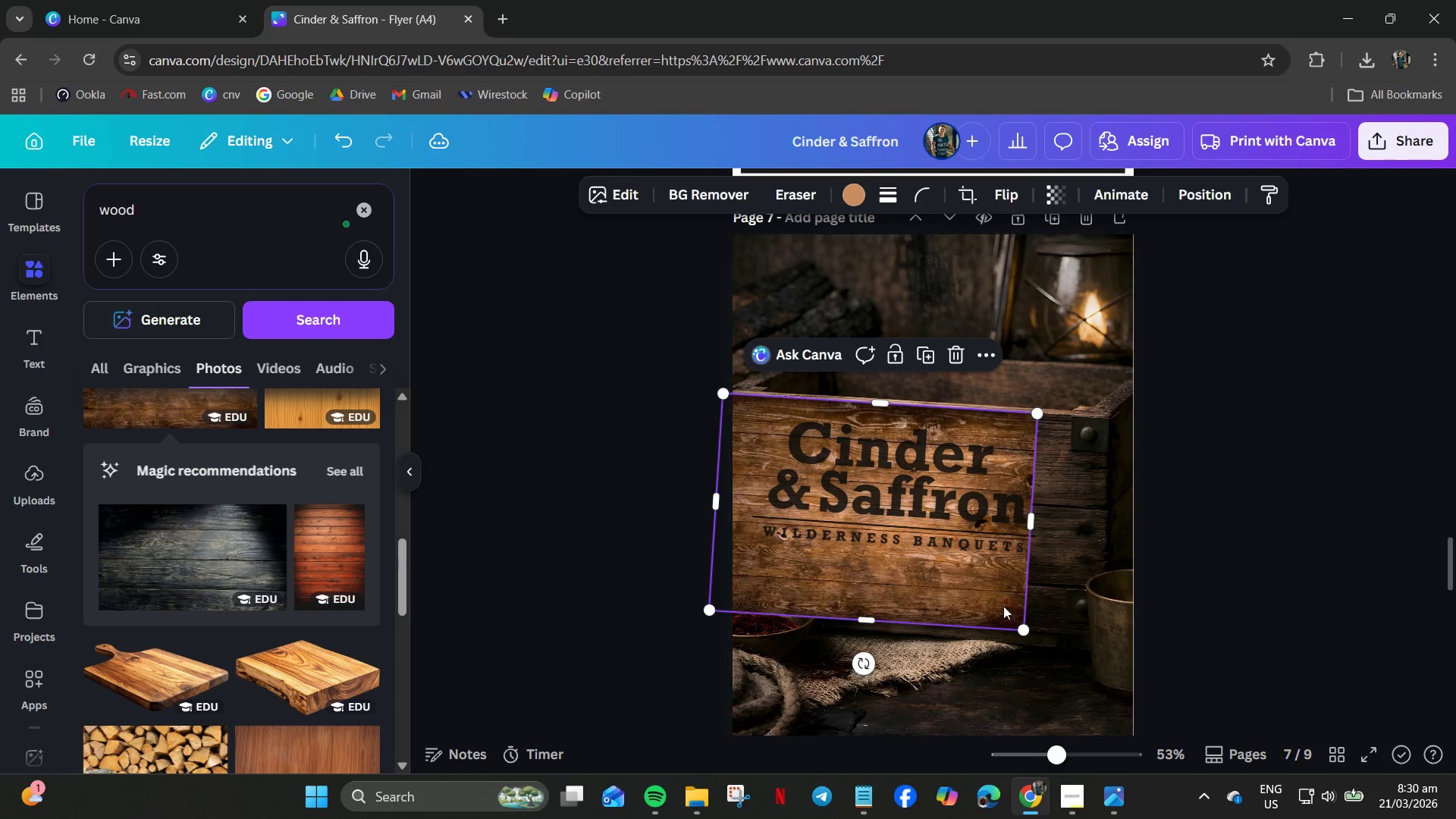 
left_click_drag(start_coordinate=[999, 601], to_coordinate=[1049, 607])
 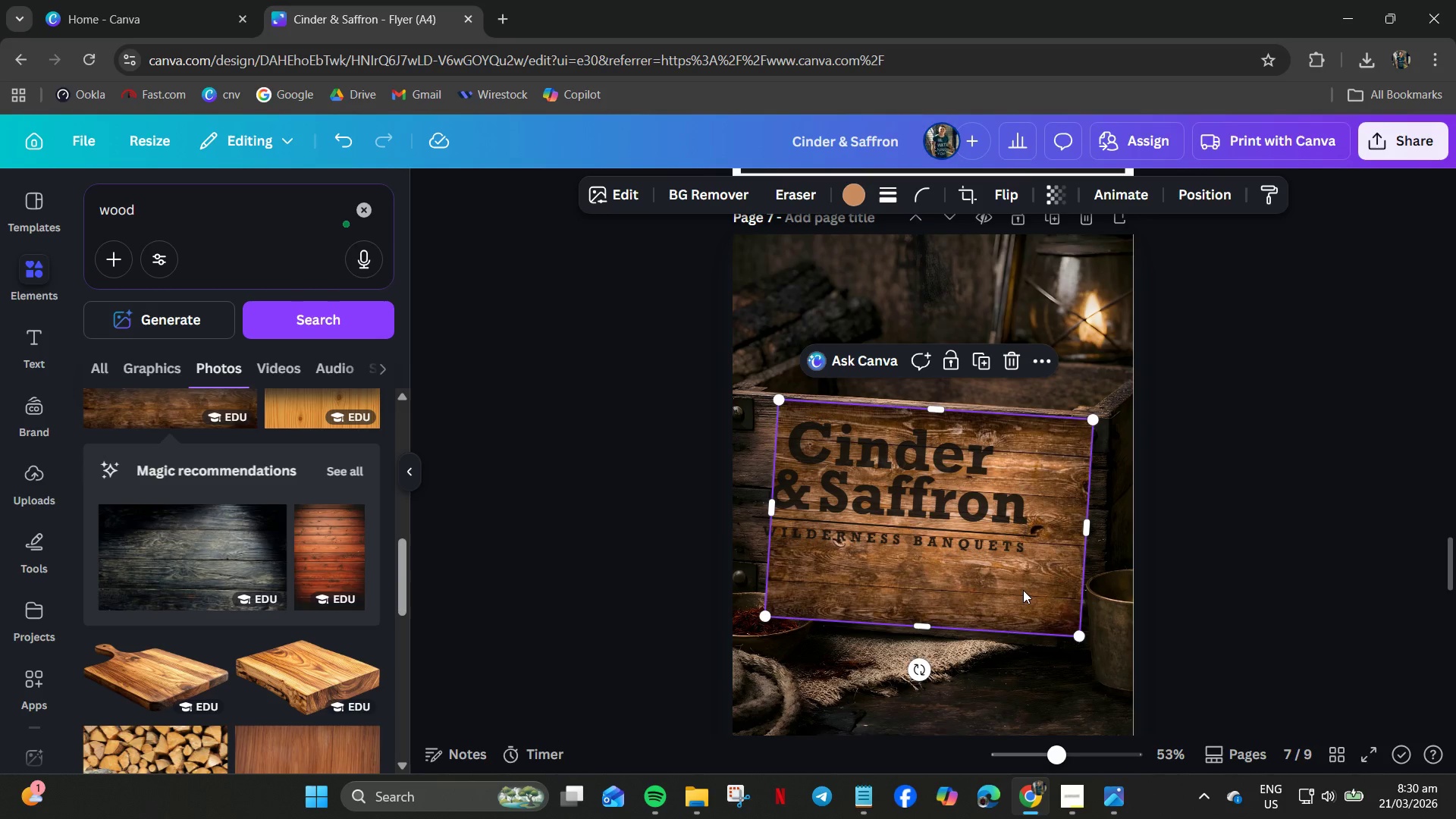 
key(Delete)
 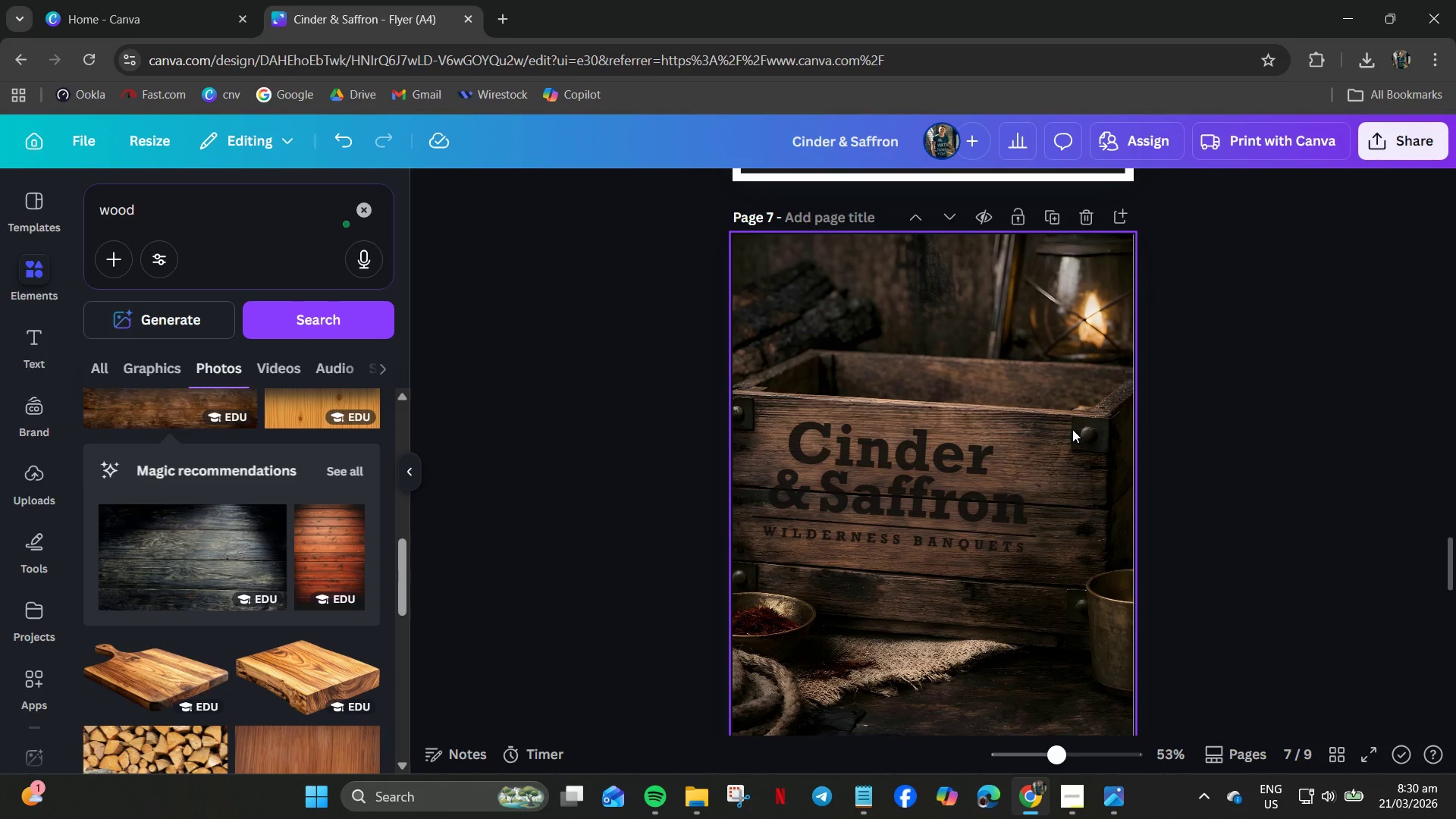 
left_click([1072, 427])
 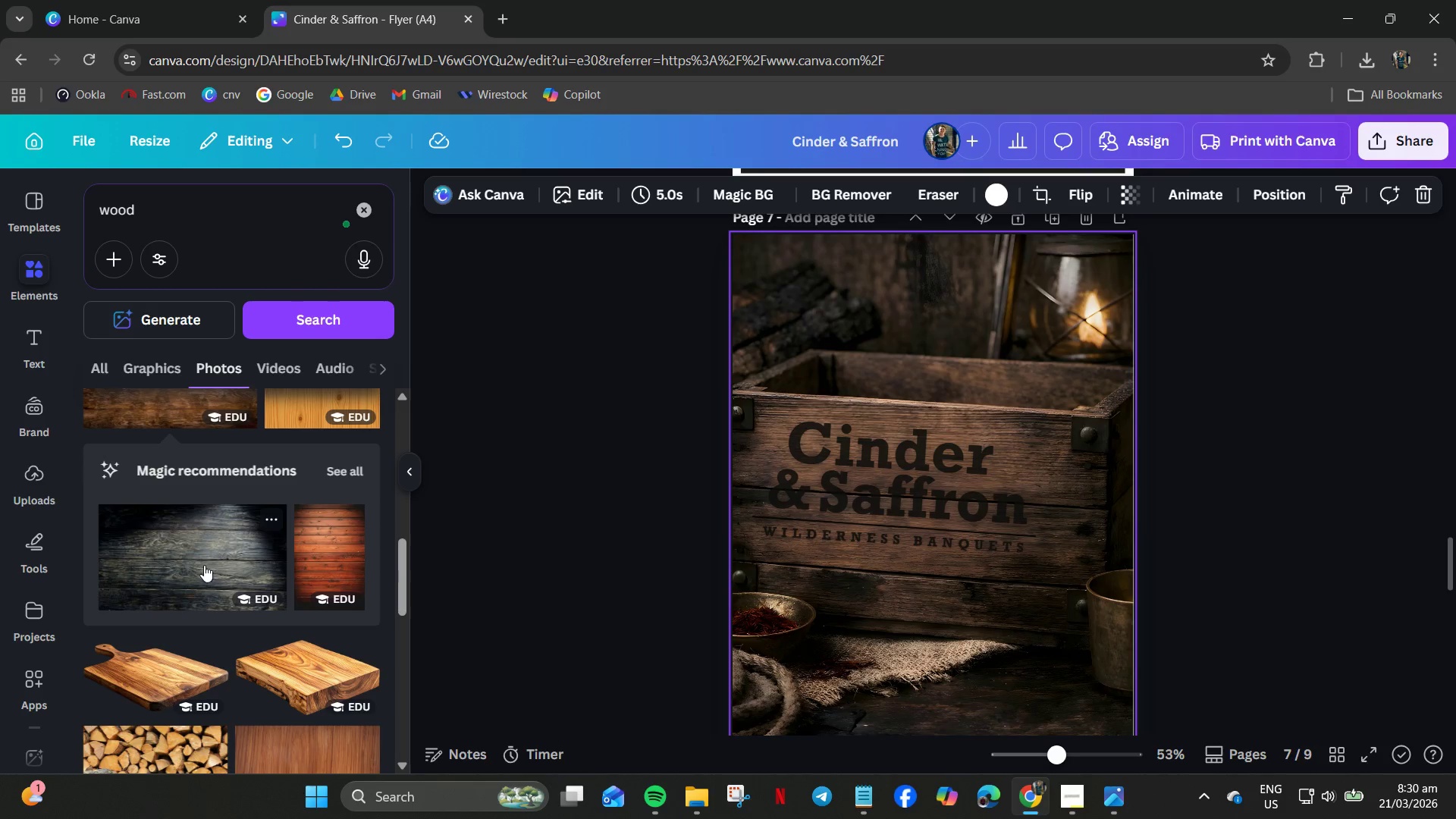 
left_click([198, 554])
 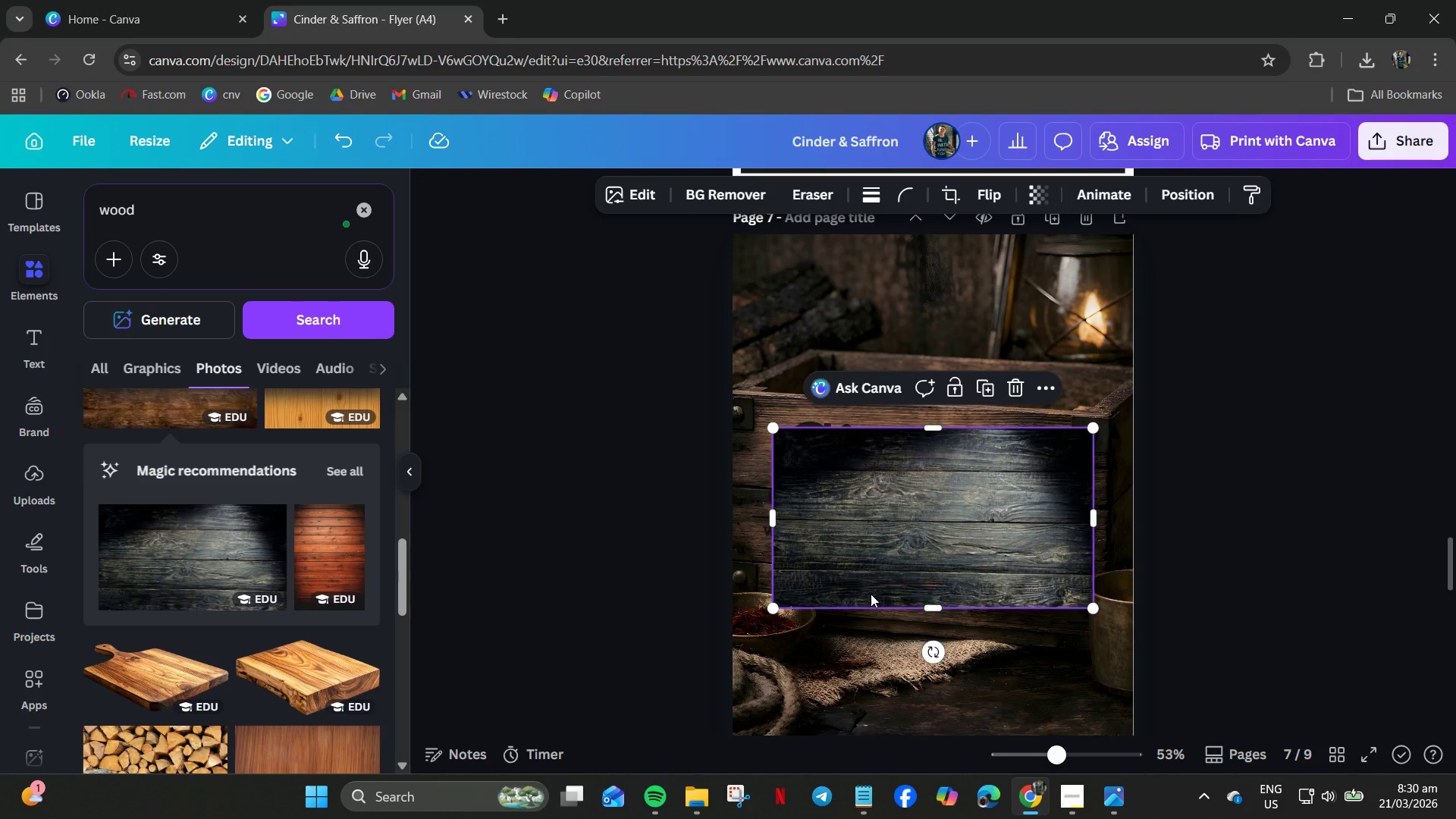 
right_click([991, 549])
 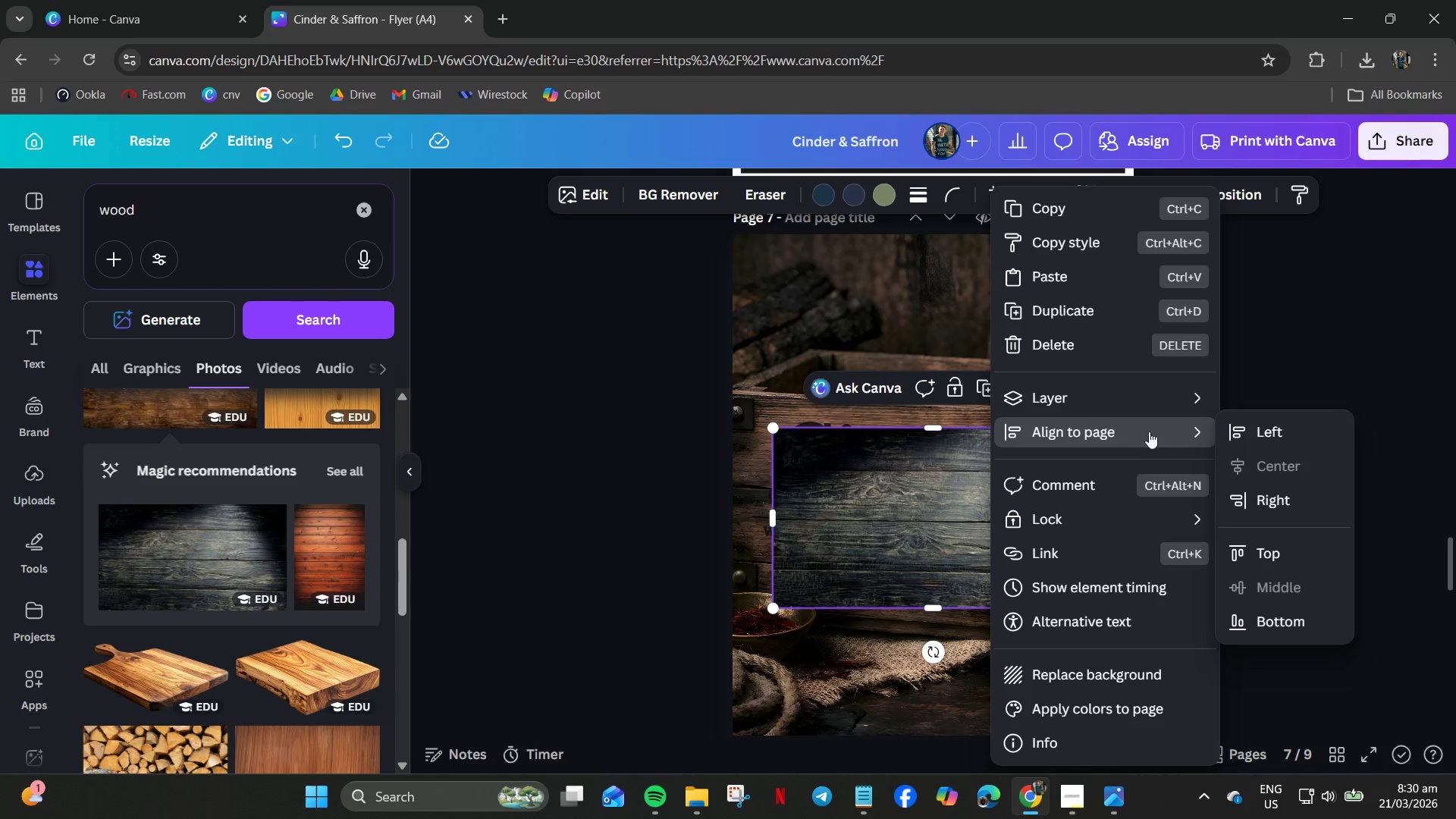 
left_click([1144, 402])
 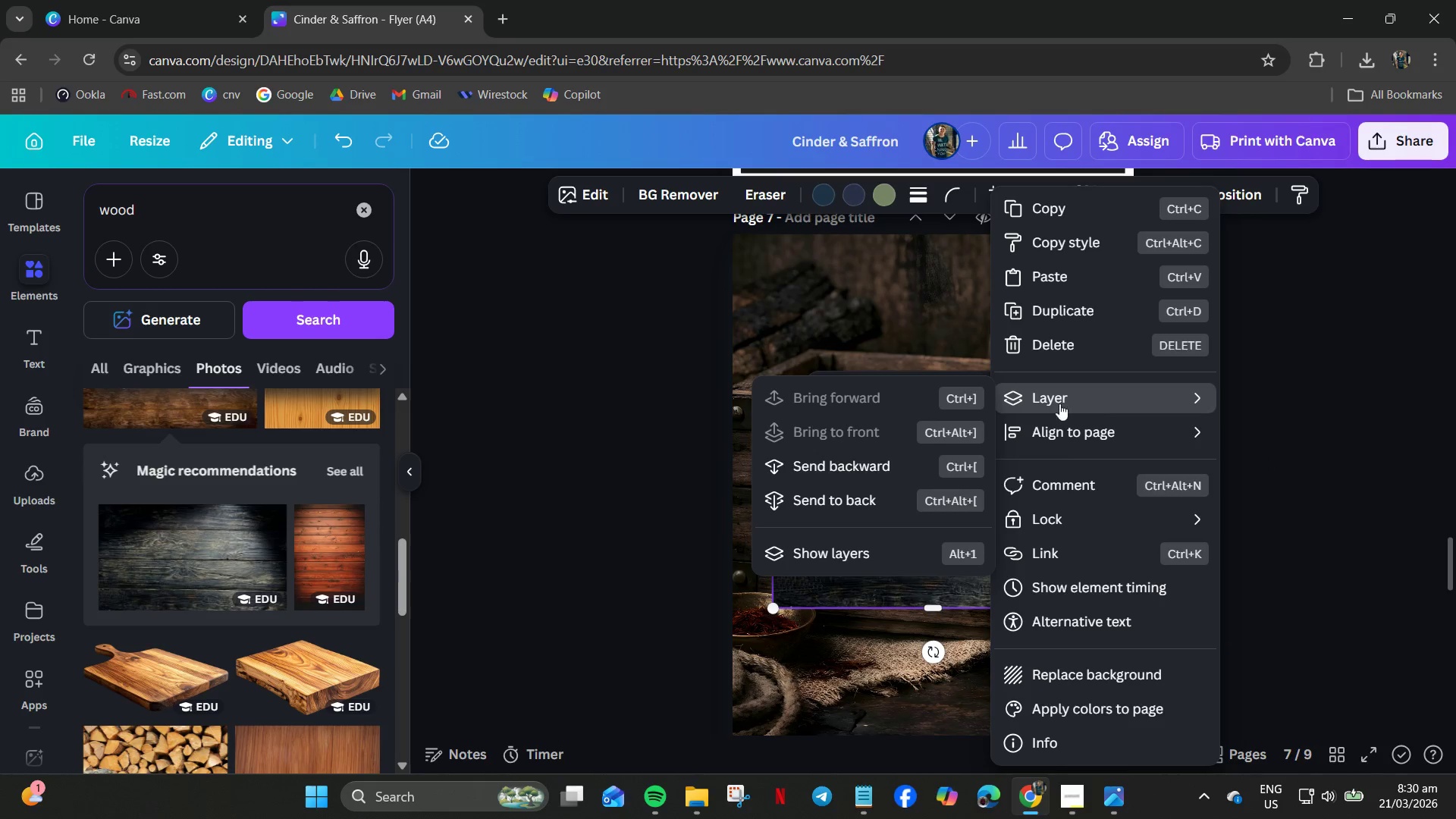 
left_click([860, 479])
 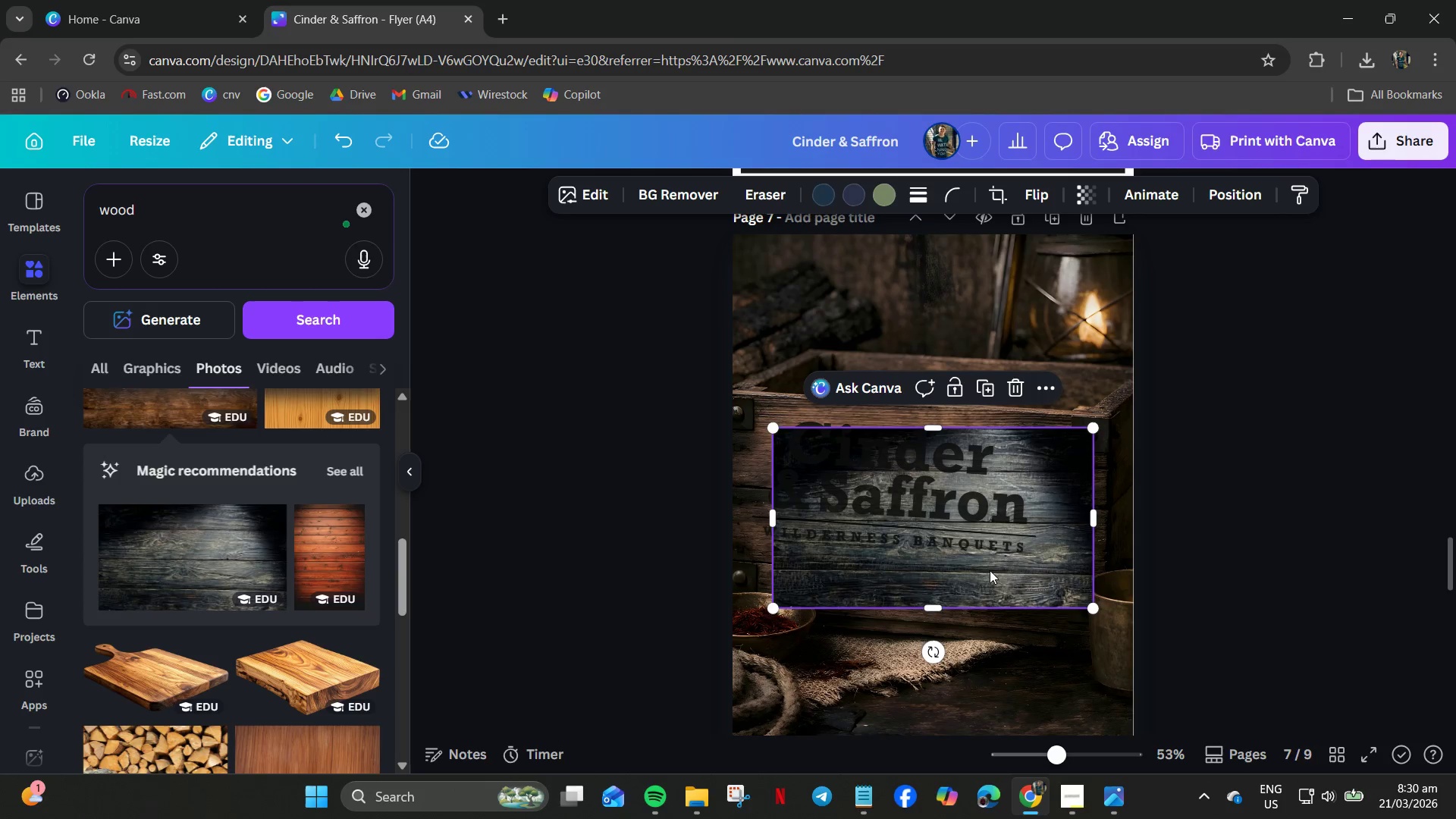 
left_click_drag(start_coordinate=[977, 584], to_coordinate=[922, 549])
 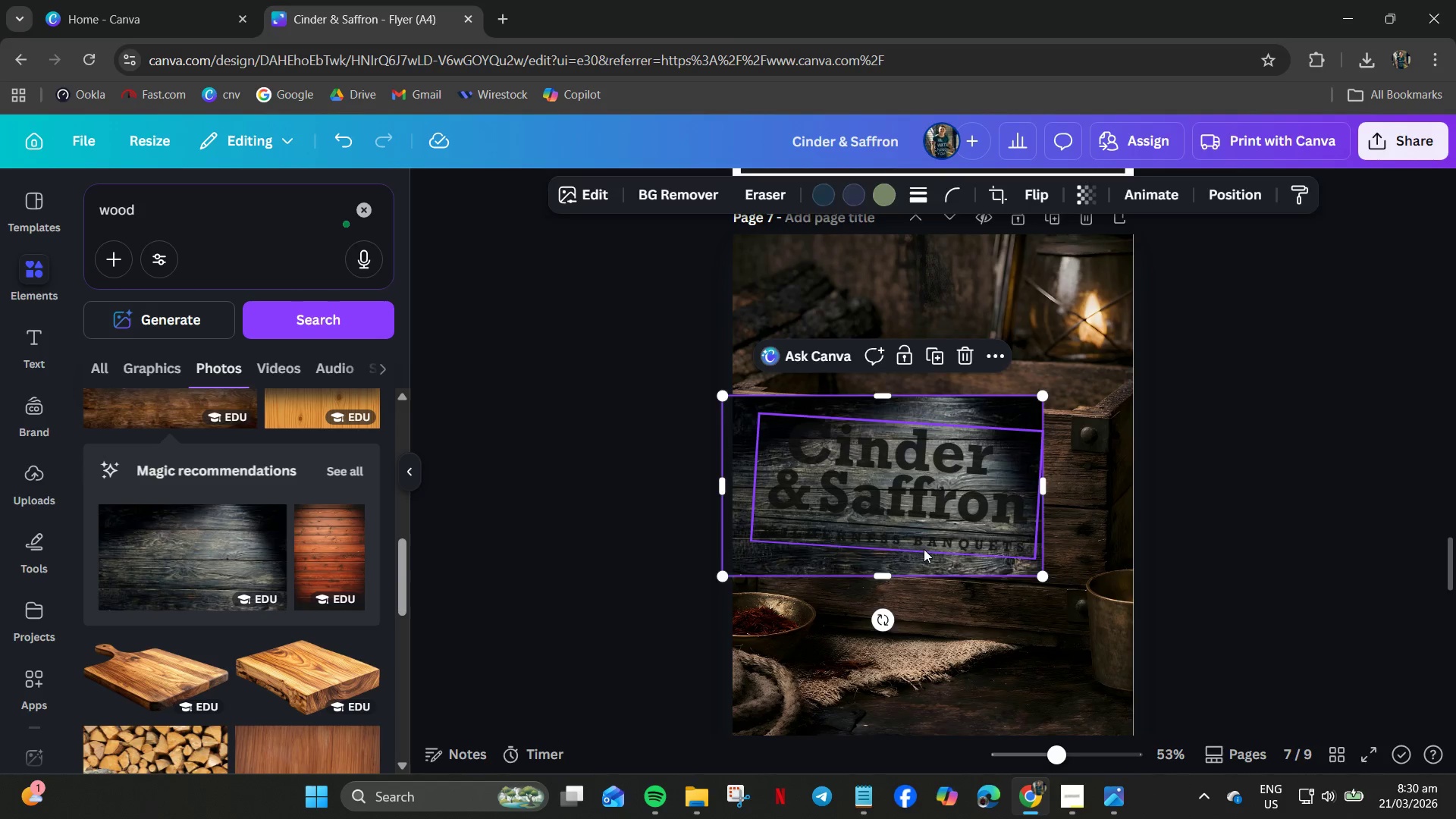 
key(Delete)
 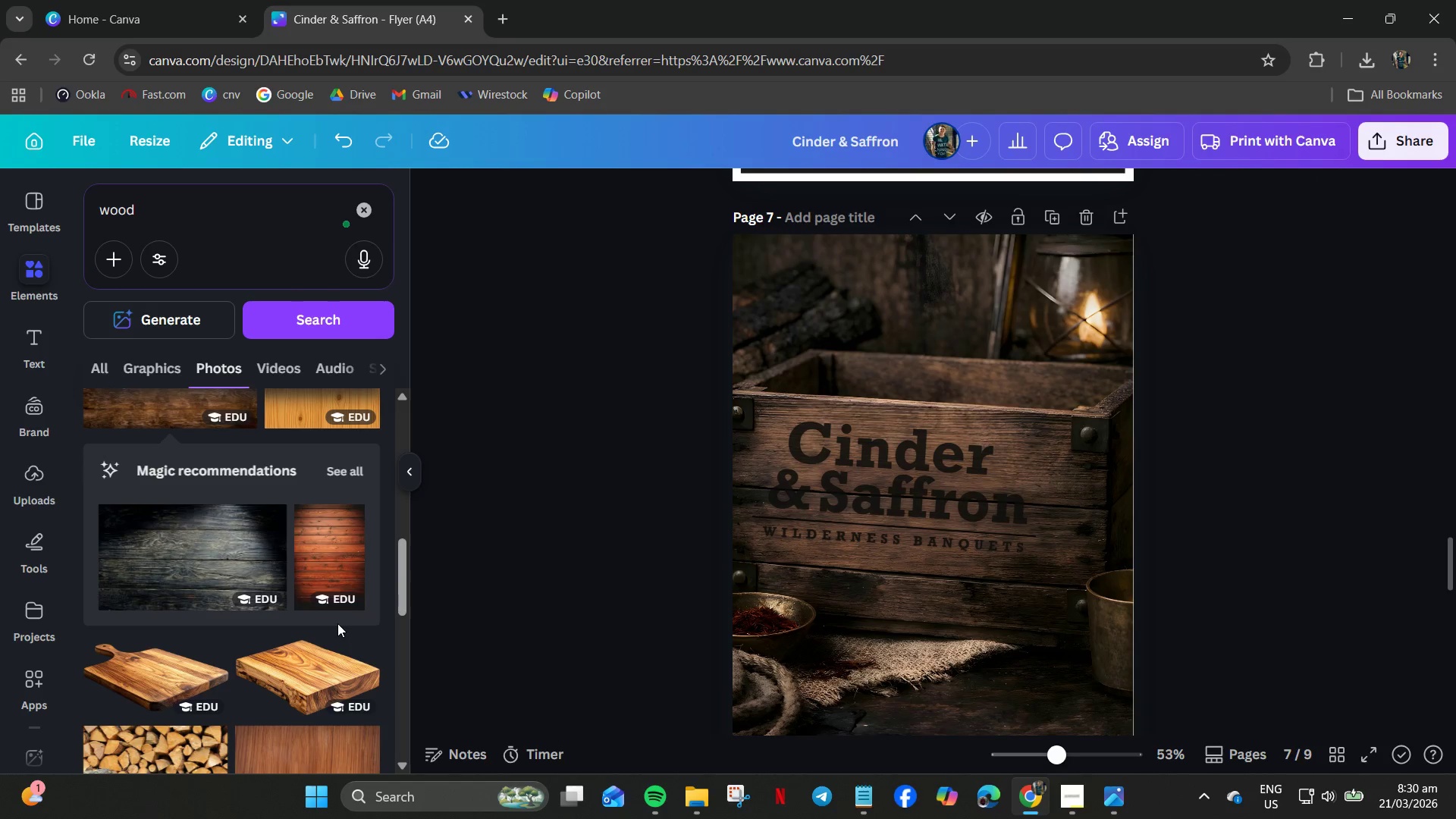 
scroll: coordinate [339, 617], scroll_direction: down, amount: 3.0
 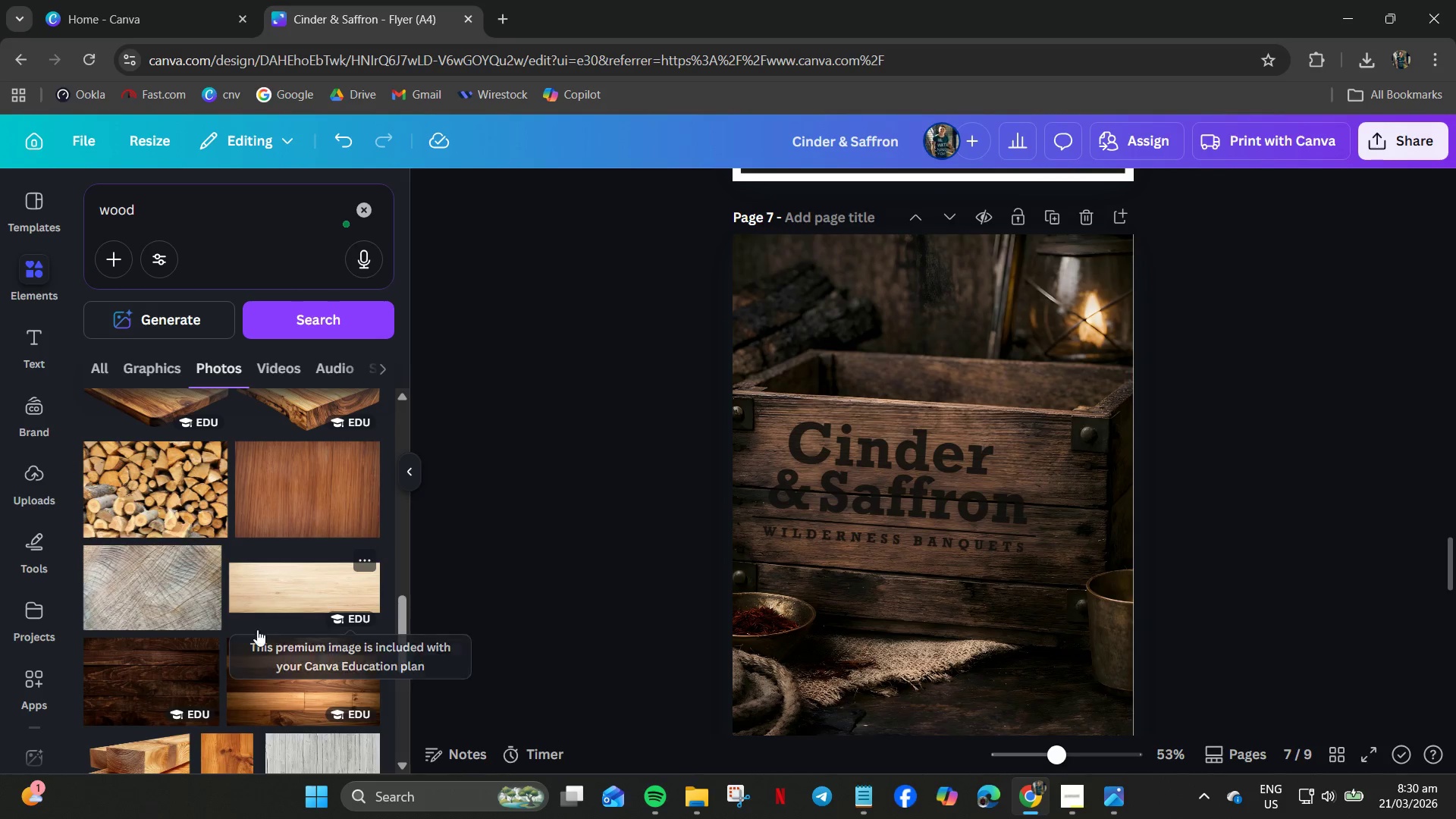 
left_click([158, 632])
 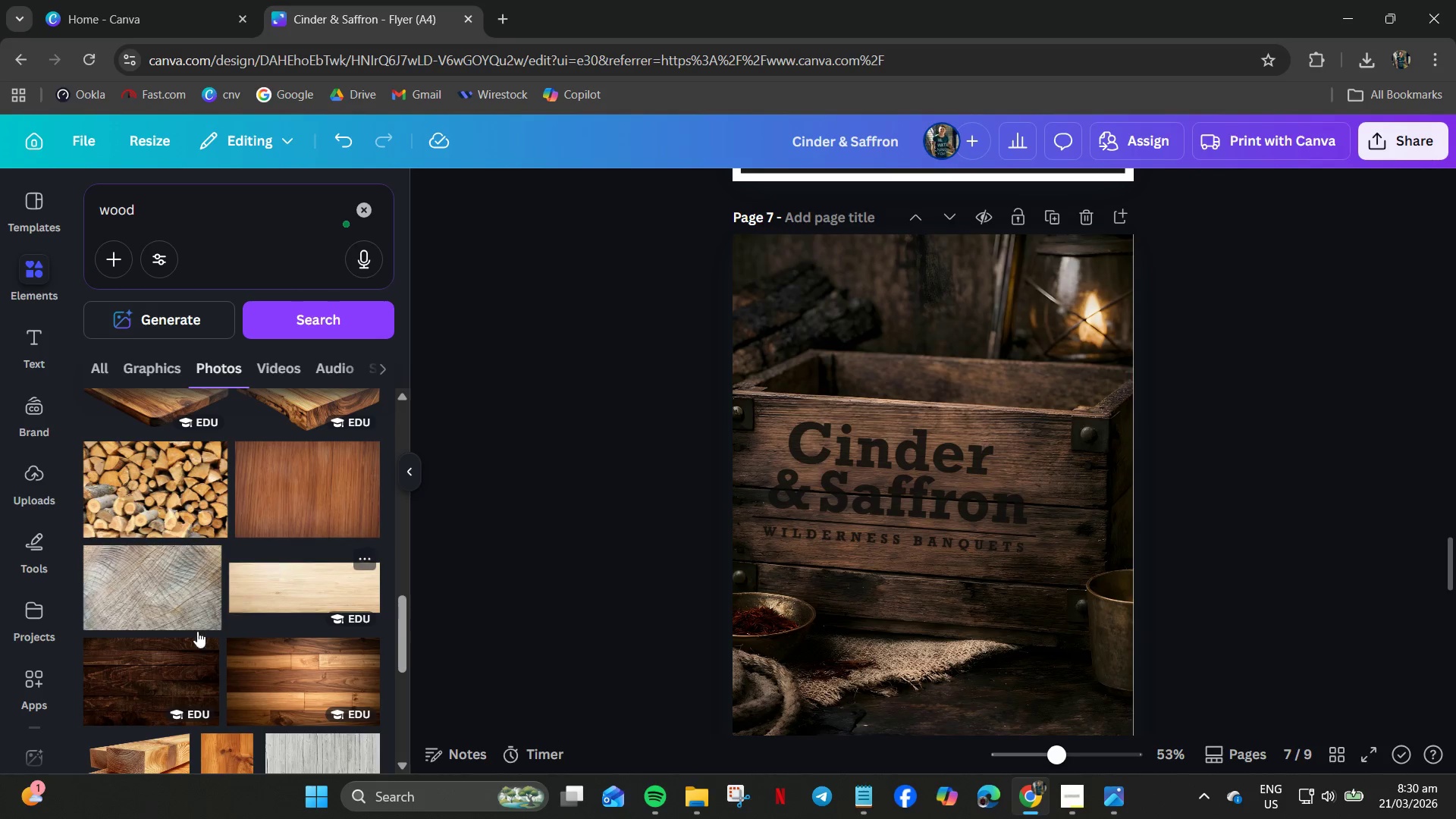 
scroll: coordinate [196, 632], scroll_direction: down, amount: 9.0
 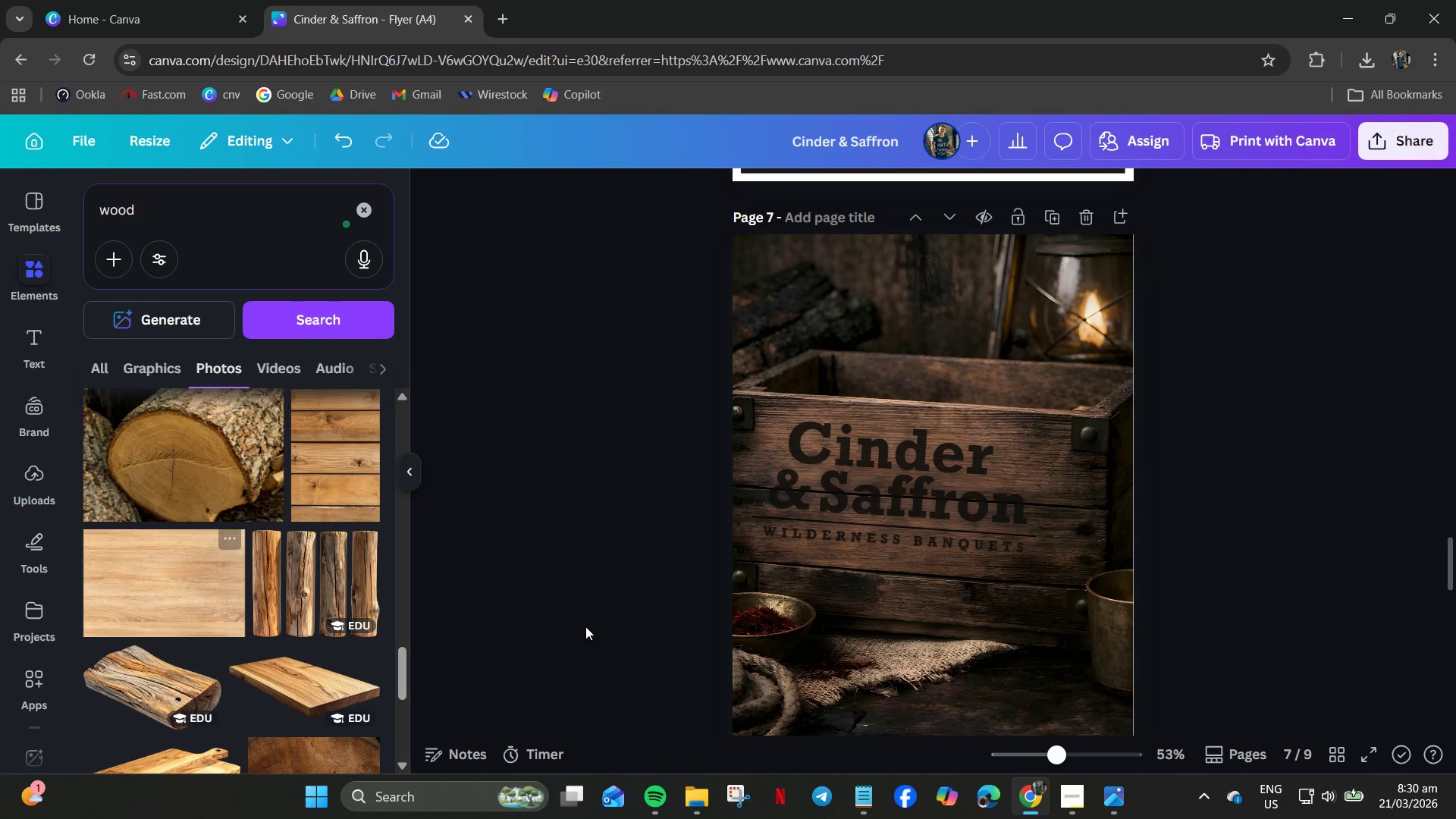 
left_click([839, 489])
 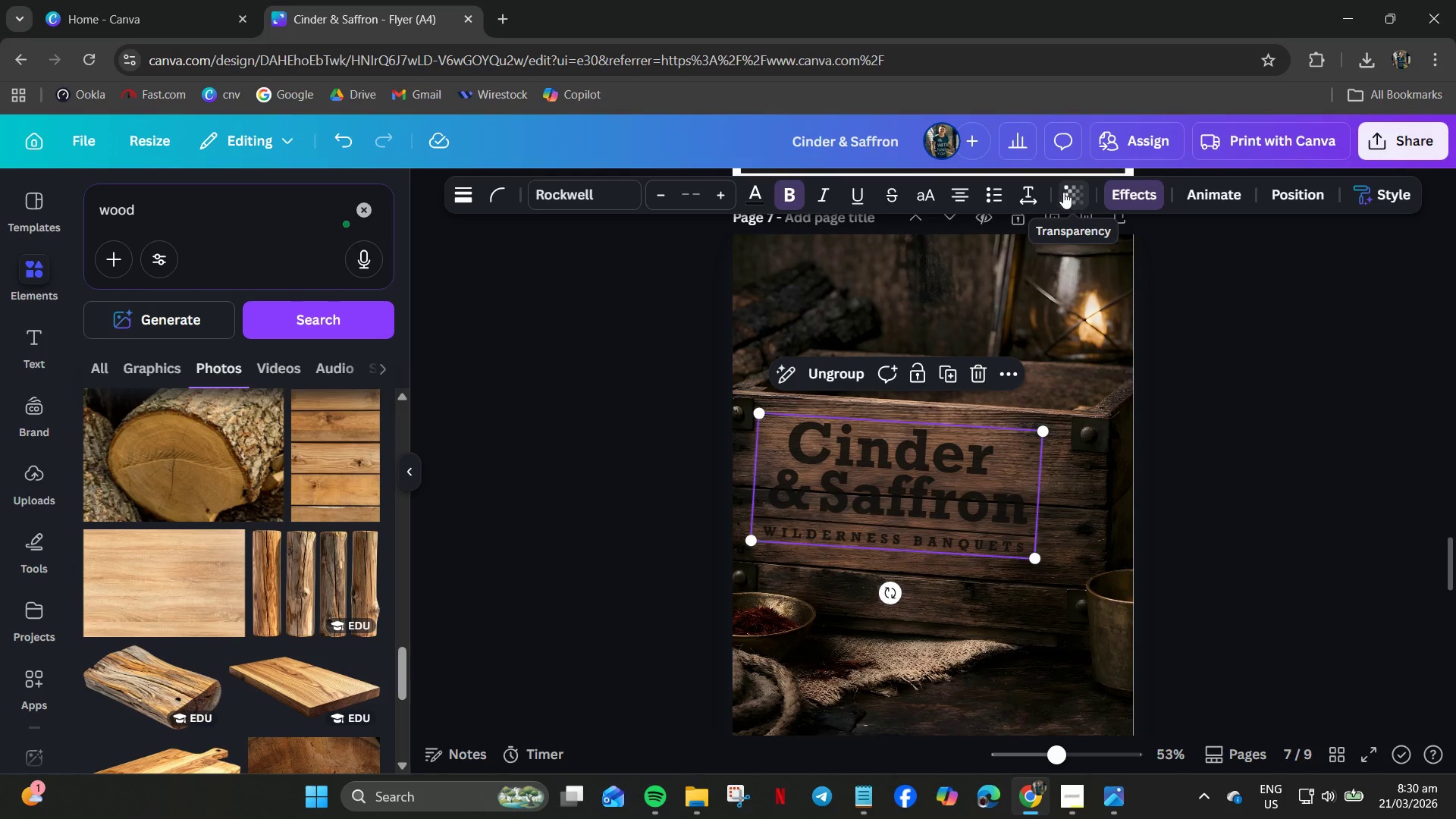 
left_click([1070, 192])
 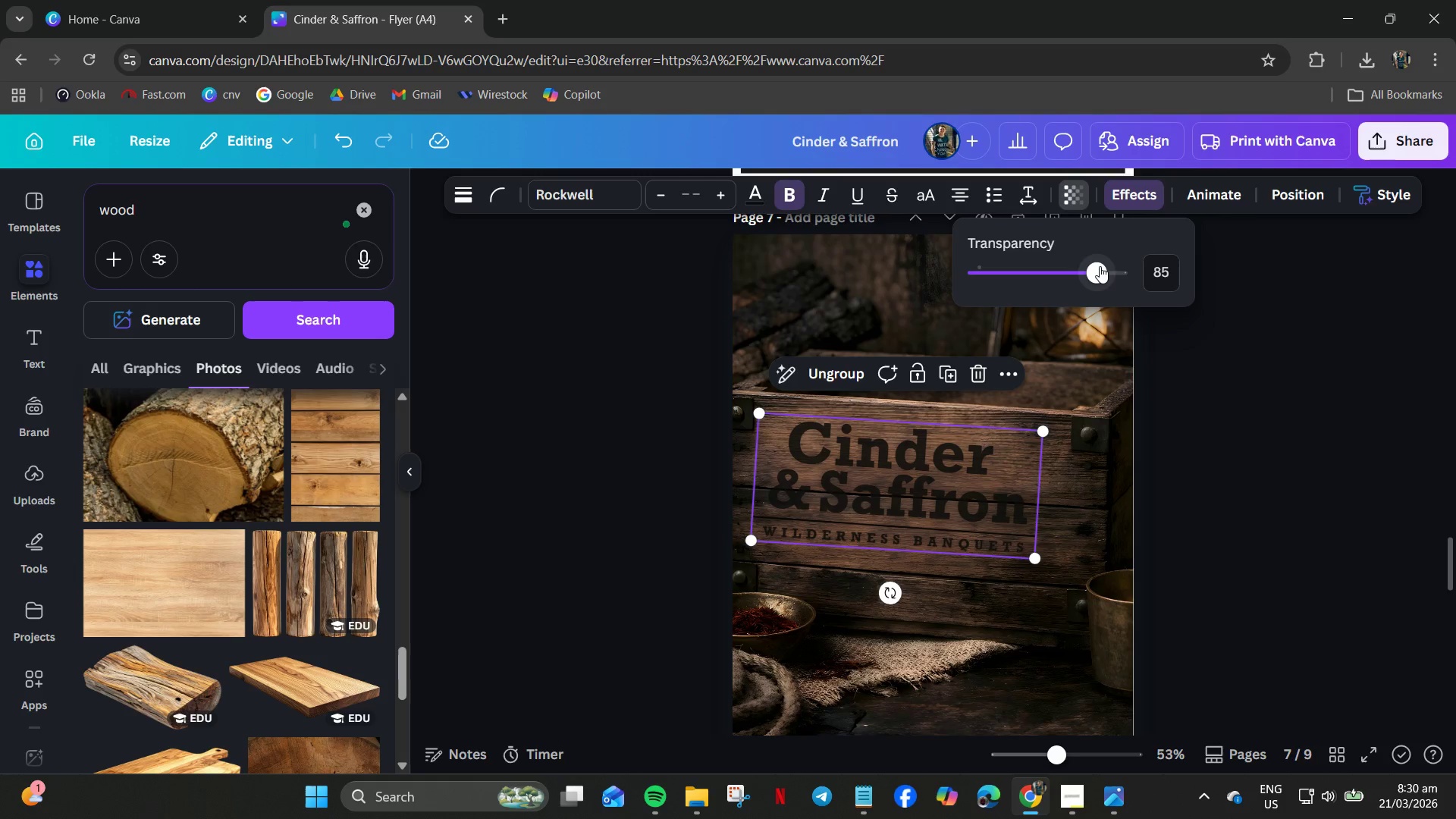 
left_click_drag(start_coordinate=[1100, 267], to_coordinate=[1096, 280])
 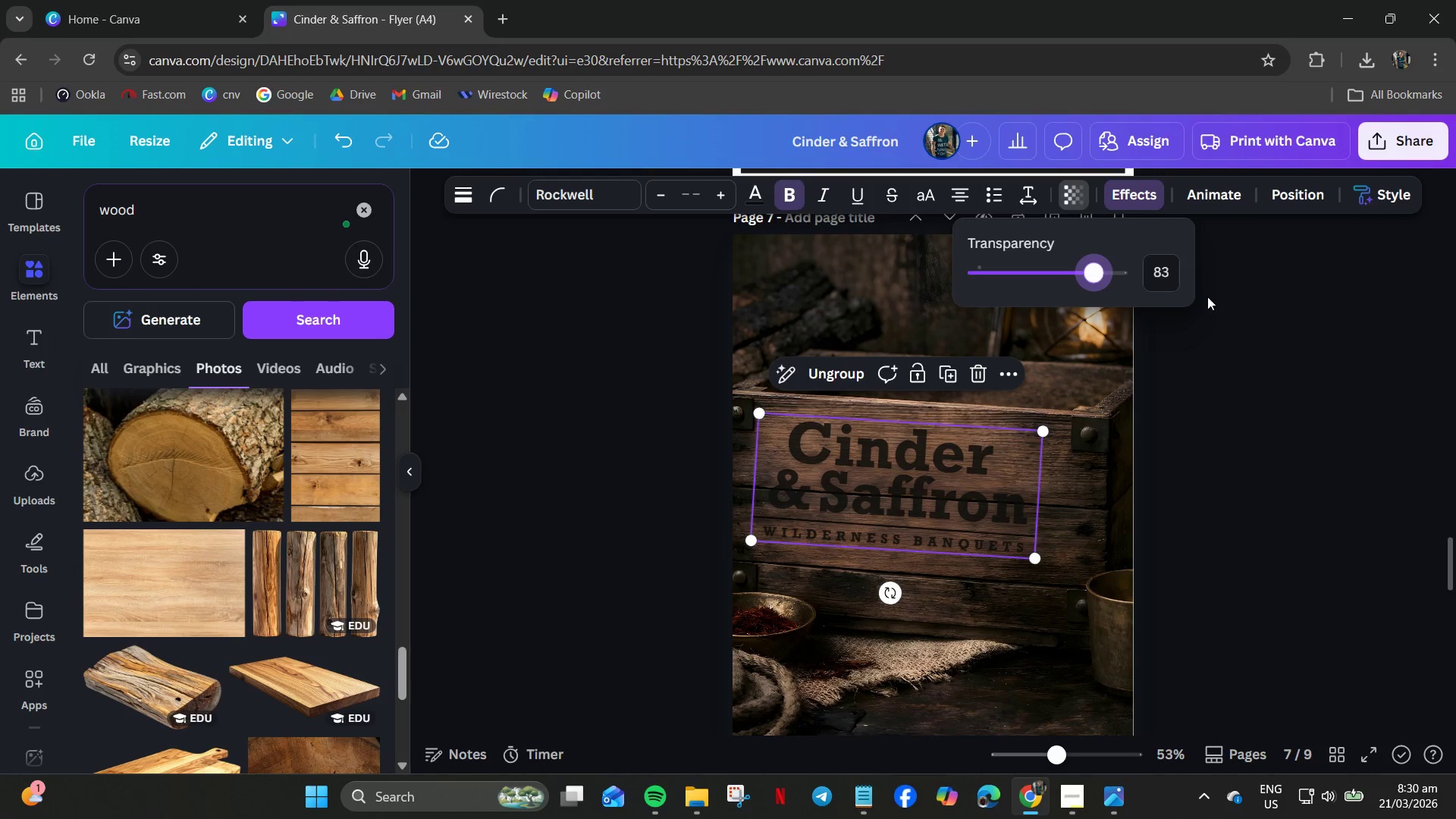 
key(Control+ControlLeft)
 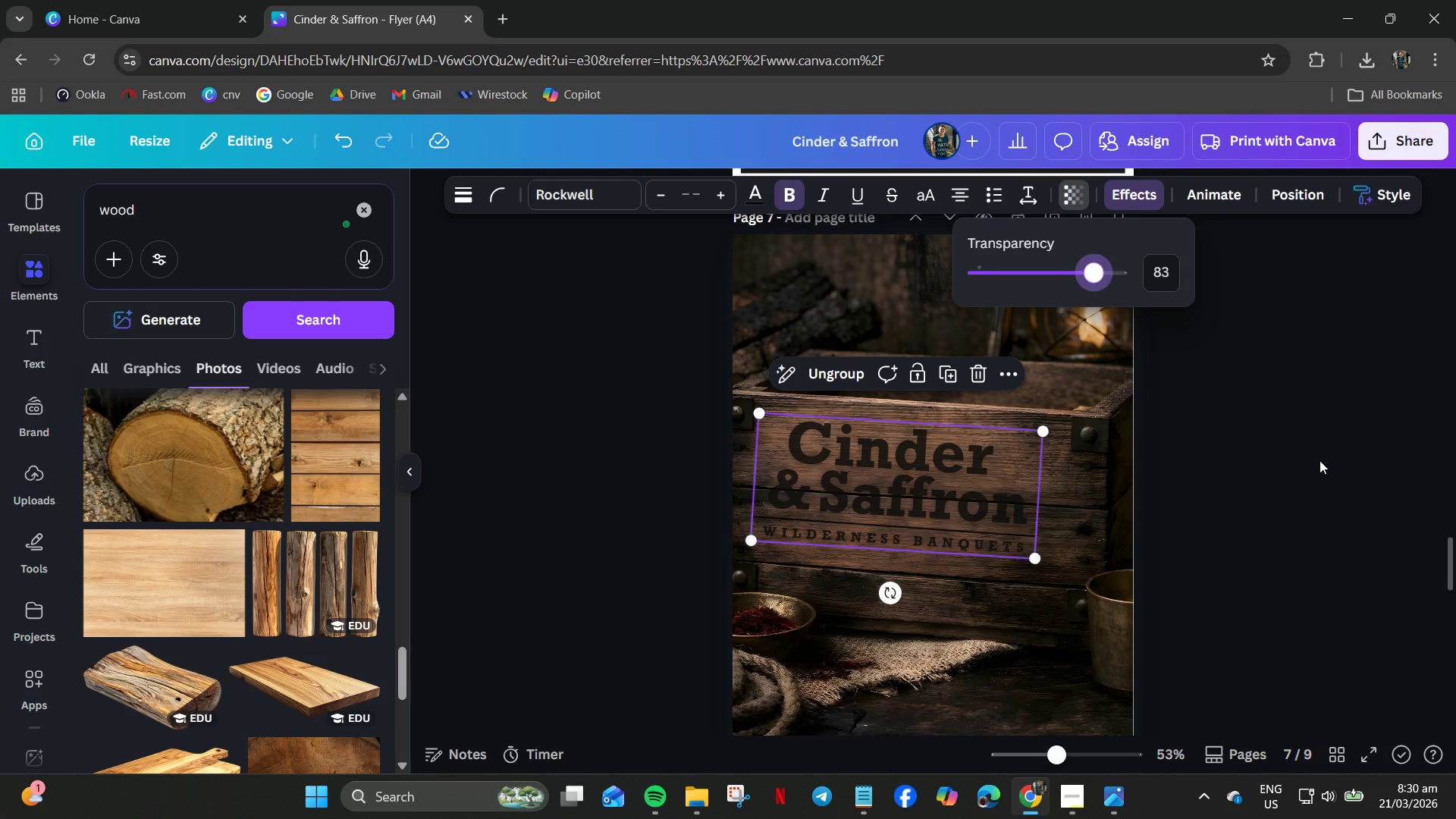 
left_click([1320, 460])
 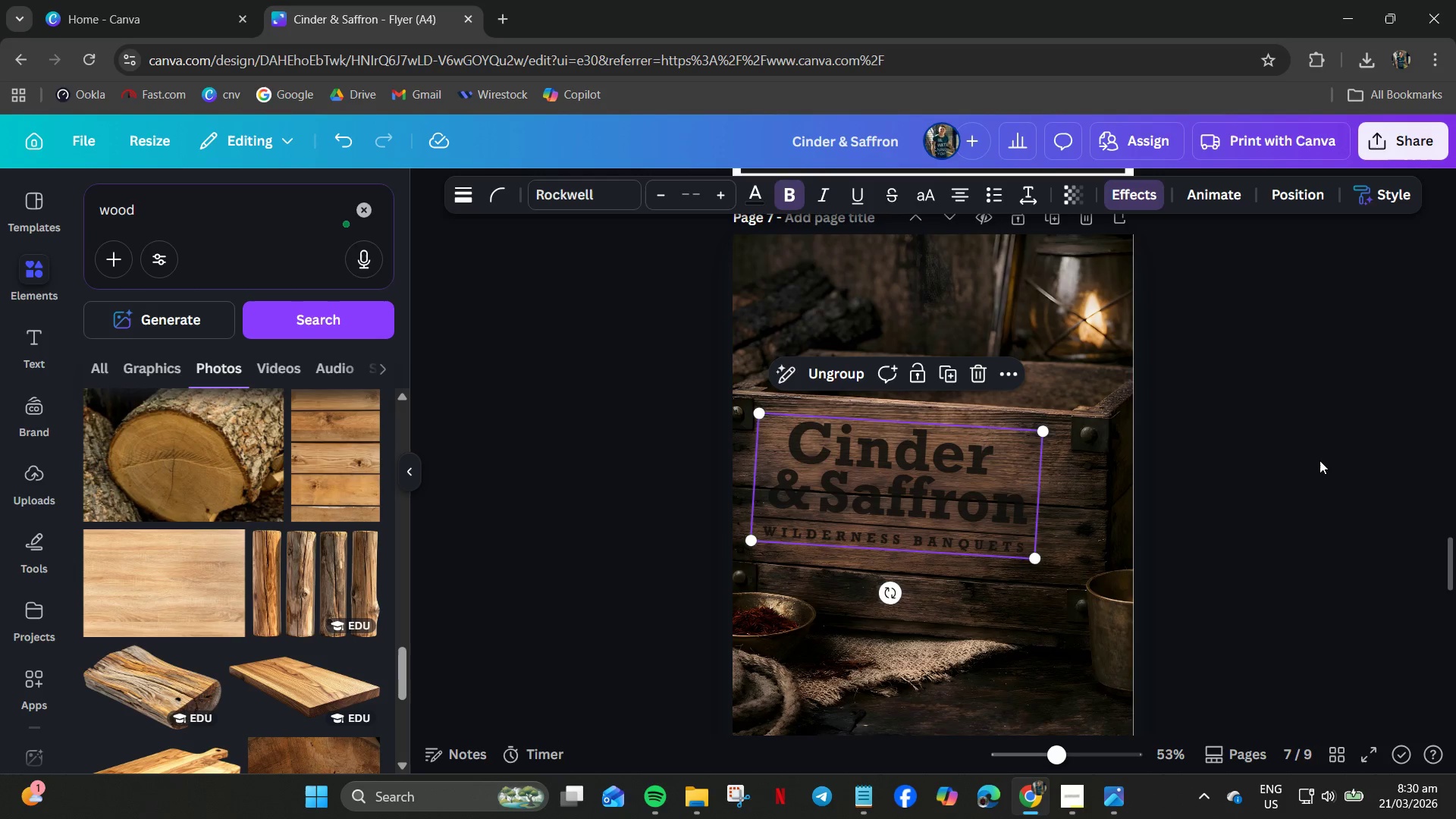 
key(Control+Z)
 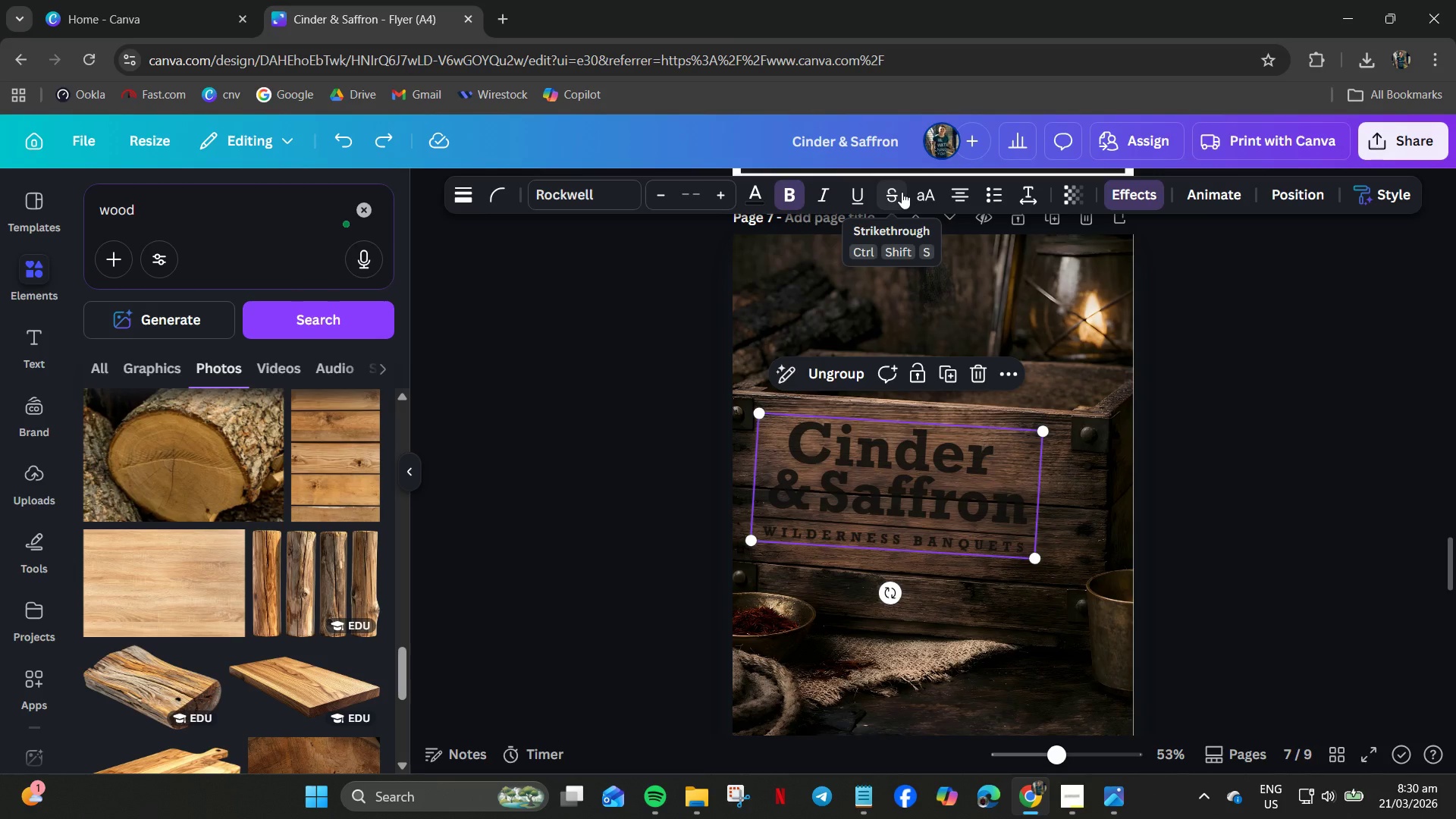 
wait(5.67)
 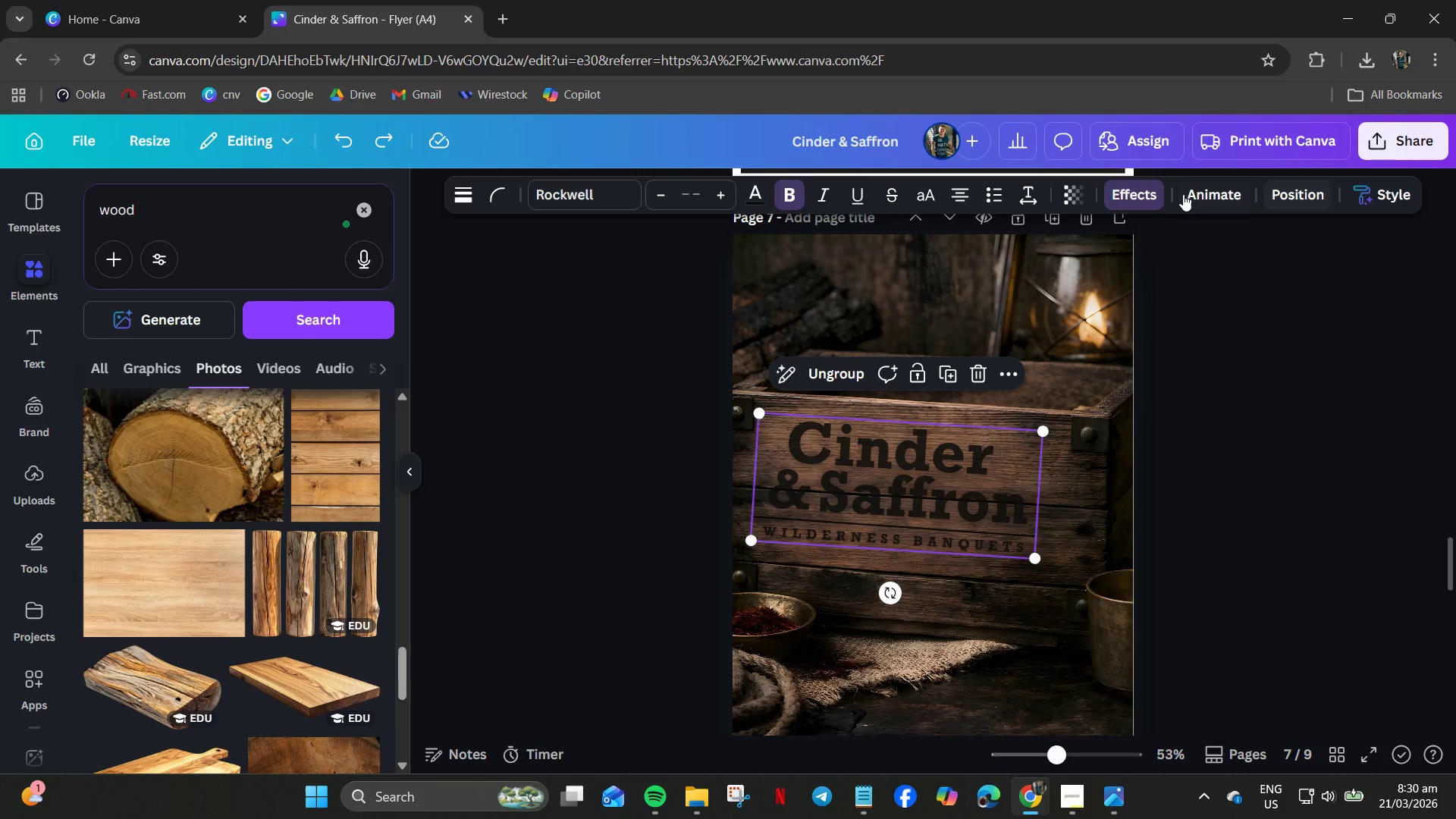 
left_click([462, 201])
 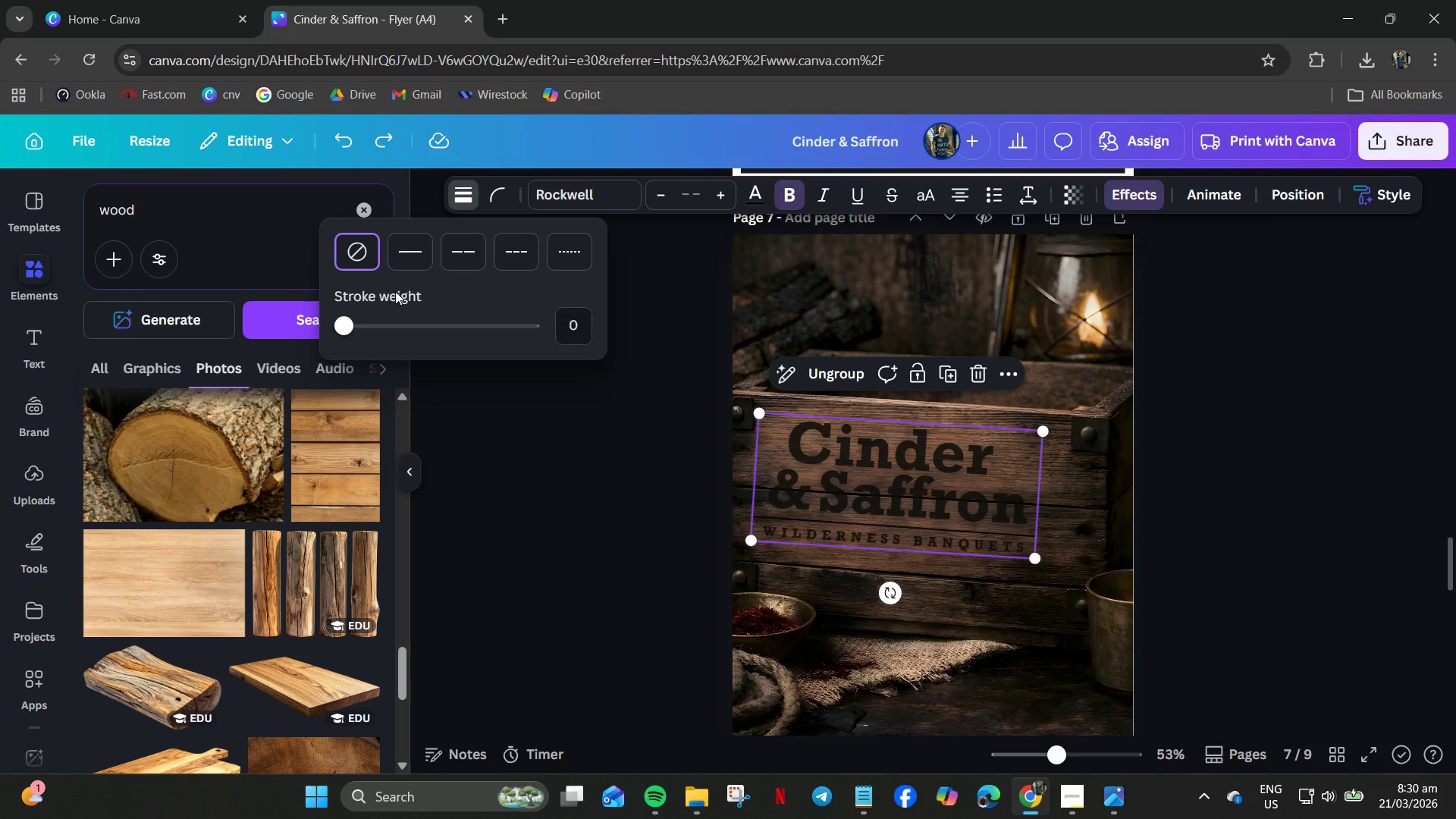 
left_click([394, 269])
 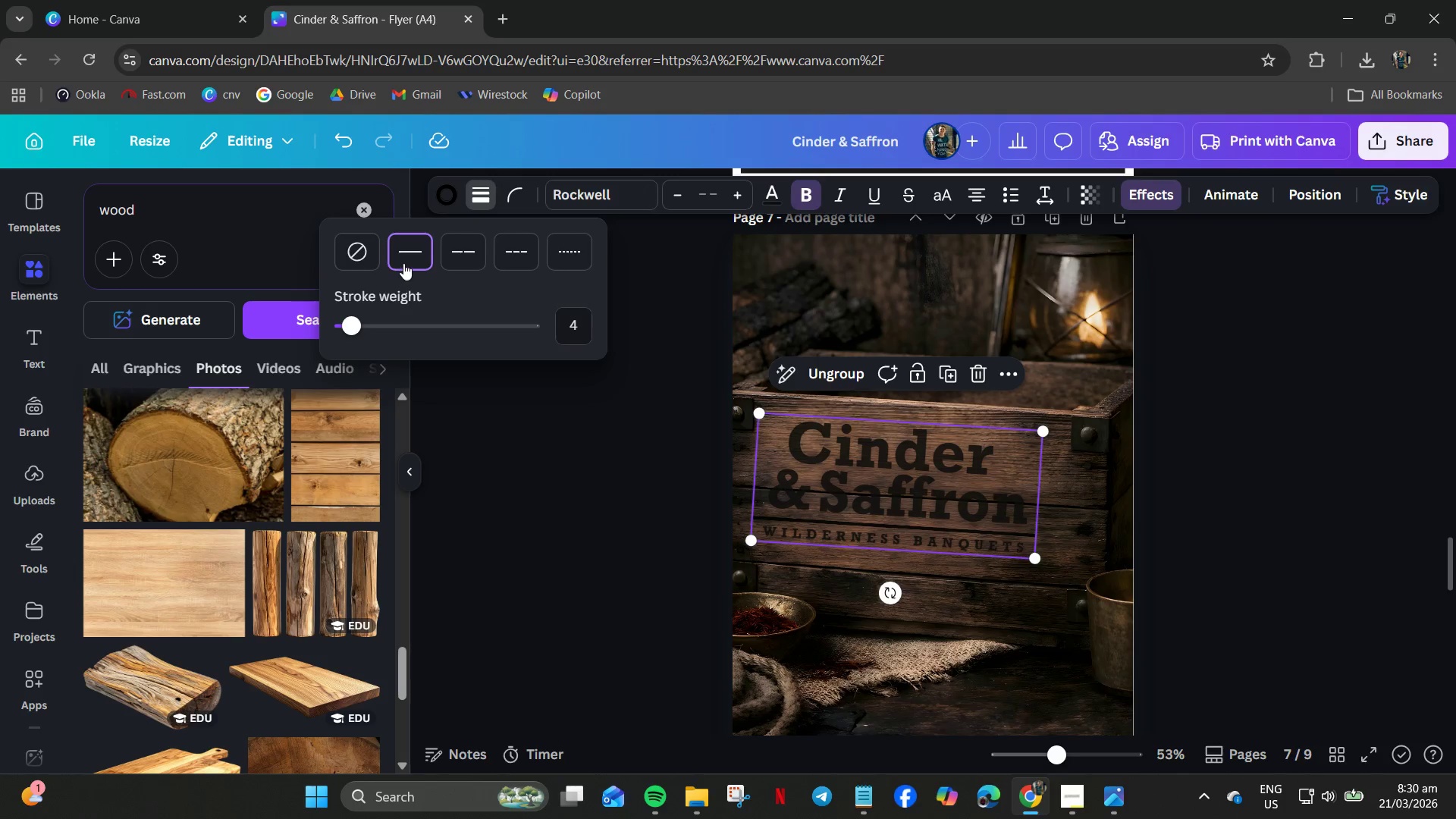 
left_click([406, 261])
 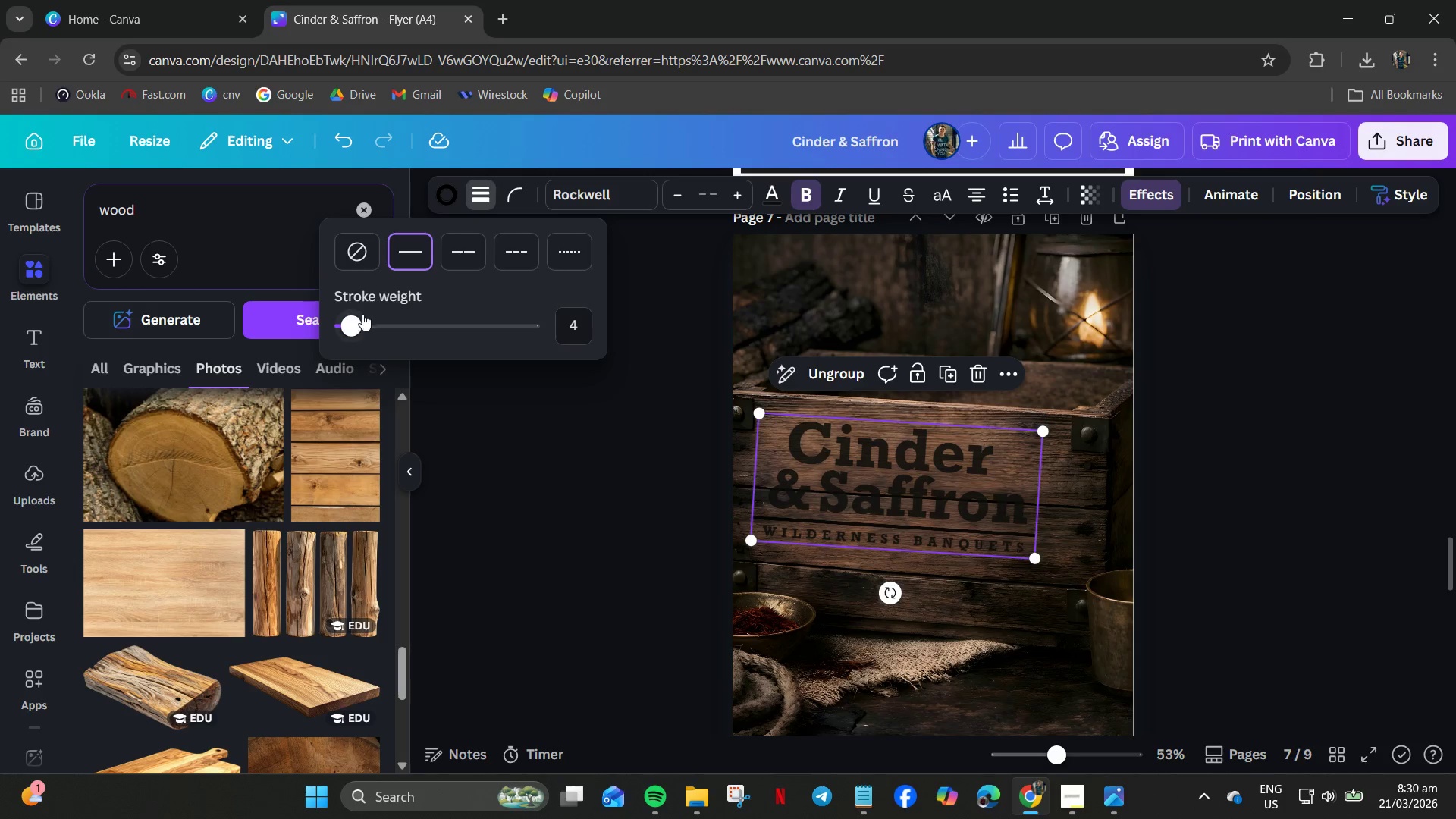 
left_click_drag(start_coordinate=[354, 322], to_coordinate=[564, 366])
 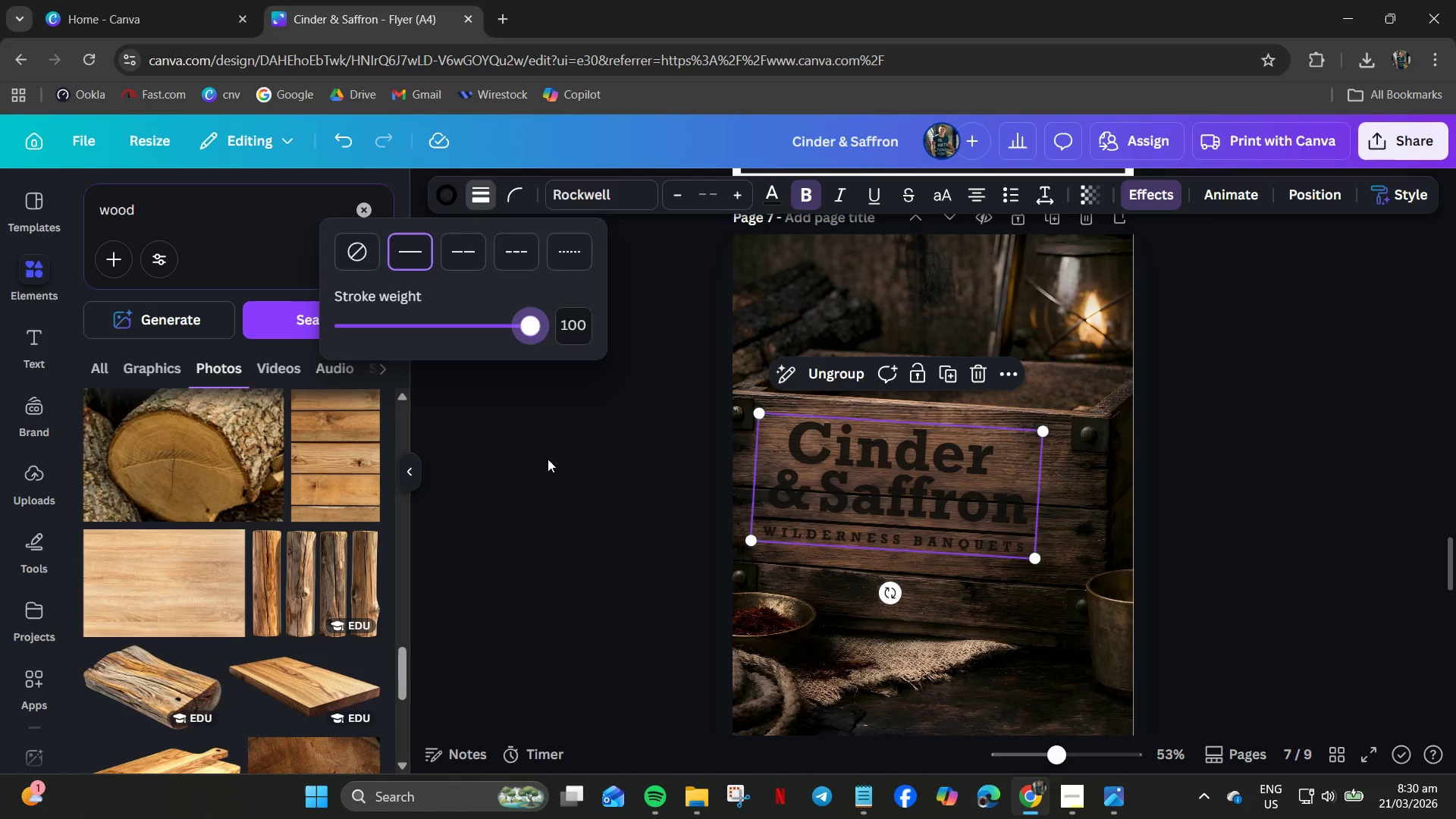 
left_click([548, 460])
 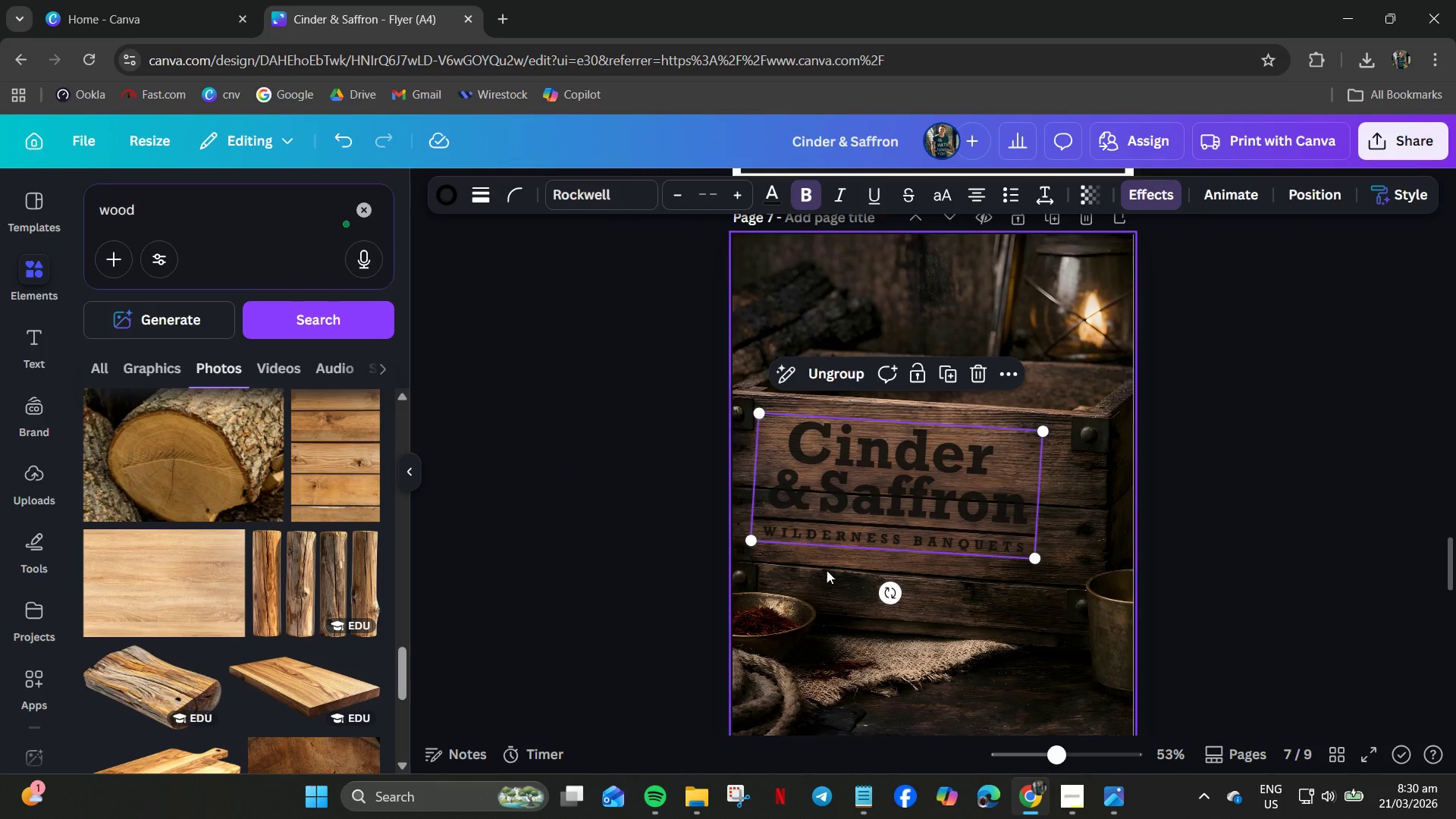 
left_click([1000, 605])
 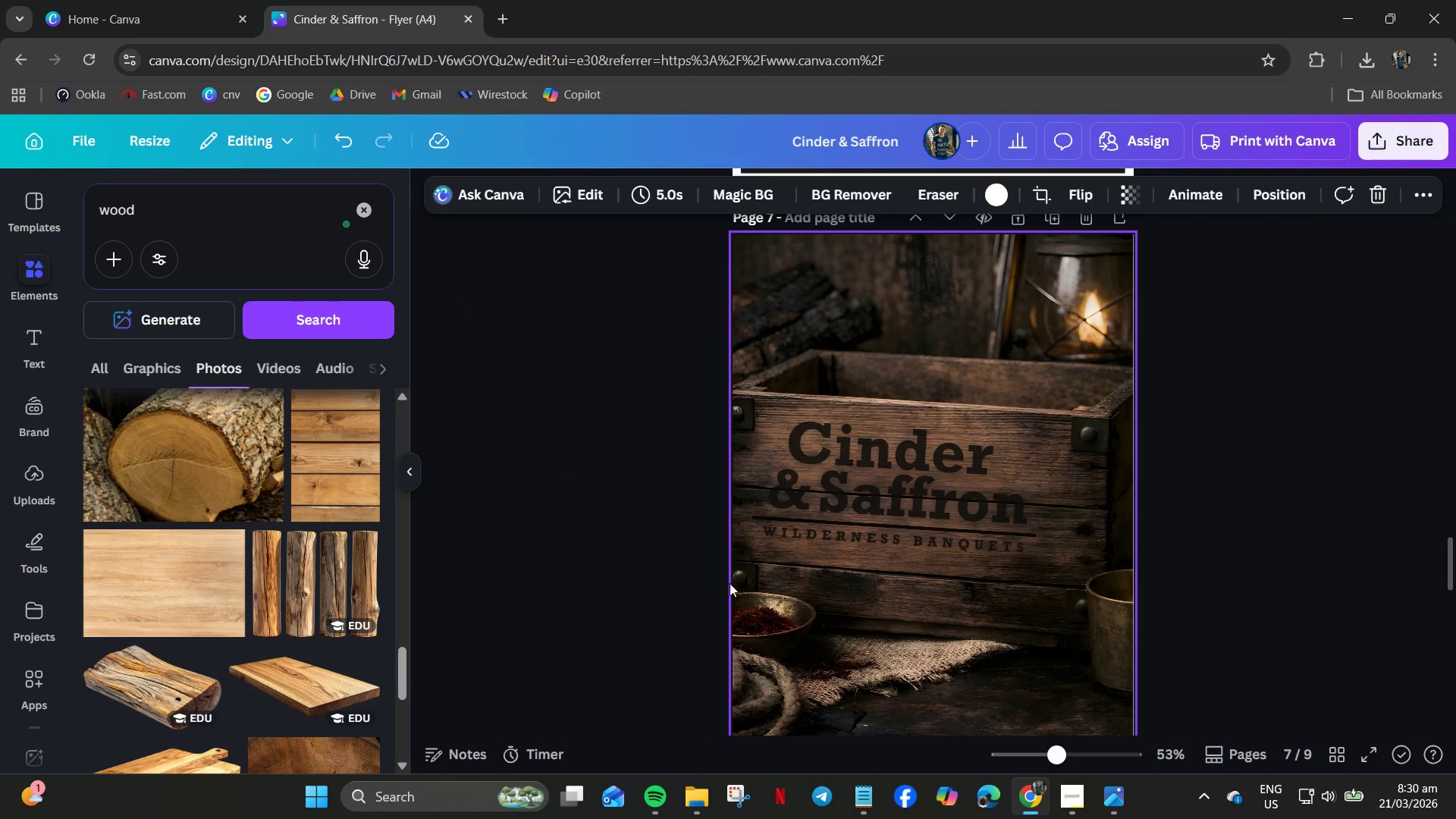 
key(Control+Z)
 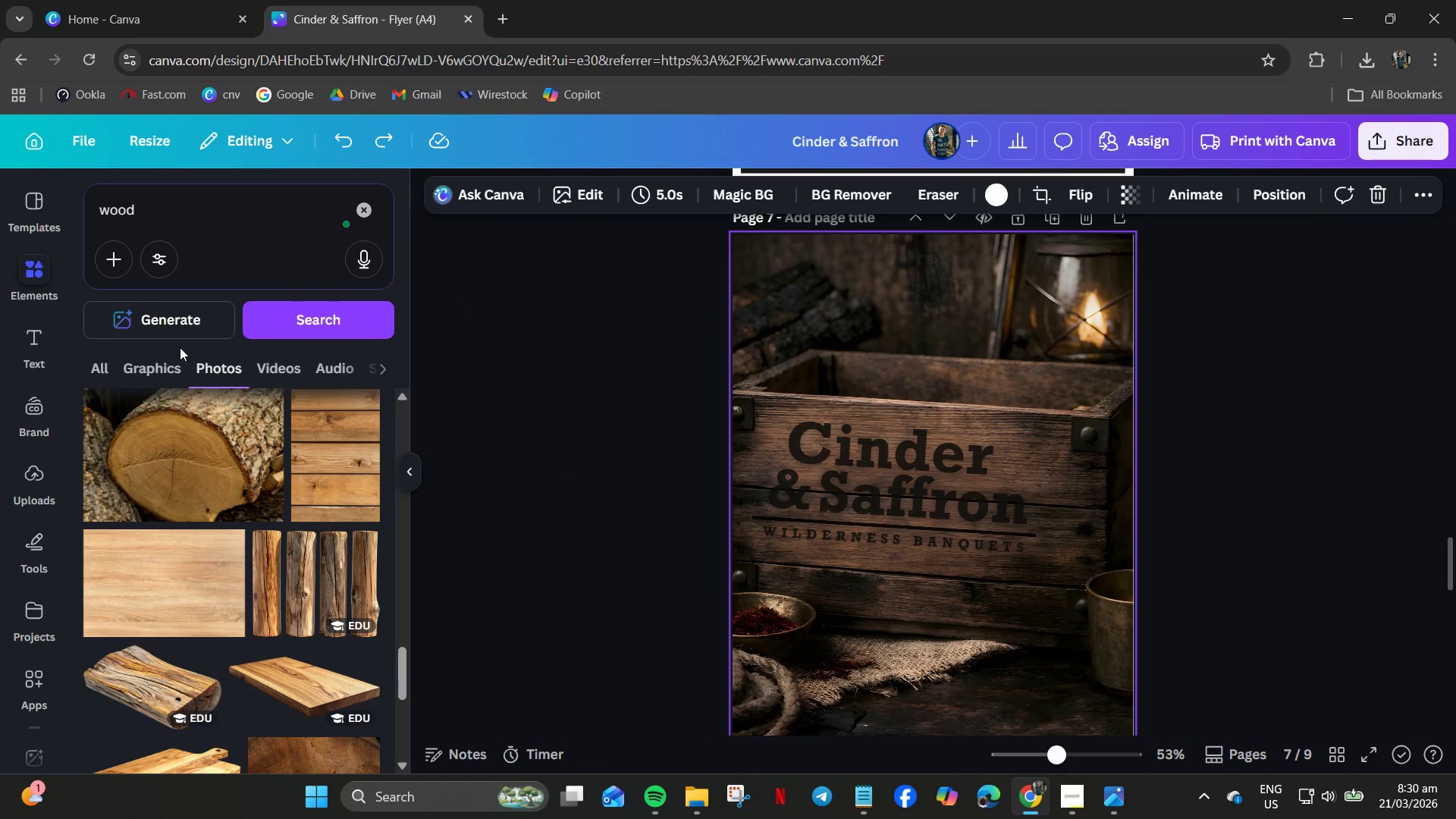 
scroll: coordinate [244, 469], scroll_direction: up, amount: 5.0
 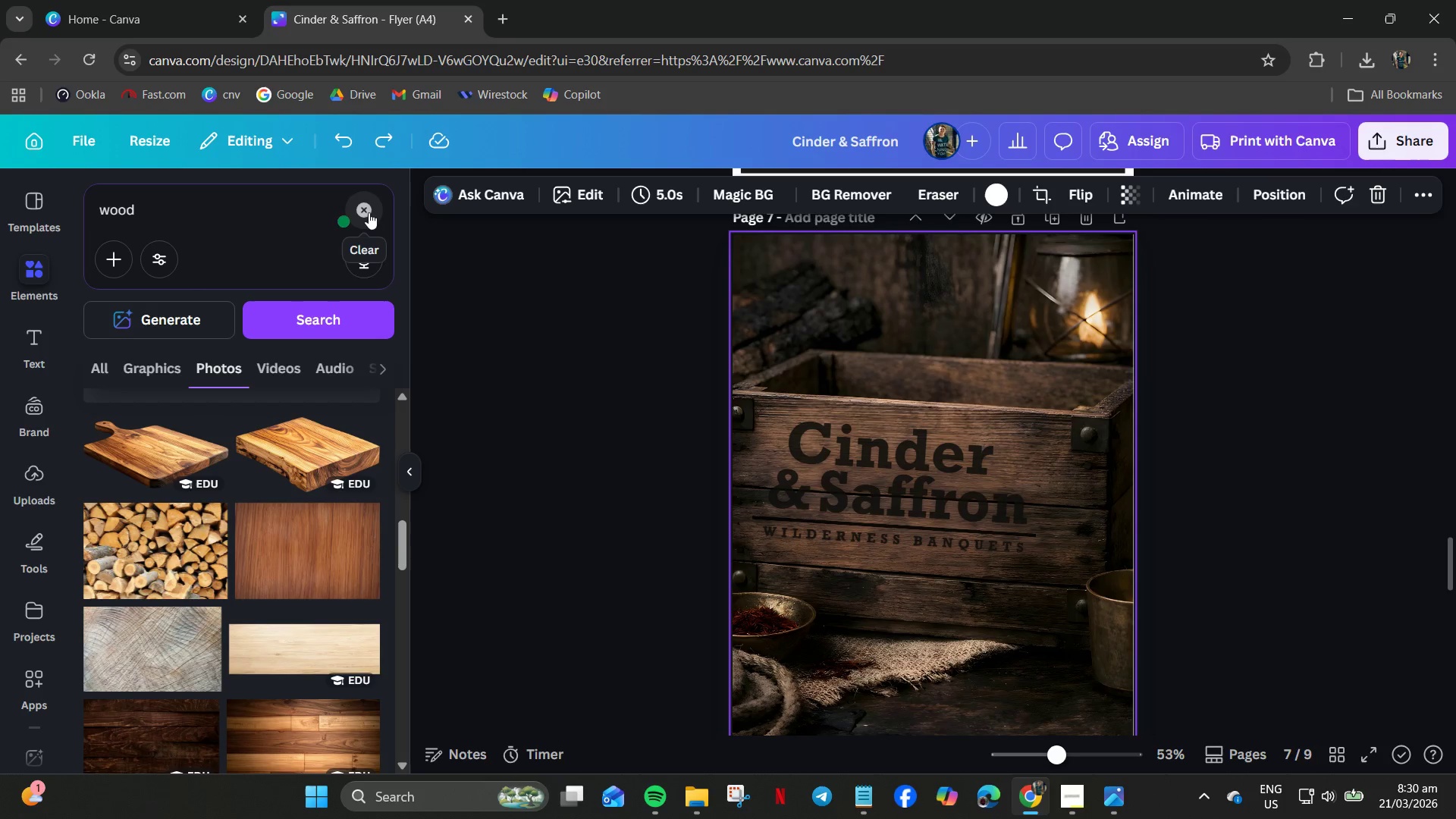 
left_click([369, 206])
 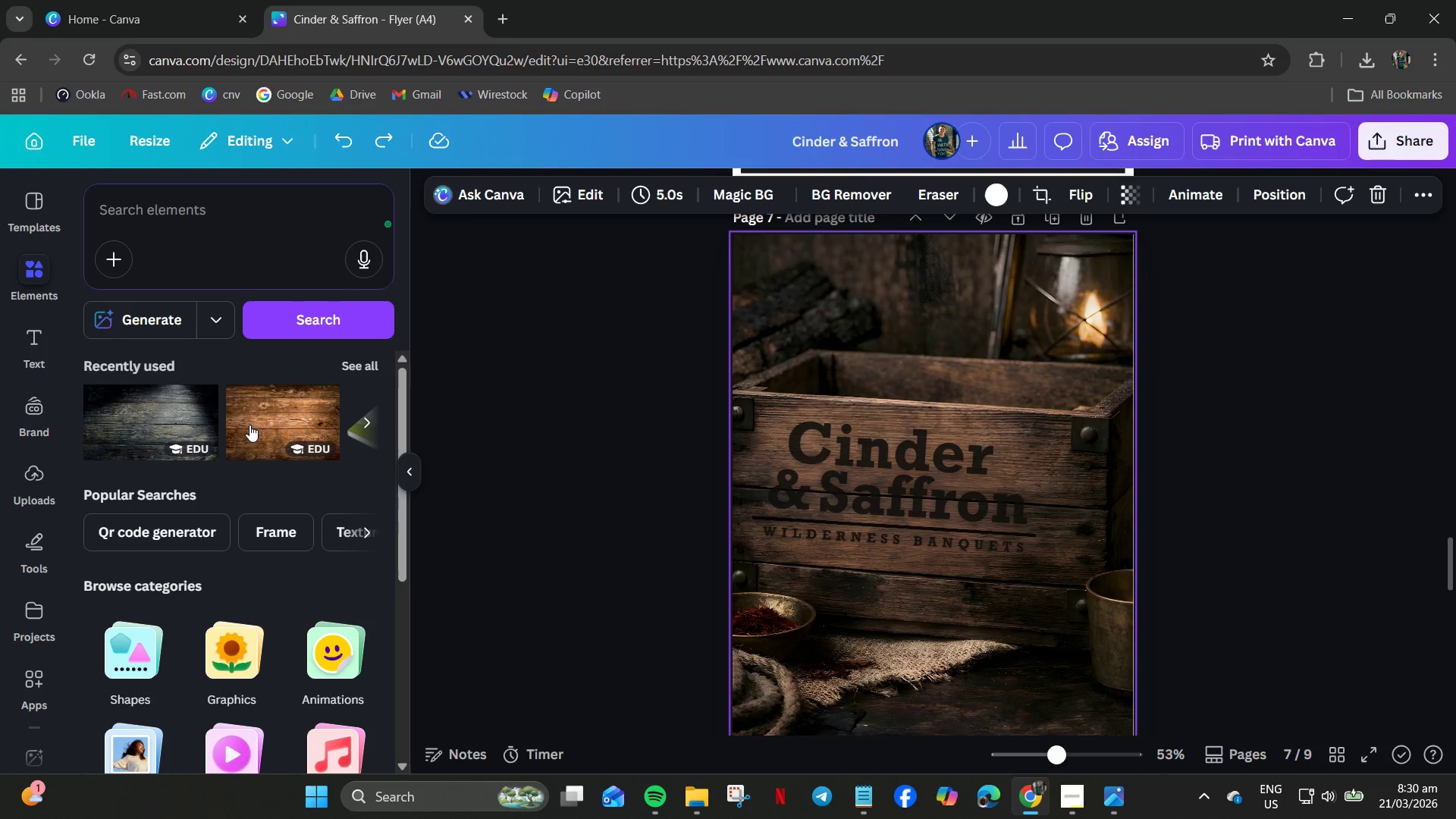 
scroll: coordinate [245, 477], scroll_direction: down, amount: 2.0
 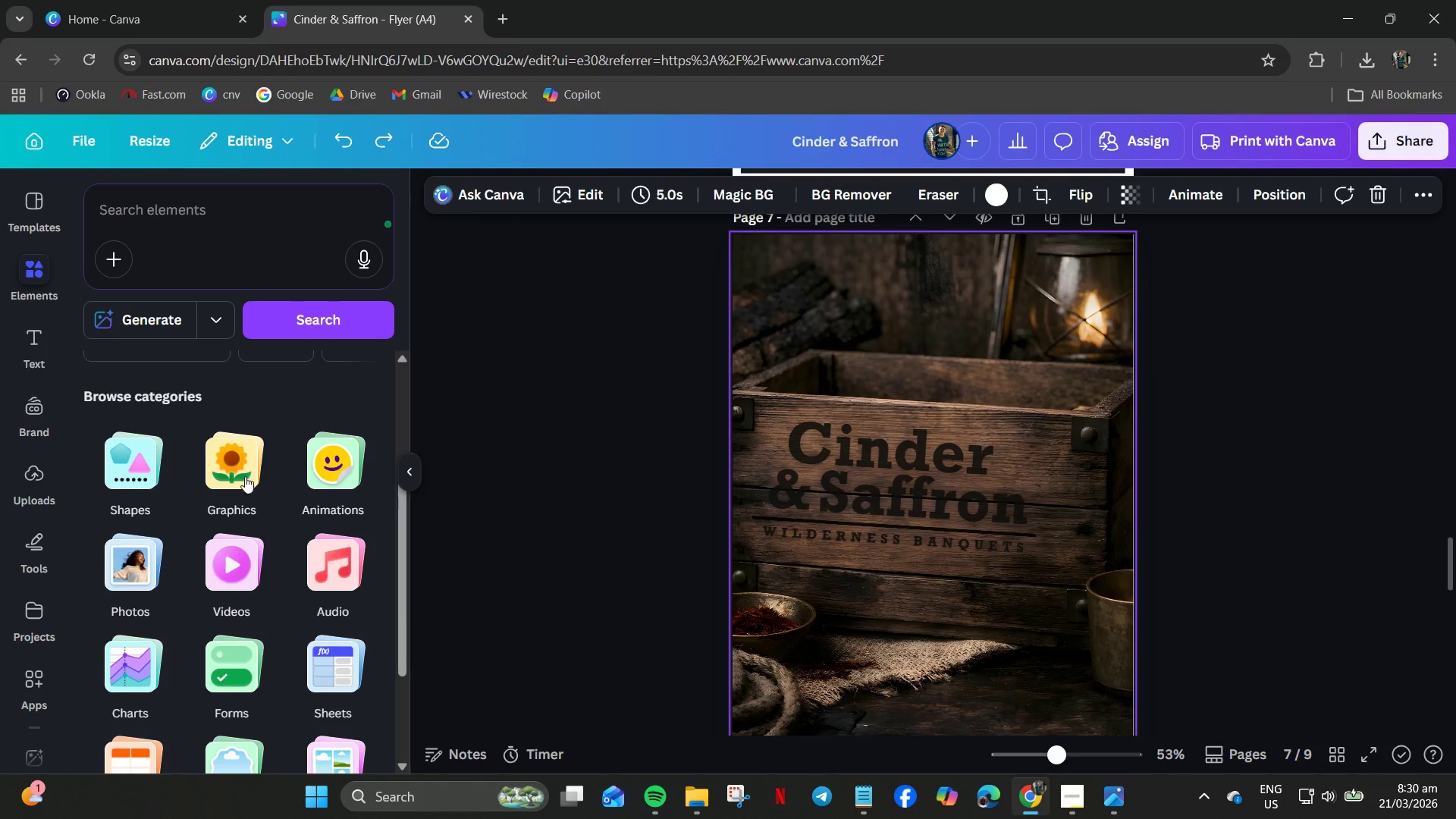 
scroll: coordinate [161, 305], scroll_direction: up, amount: 5.0
 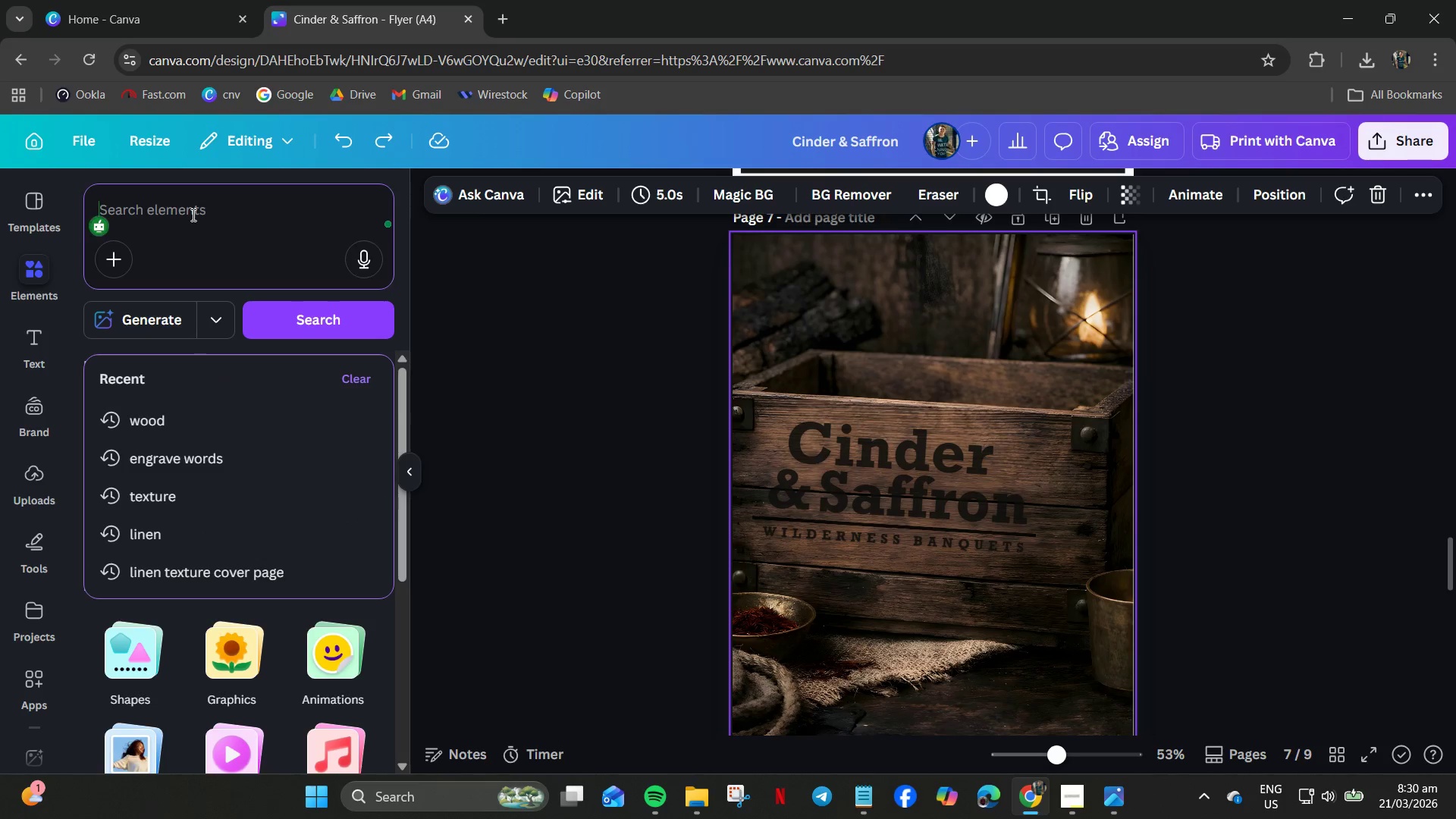 
type(ligth)
 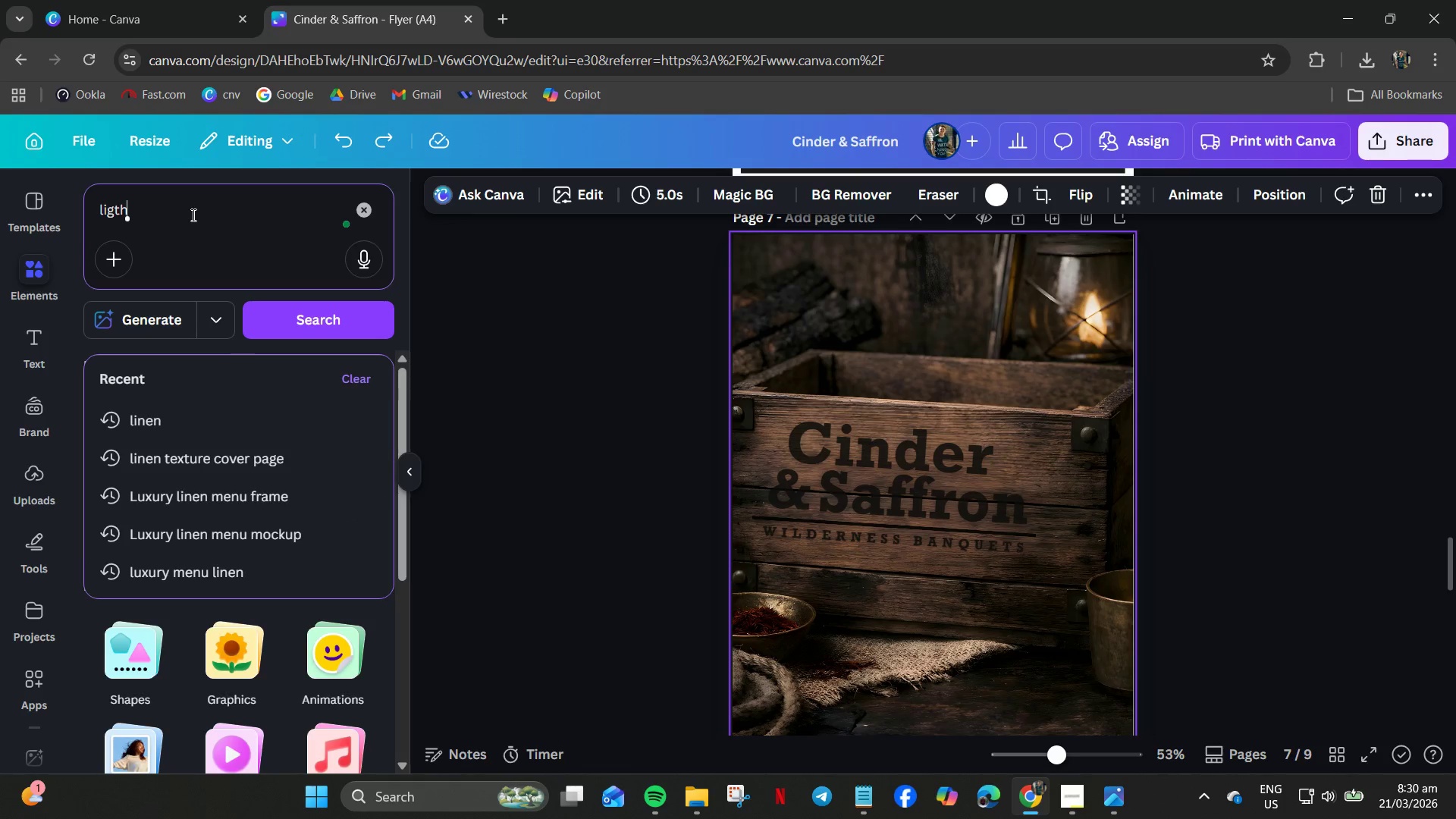 
key(Enter)
 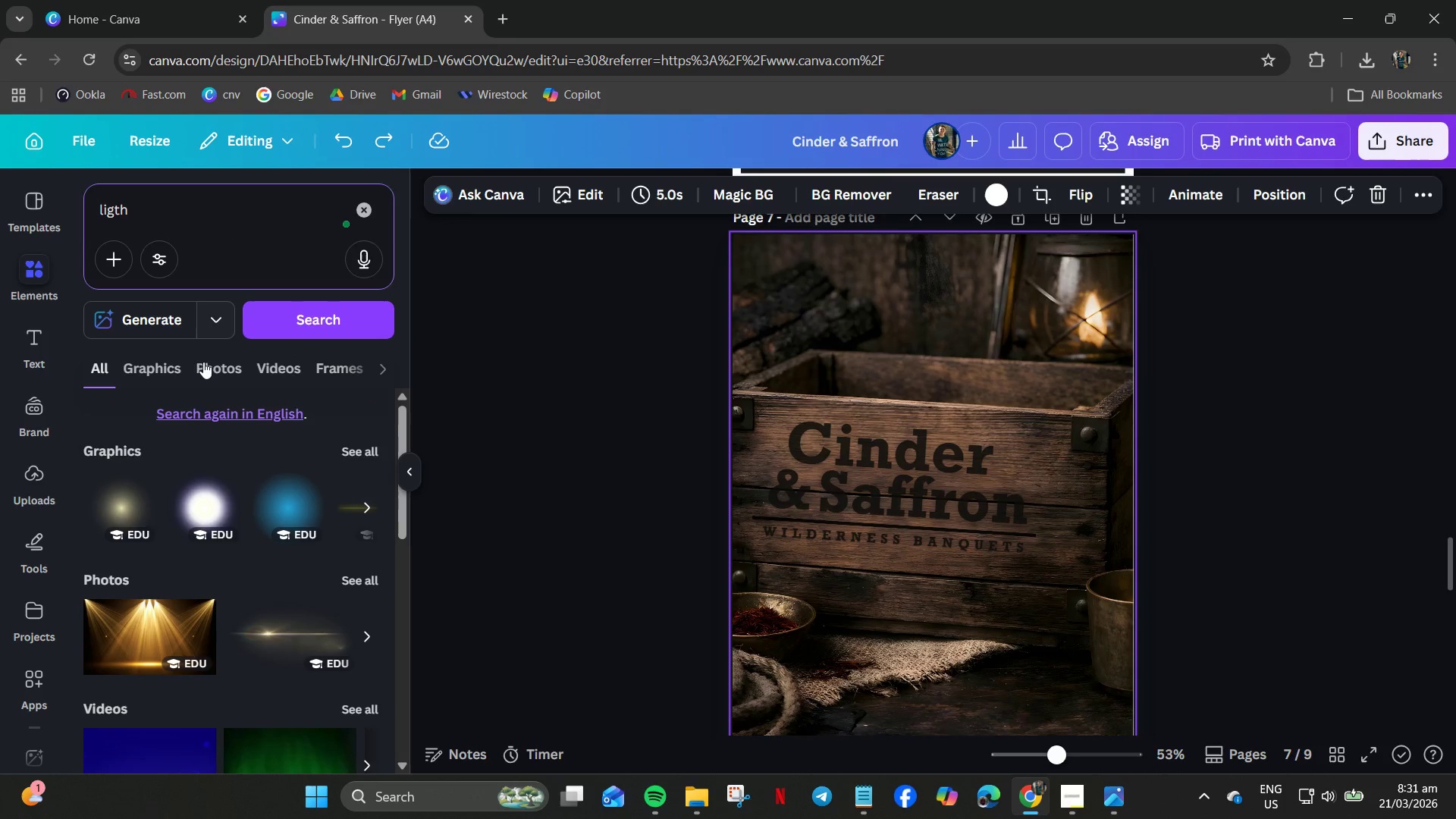 
scroll: coordinate [286, 464], scroll_direction: down, amount: 5.0
 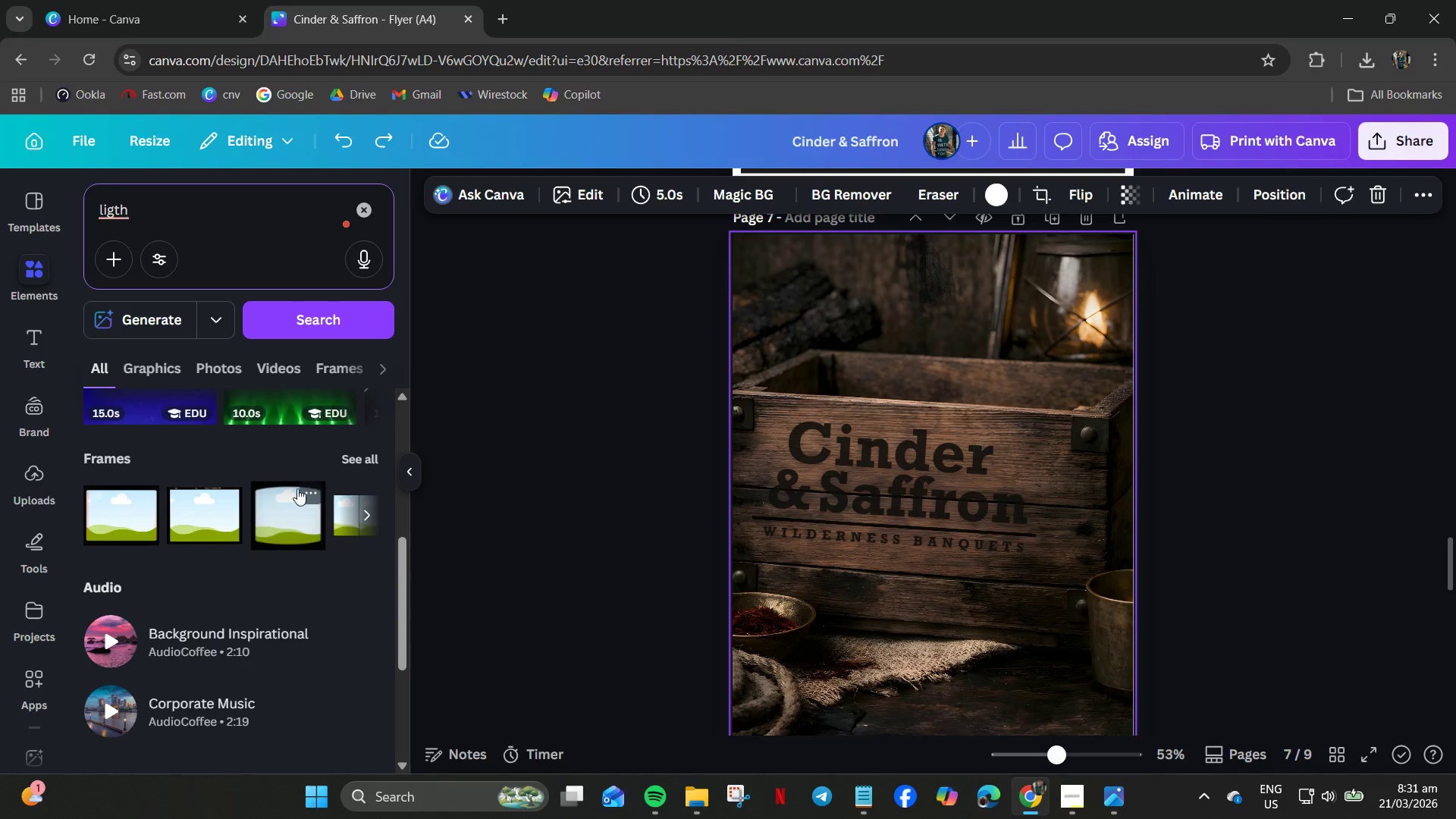 
scroll: coordinate [297, 488], scroll_direction: up, amount: 4.0
 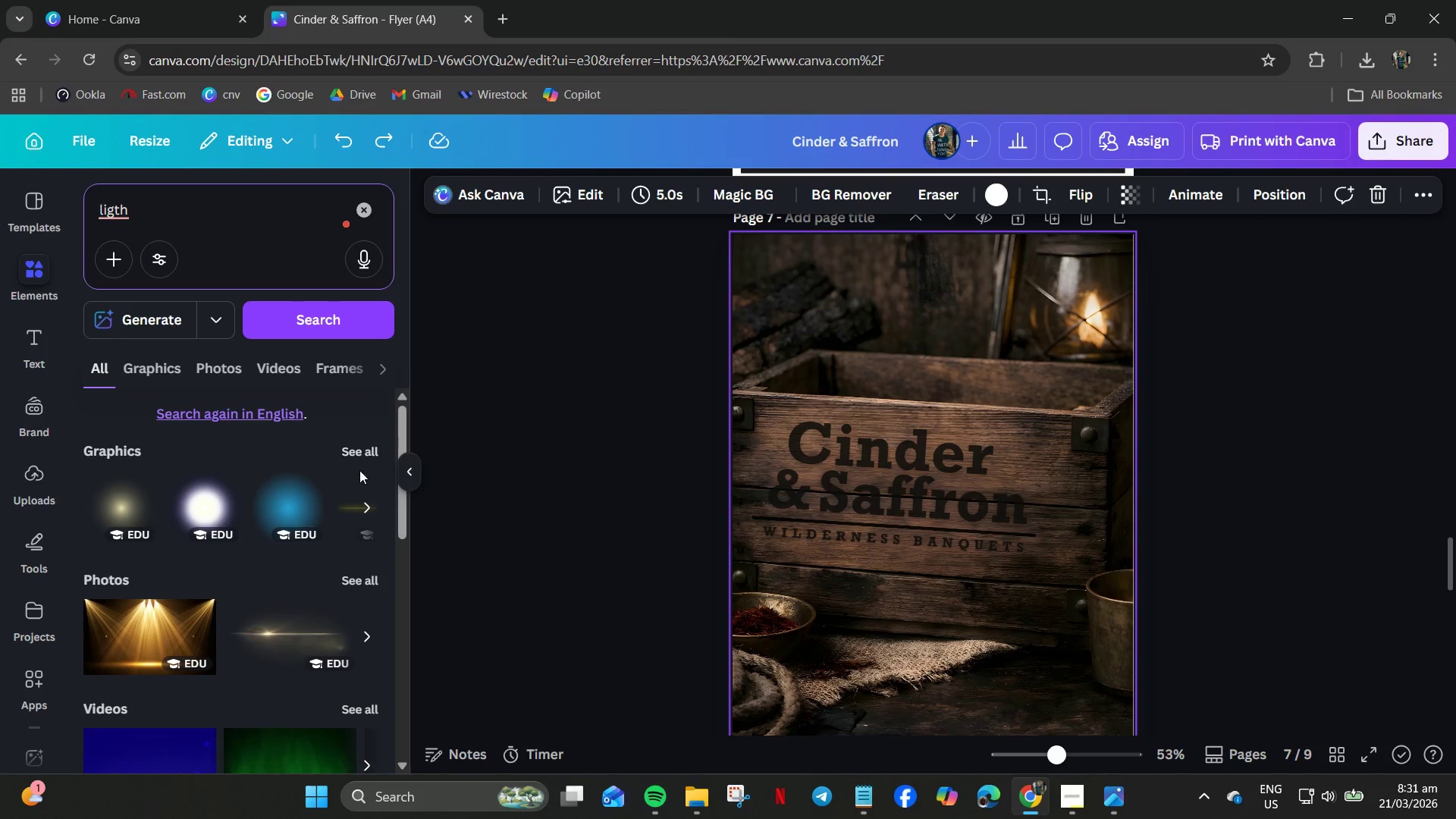 
left_click([359, 450])
 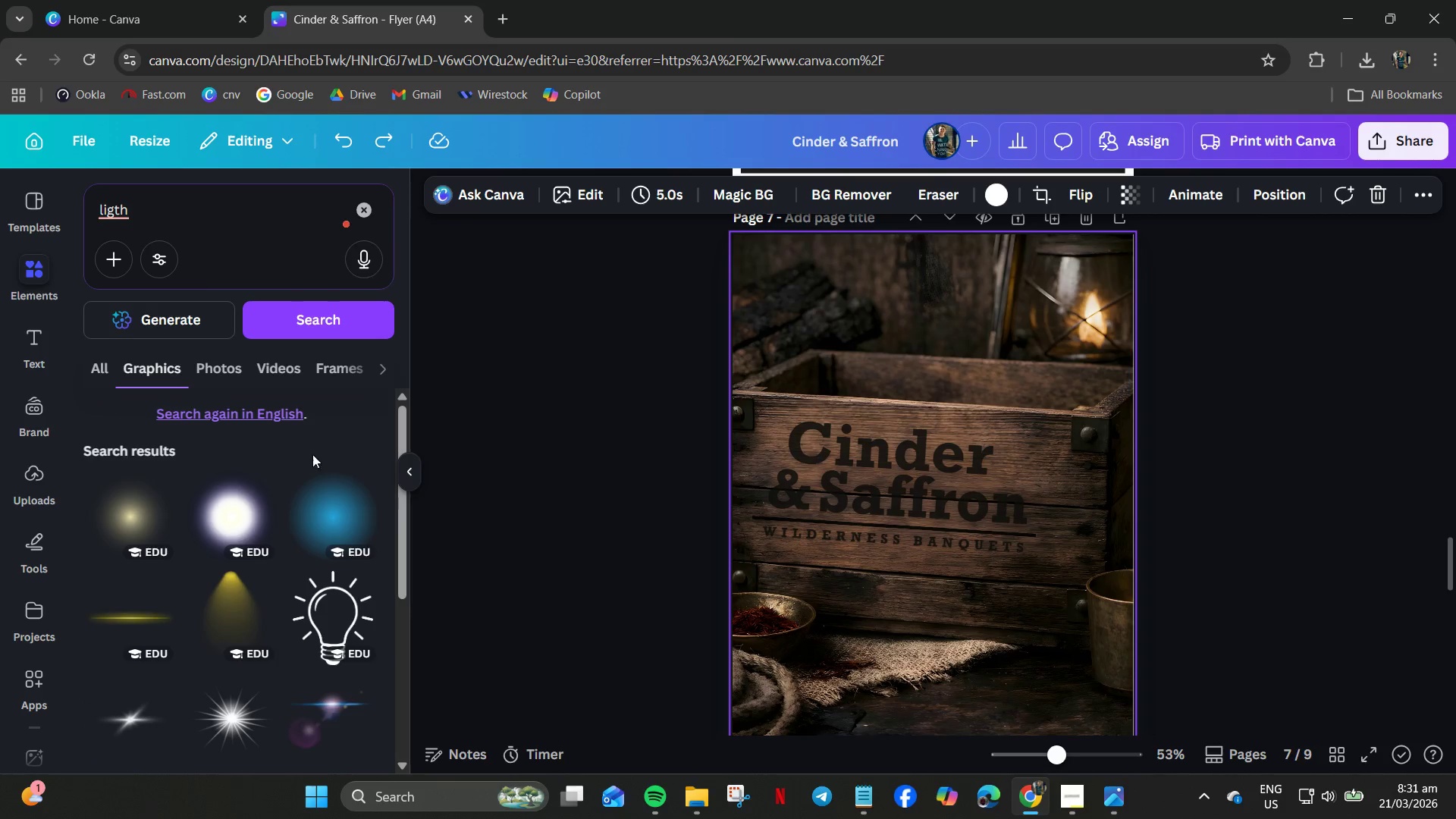 
scroll: coordinate [243, 479], scroll_direction: down, amount: 10.0
 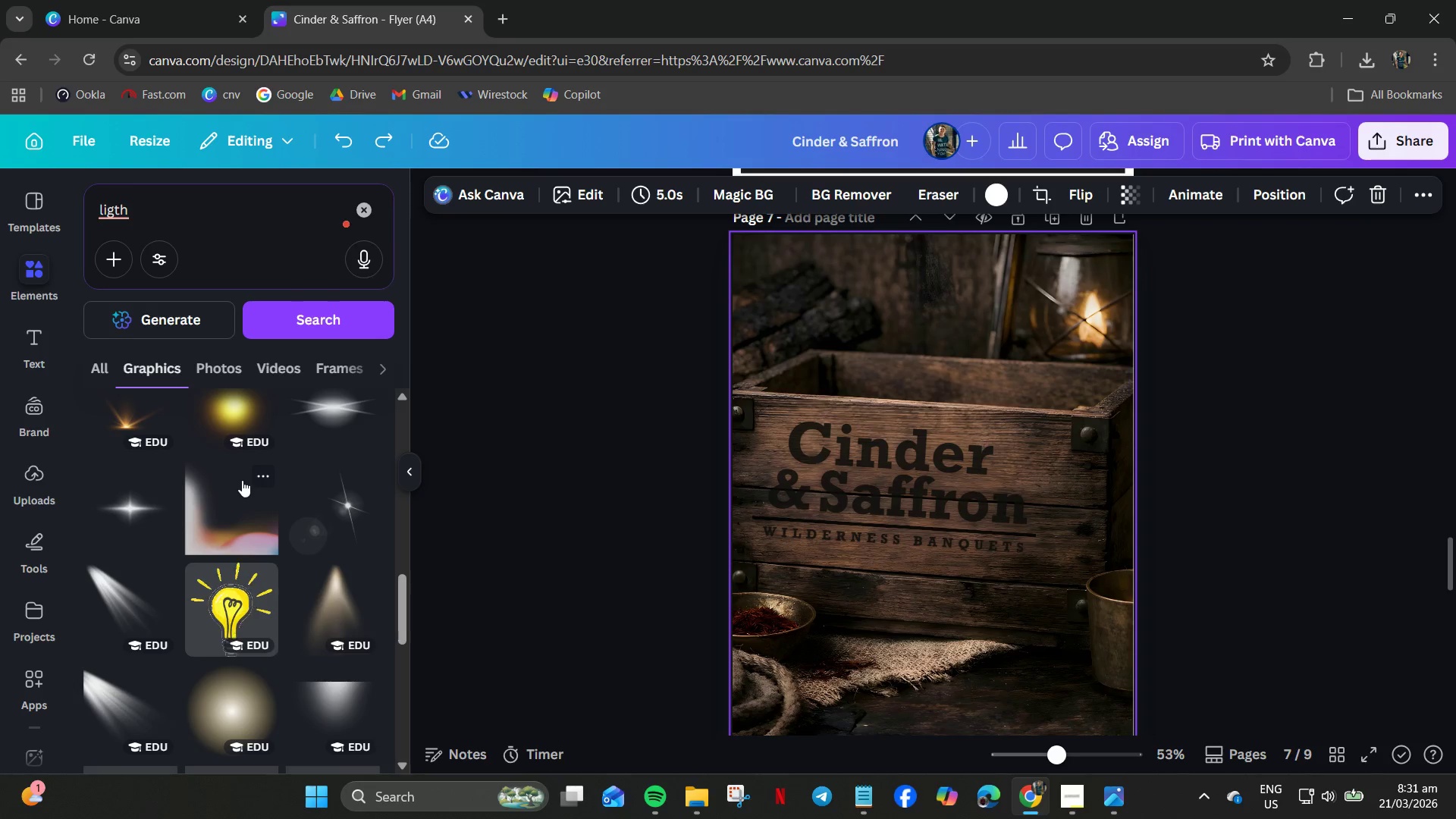 
scroll: coordinate [242, 480], scroll_direction: up, amount: 2.0
 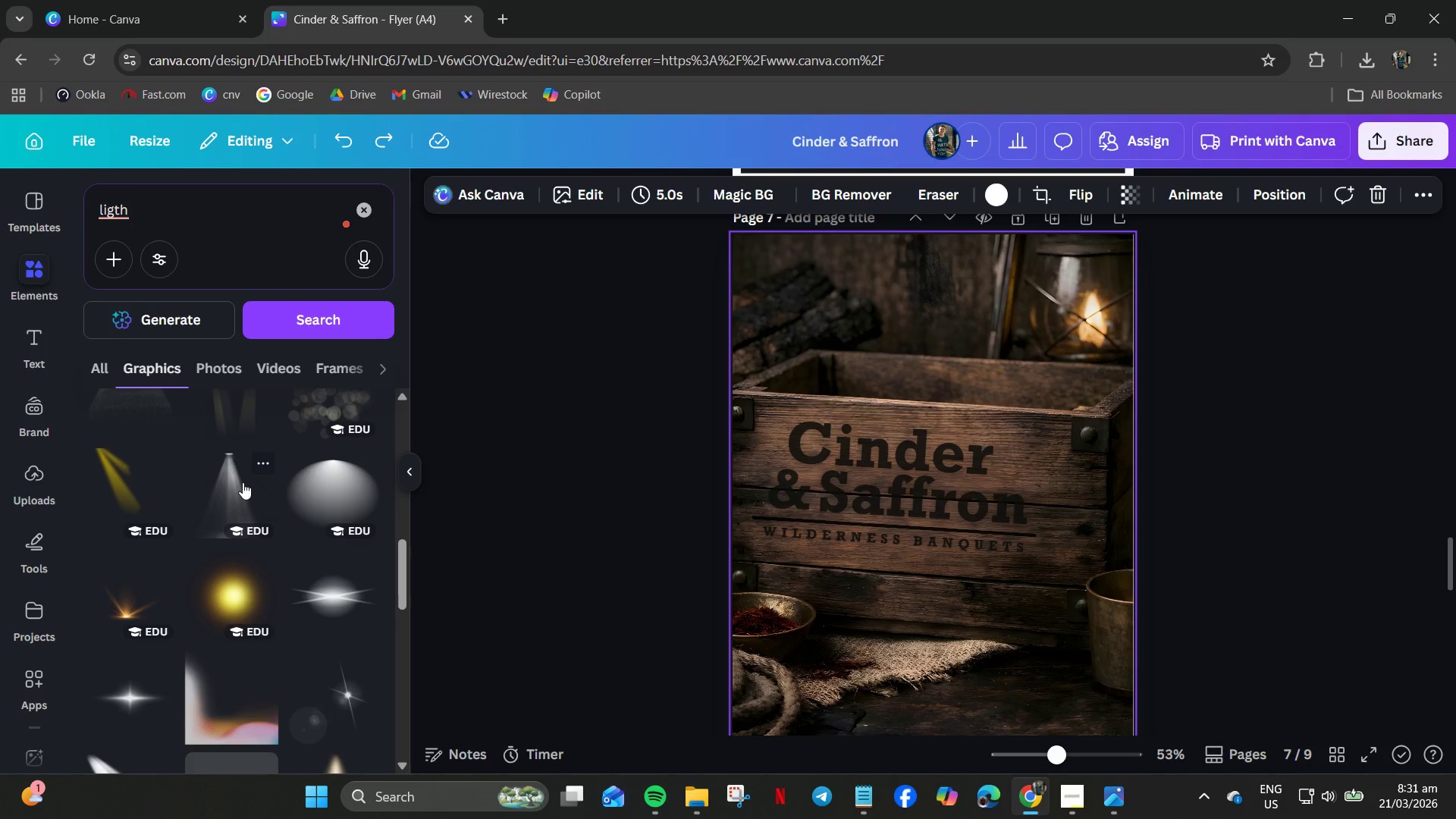 
scroll: coordinate [223, 512], scroll_direction: down, amount: 10.0
 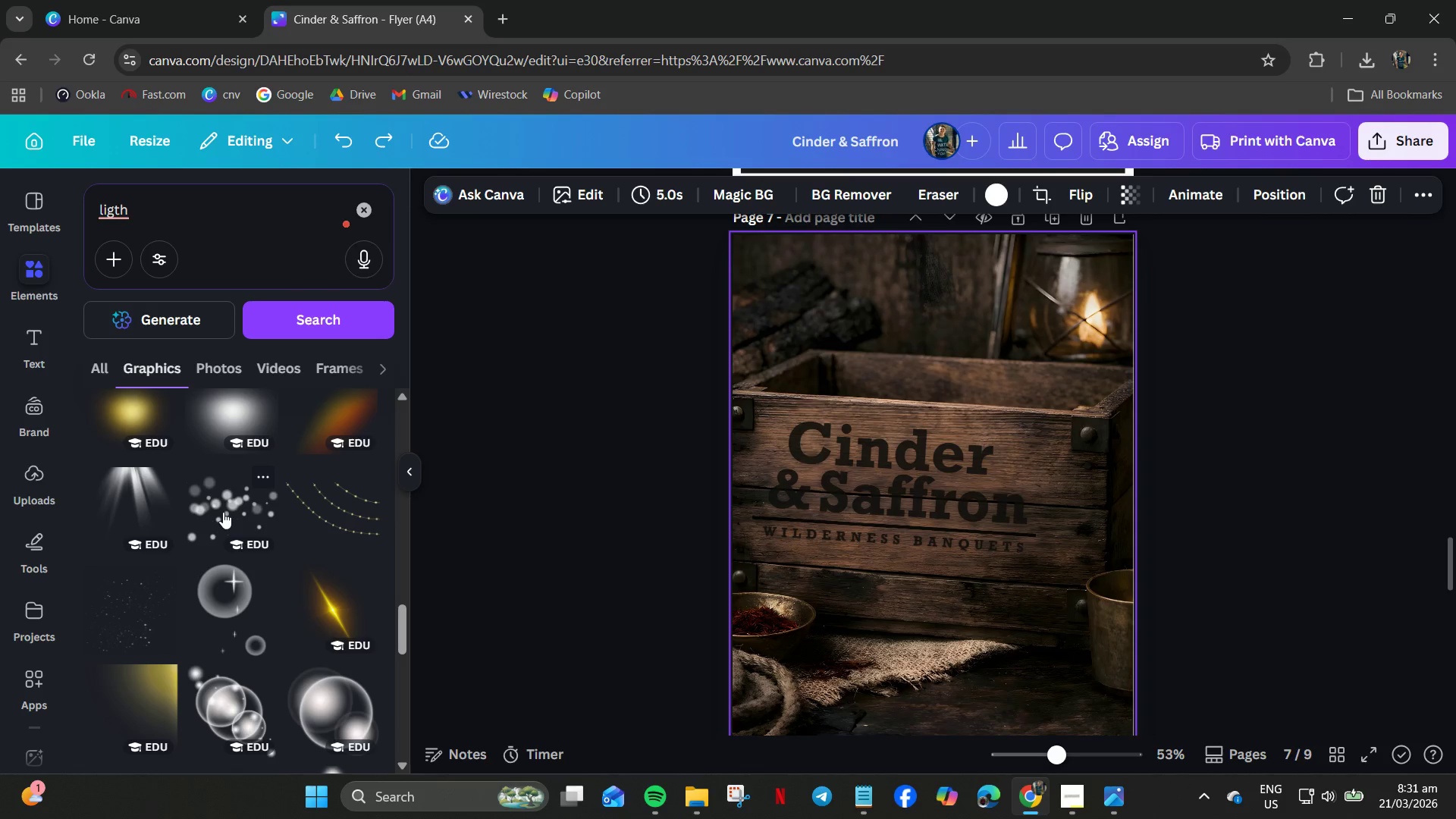 
scroll: coordinate [223, 512], scroll_direction: up, amount: 3.0
 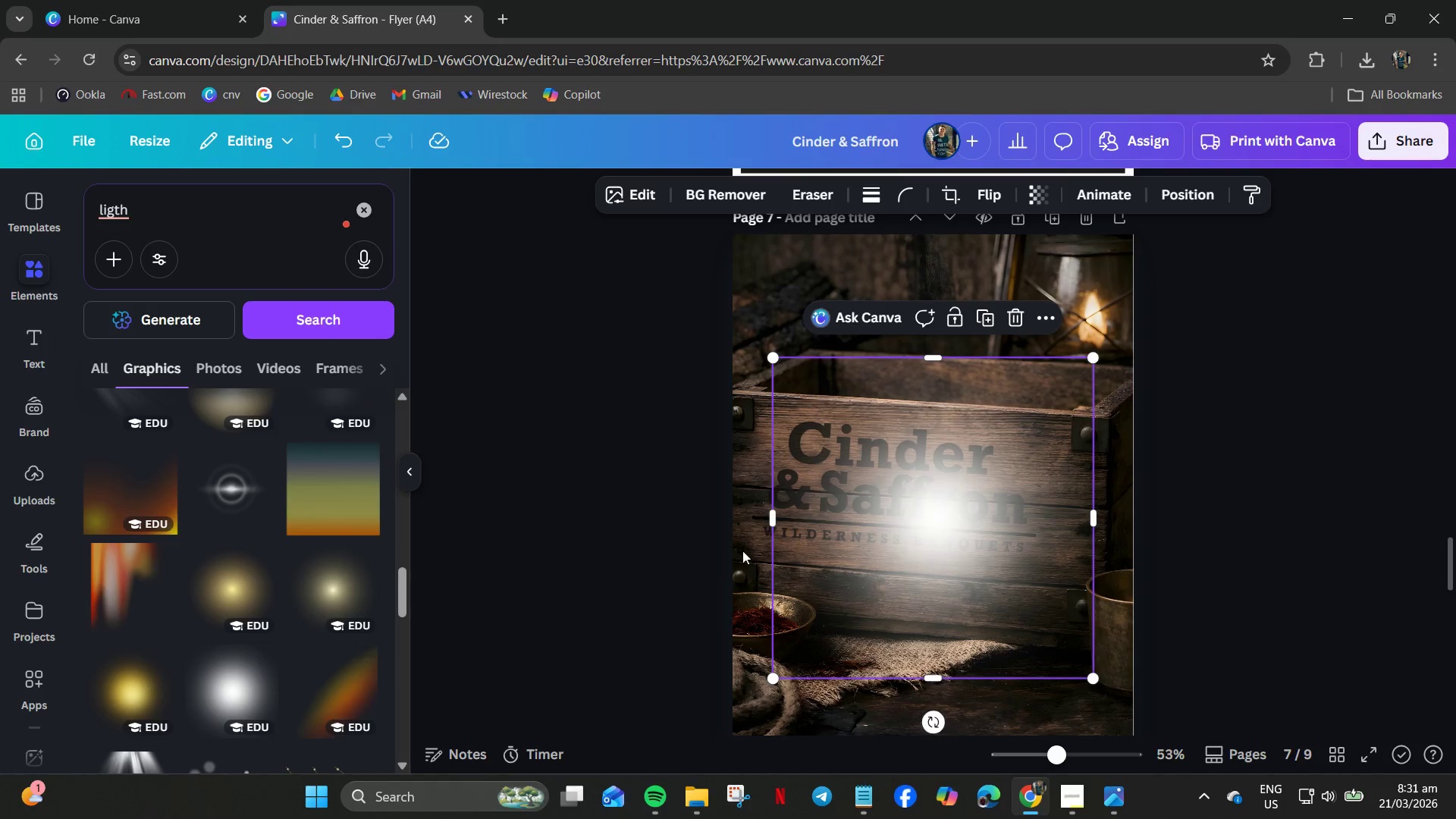 
left_click_drag(start_coordinate=[941, 516], to_coordinate=[880, 504])
 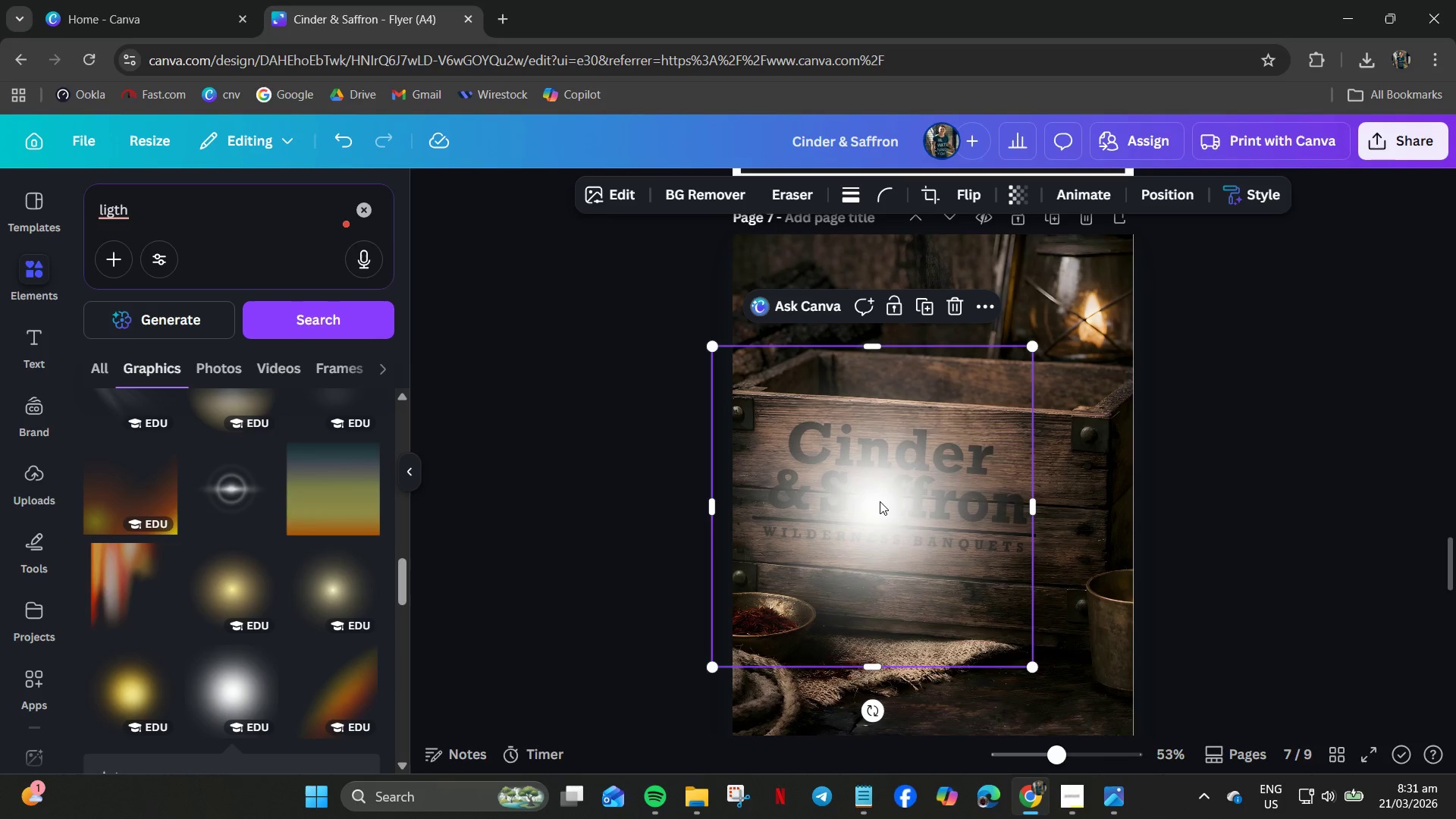 
right_click([880, 501])
 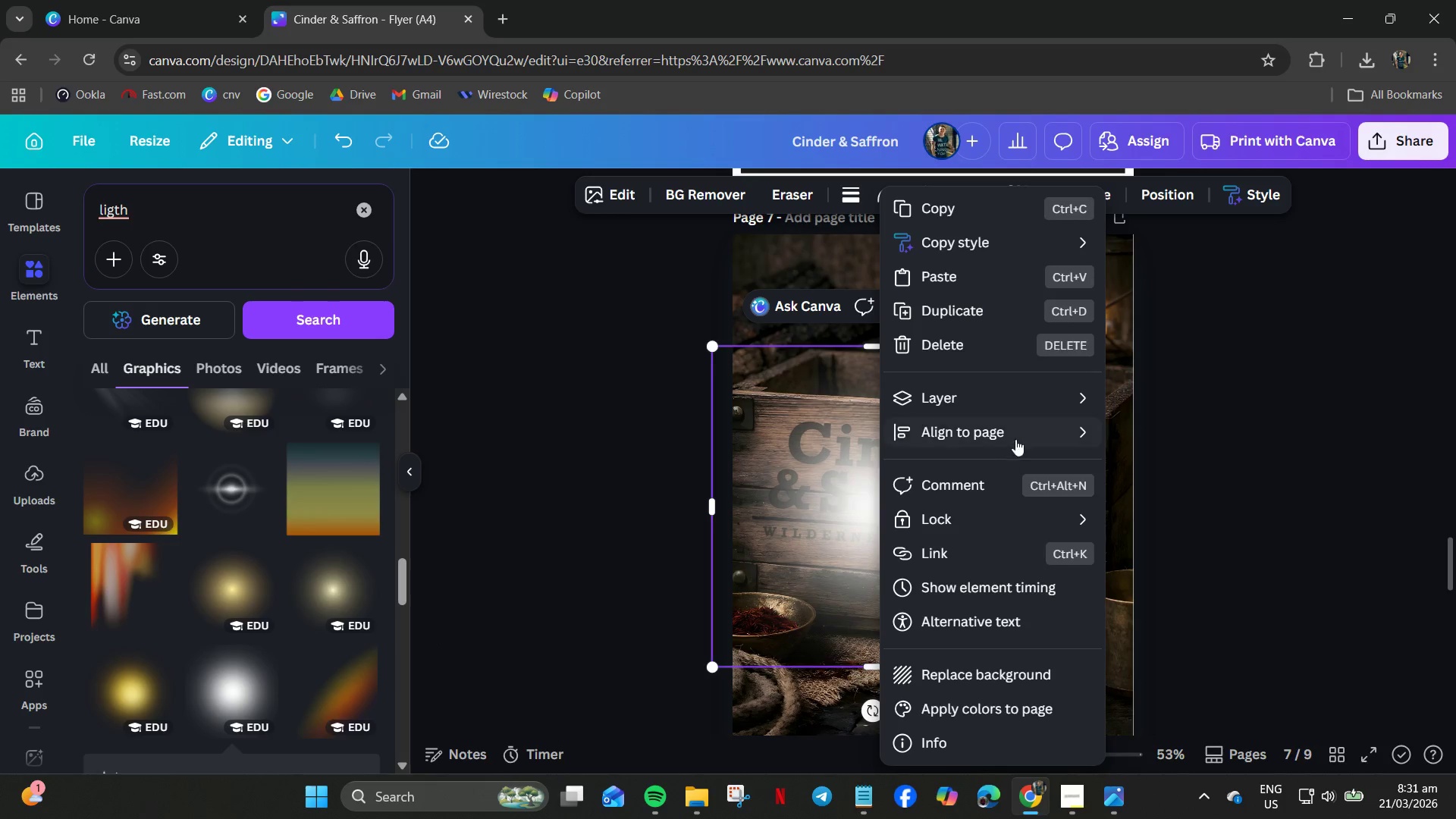 
left_click([1031, 414])
 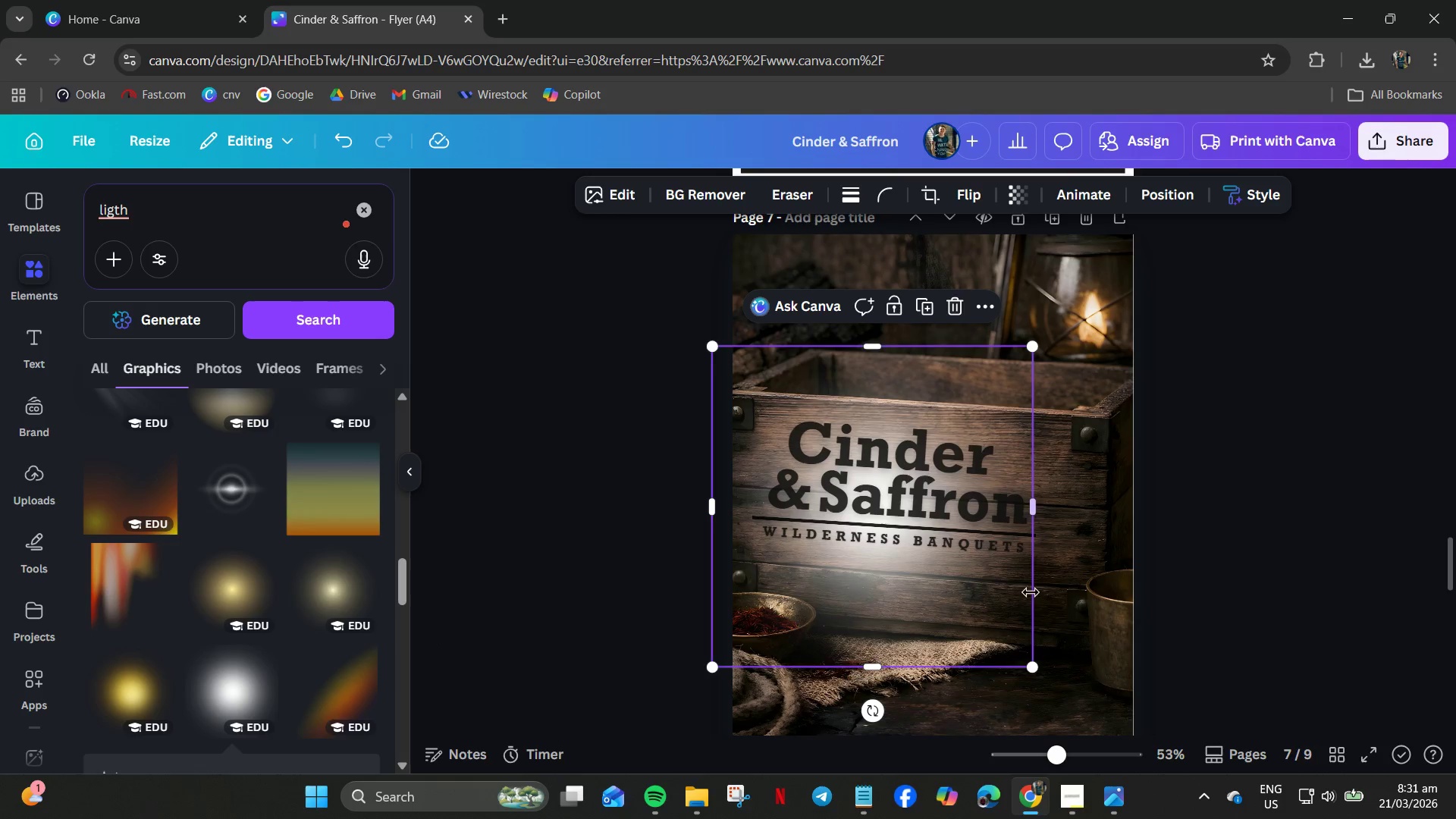 
left_click_drag(start_coordinate=[1030, 664], to_coordinate=[843, 504])
 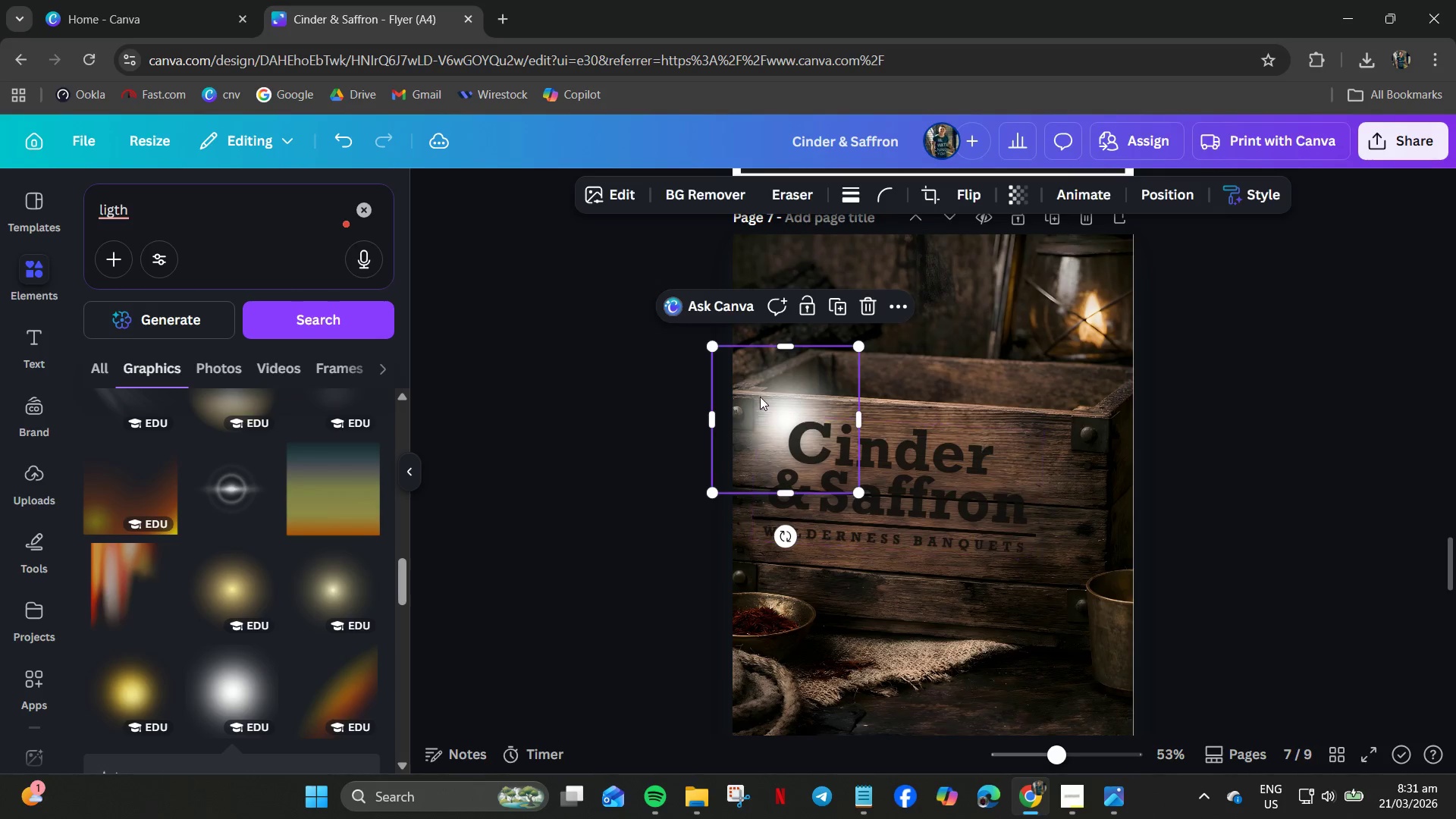 
left_click_drag(start_coordinate=[768, 397], to_coordinate=[818, 447])
 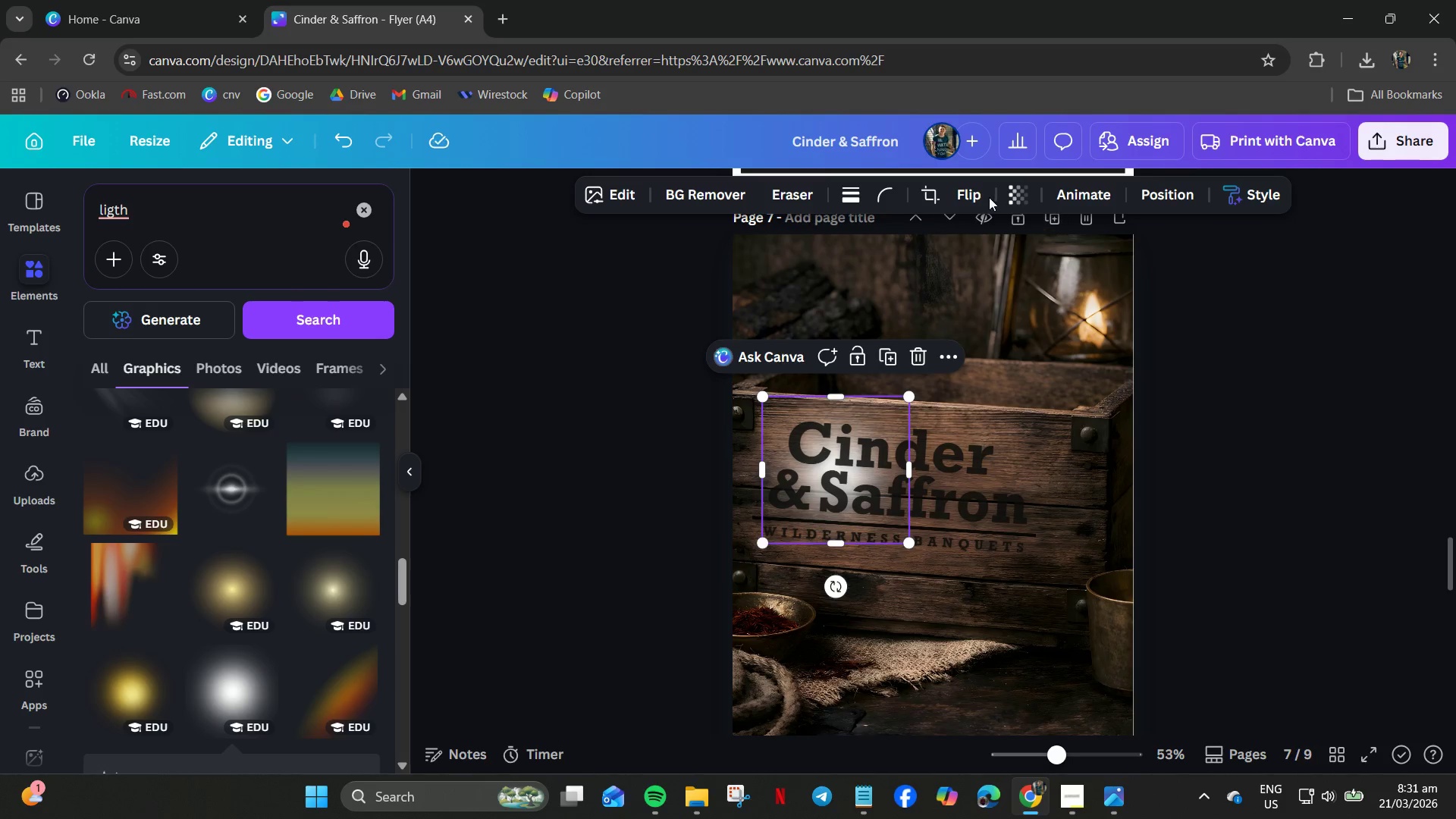 
left_click_drag(start_coordinate=[997, 189], to_coordinate=[1004, 191])
 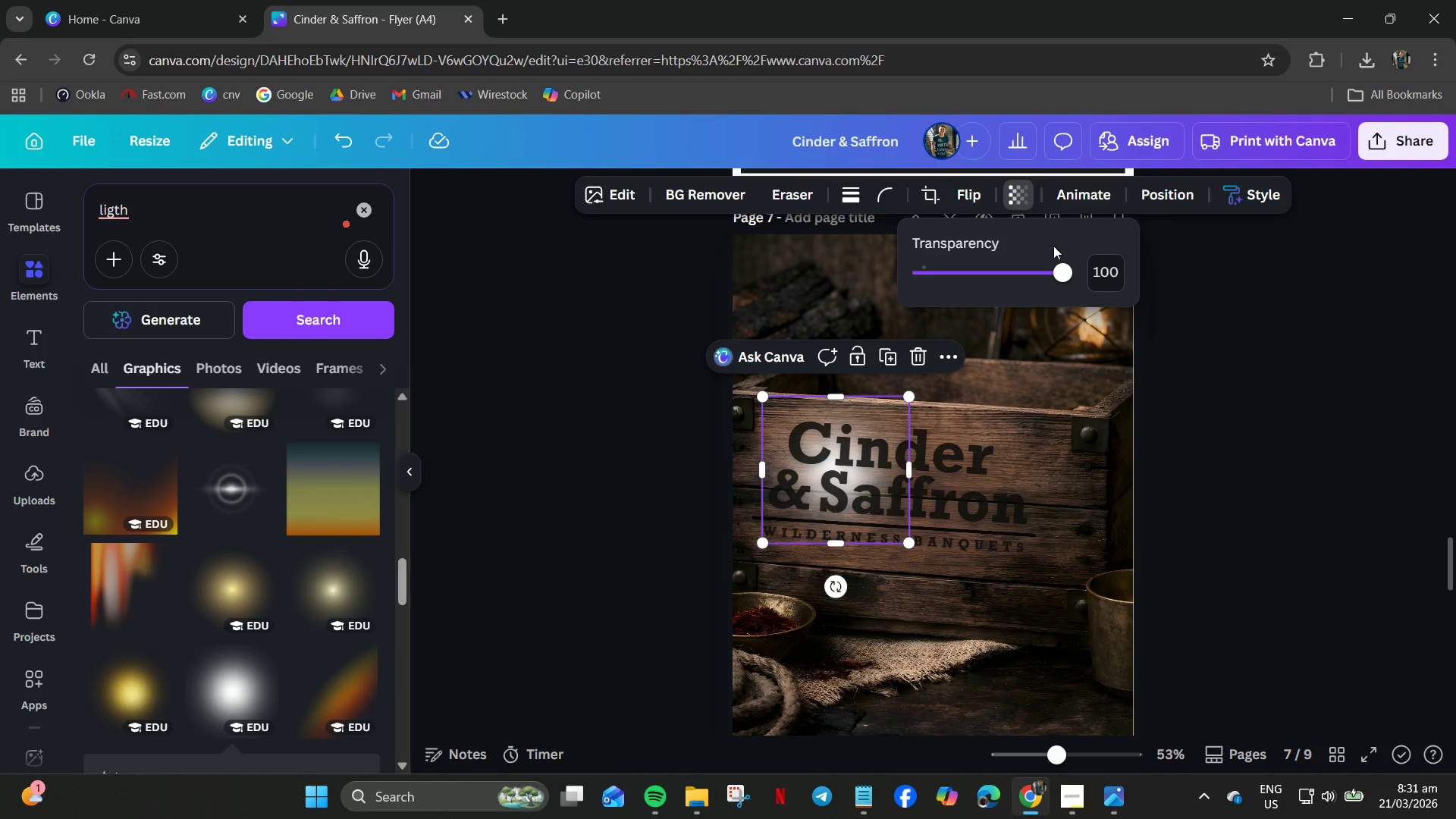 
left_click_drag(start_coordinate=[1052, 268], to_coordinate=[963, 289])
 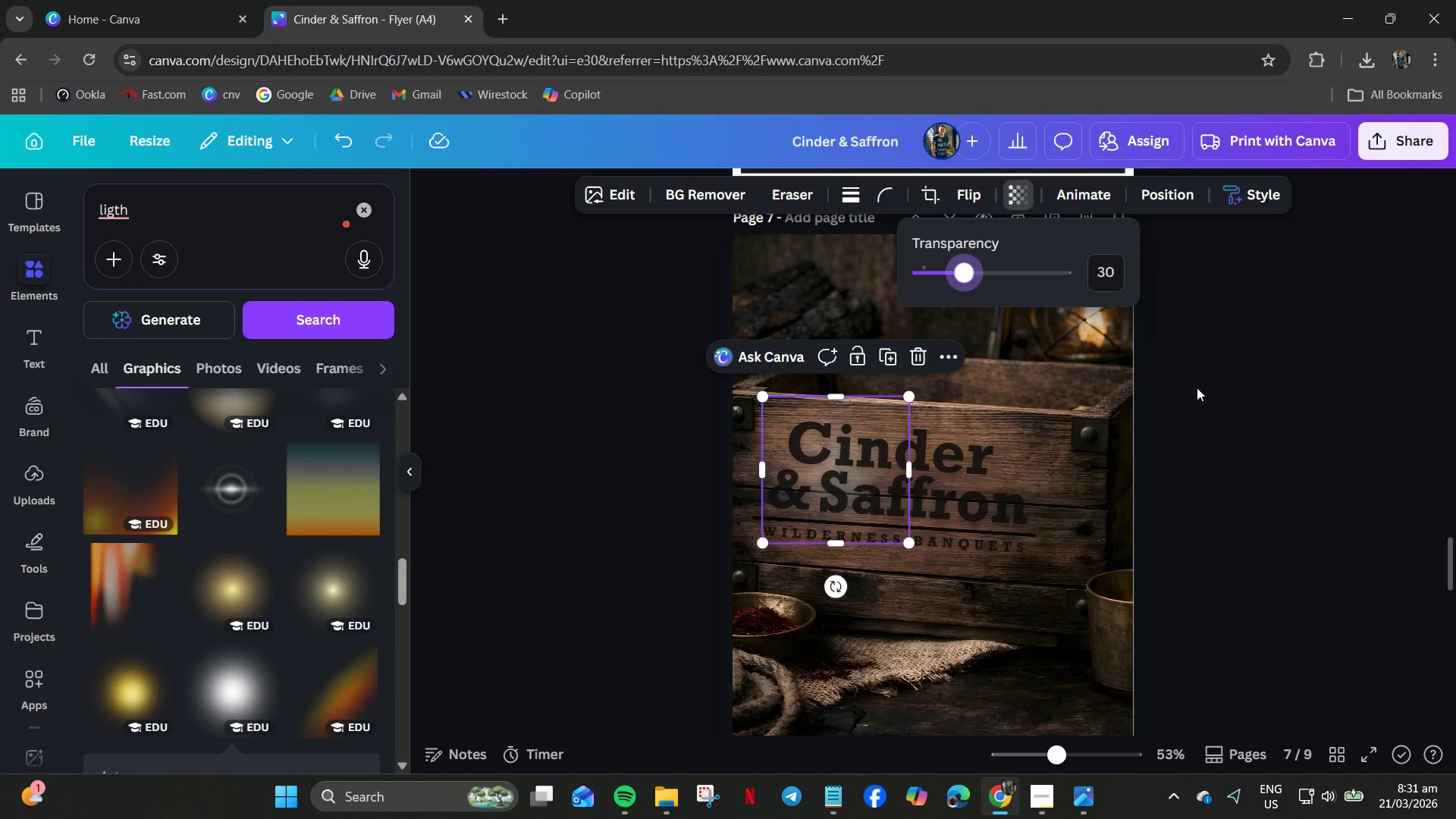 
left_click([1197, 388])
 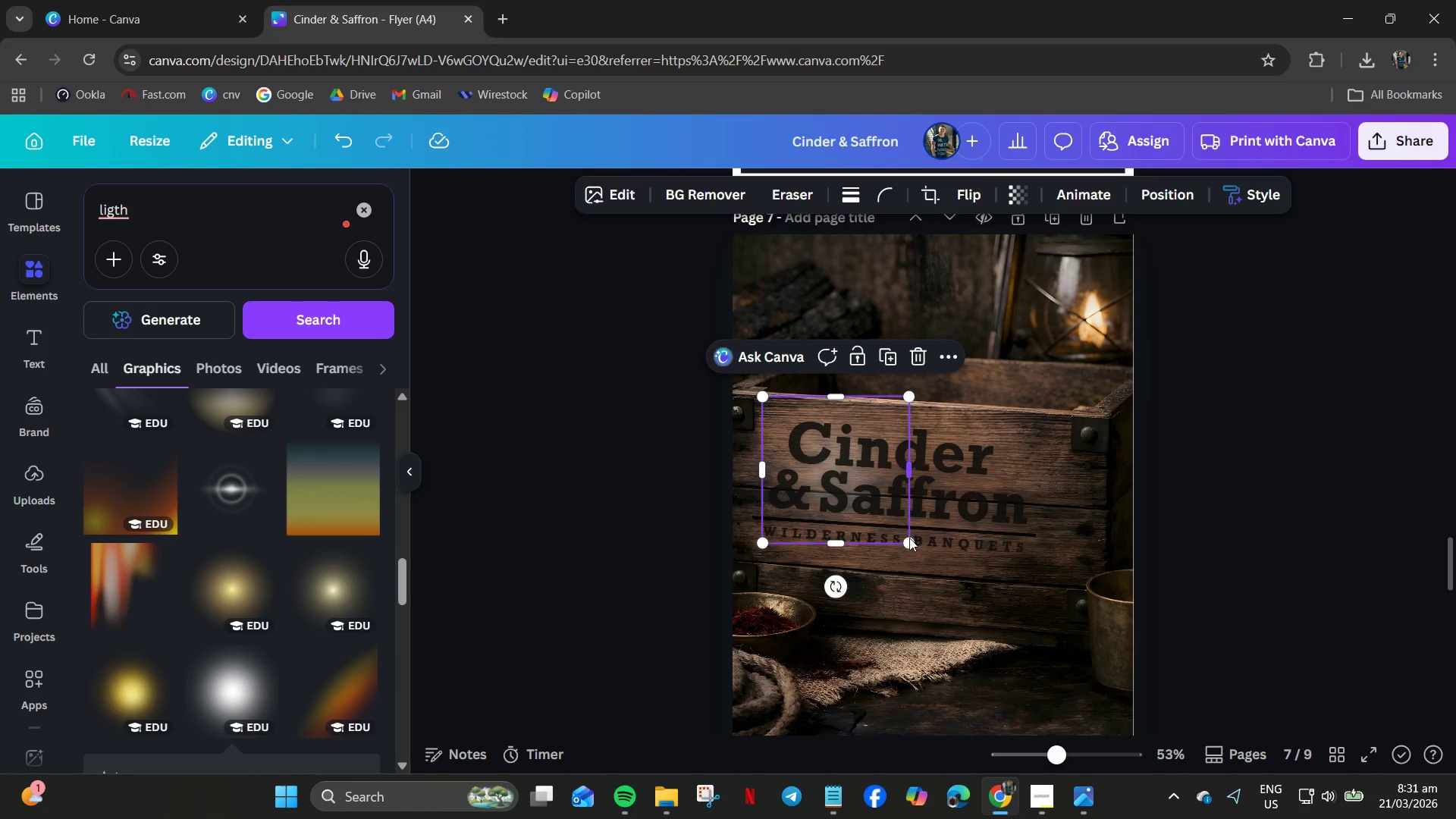 
left_click_drag(start_coordinate=[911, 543], to_coordinate=[1075, 613])
 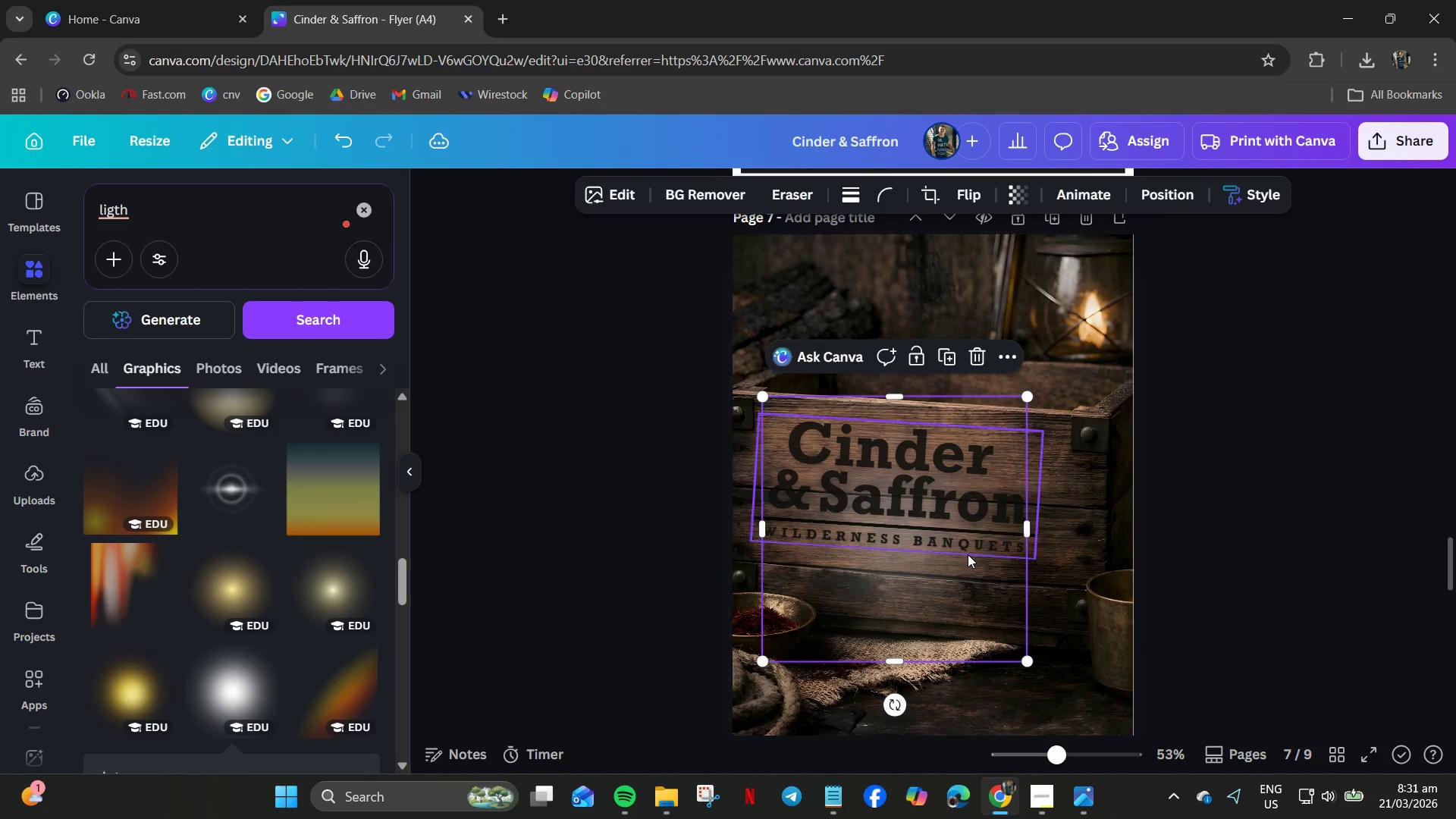 
left_click_drag(start_coordinate=[959, 550], to_coordinate=[954, 501])
 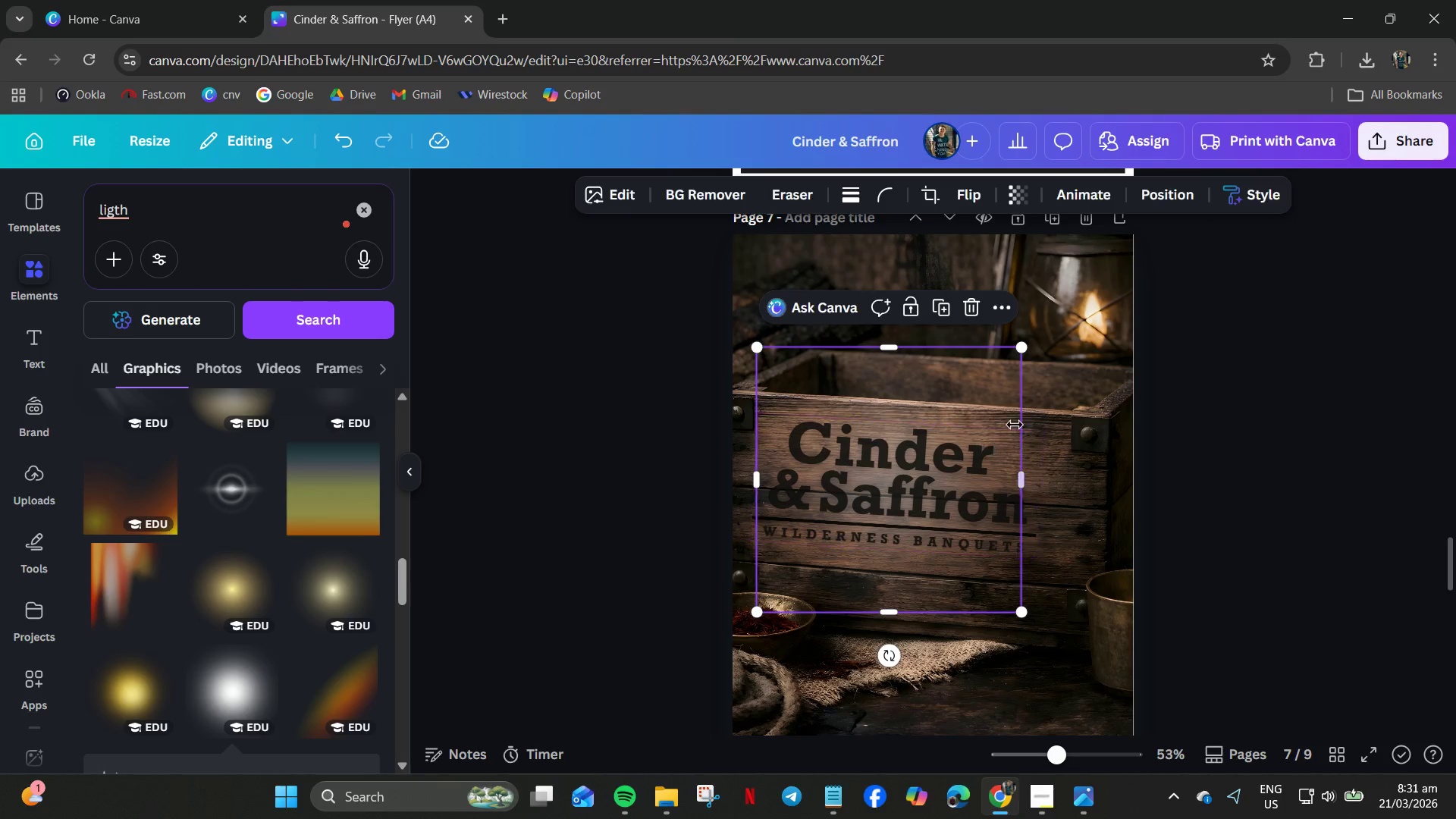 
left_click([1234, 372])
 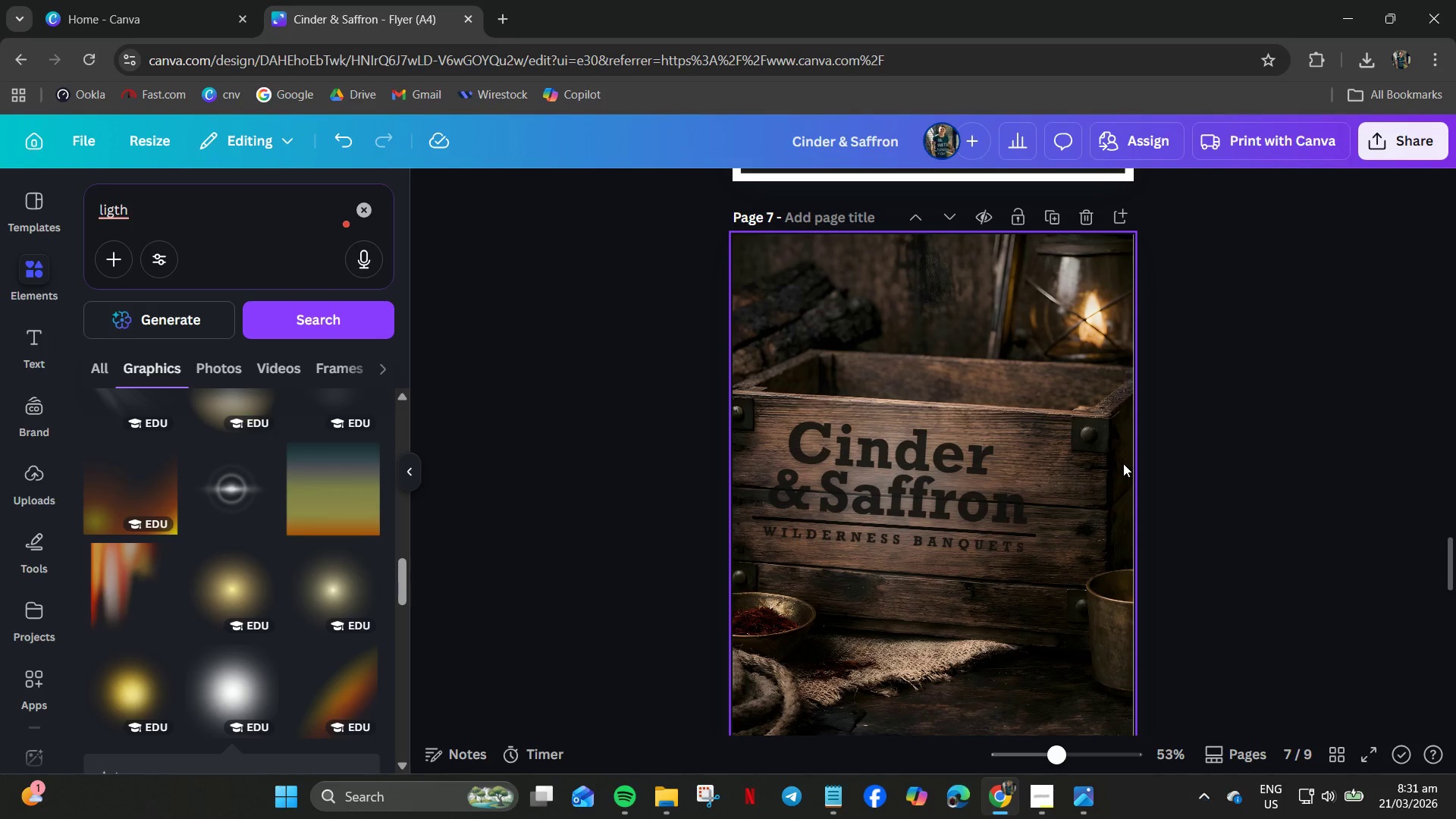 
key(Control+Z)
 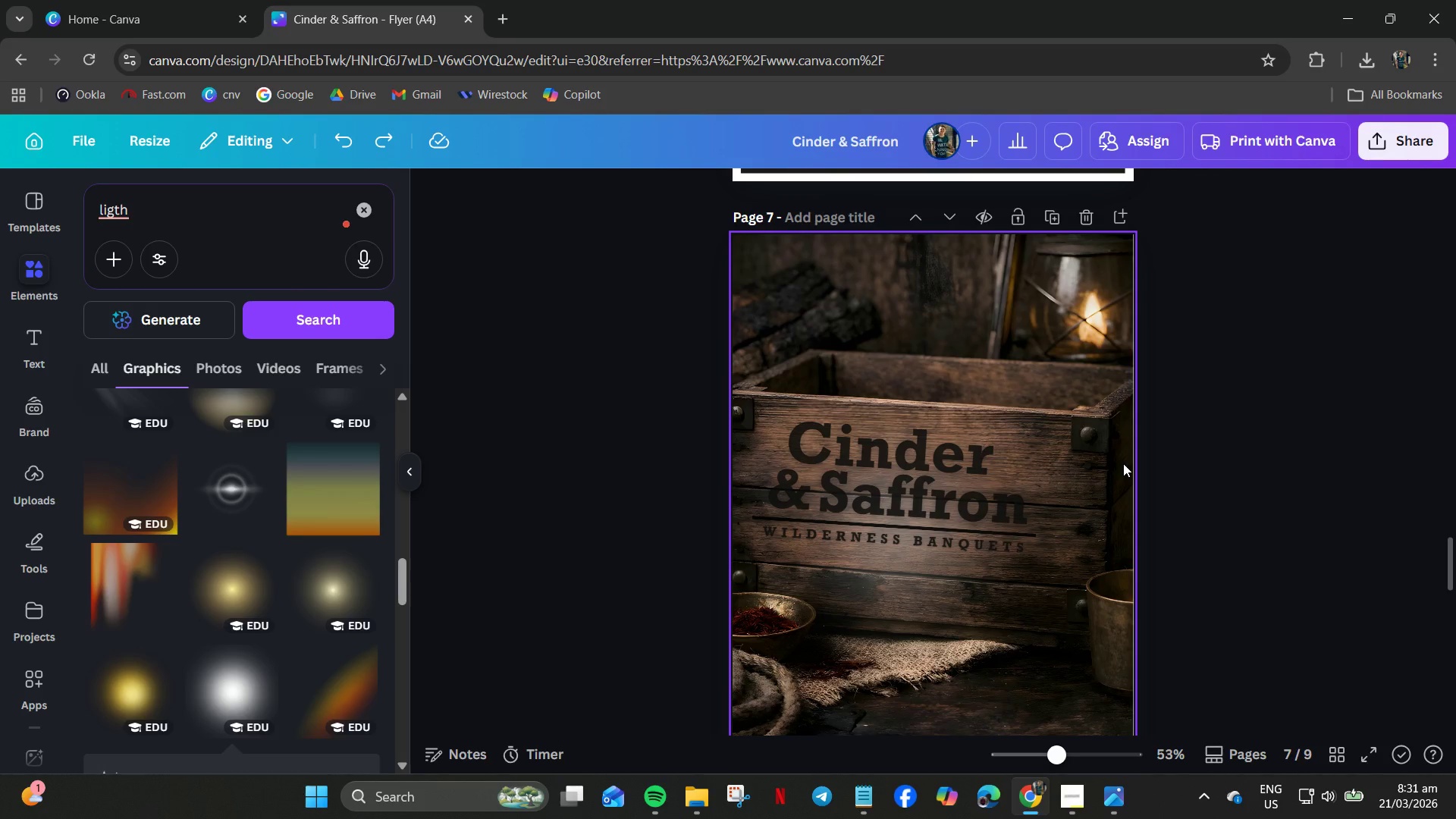 
key(Control+Z)
 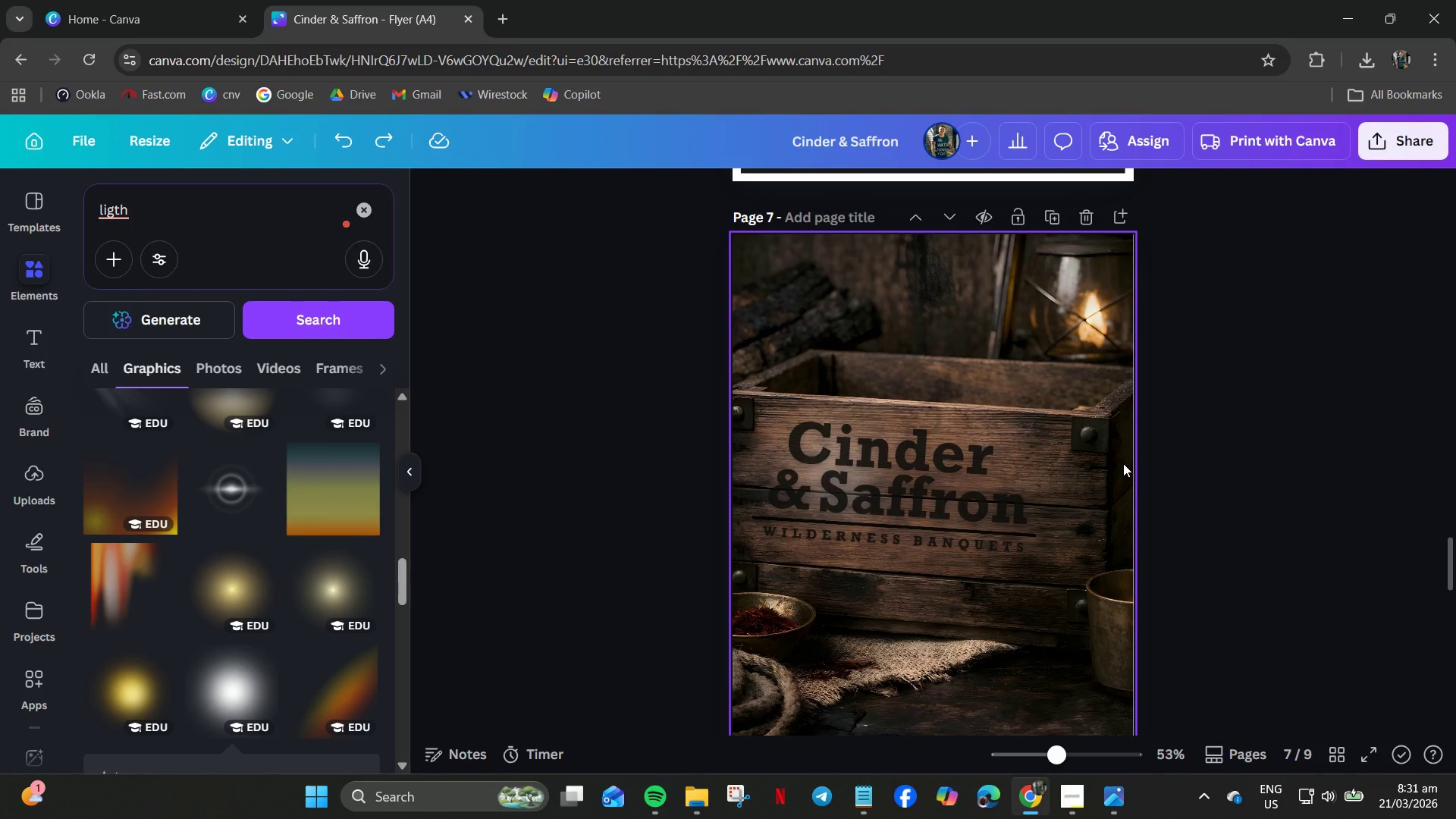 
key(Control+Z)
 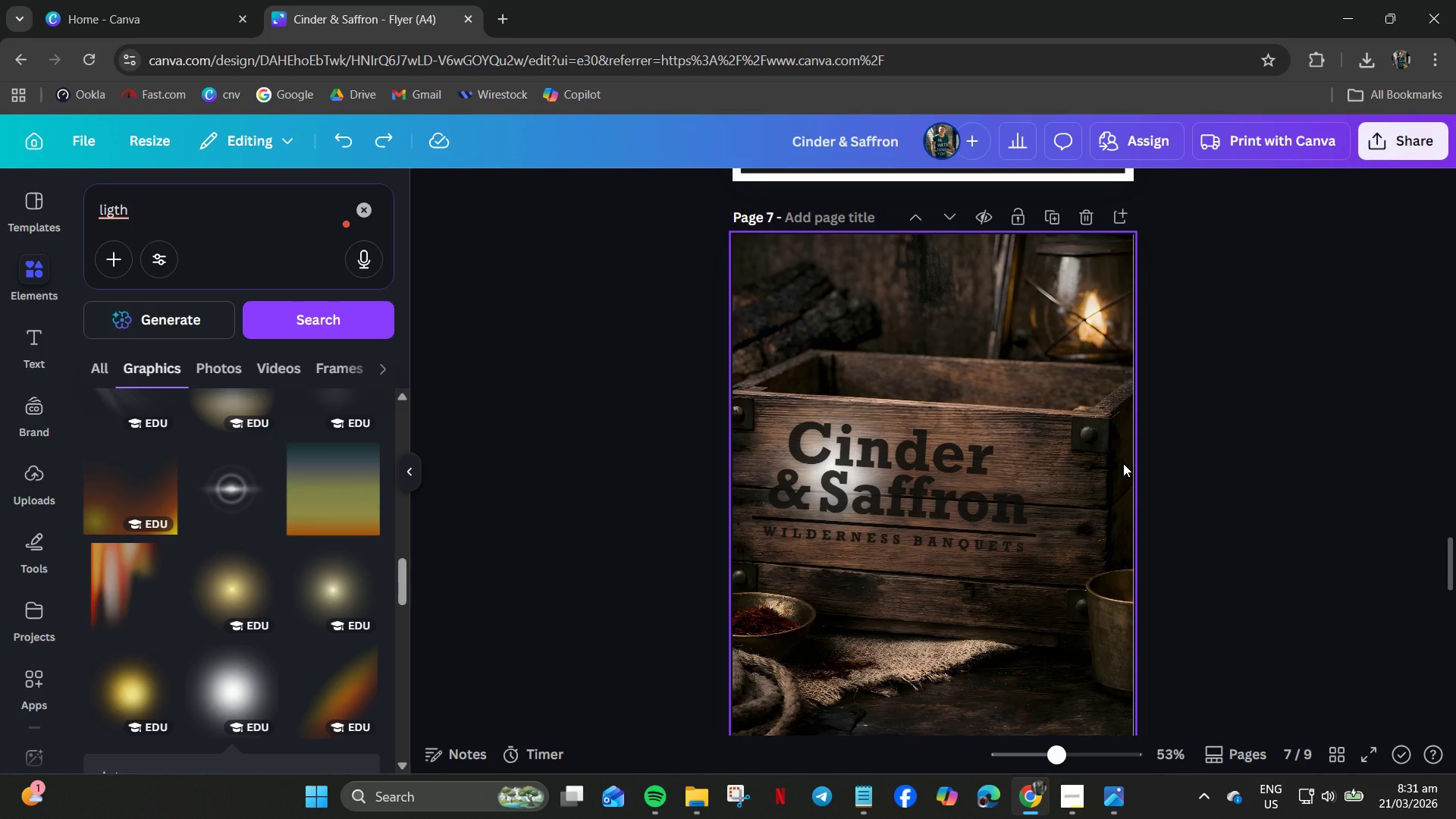 
key(Control+Z)
 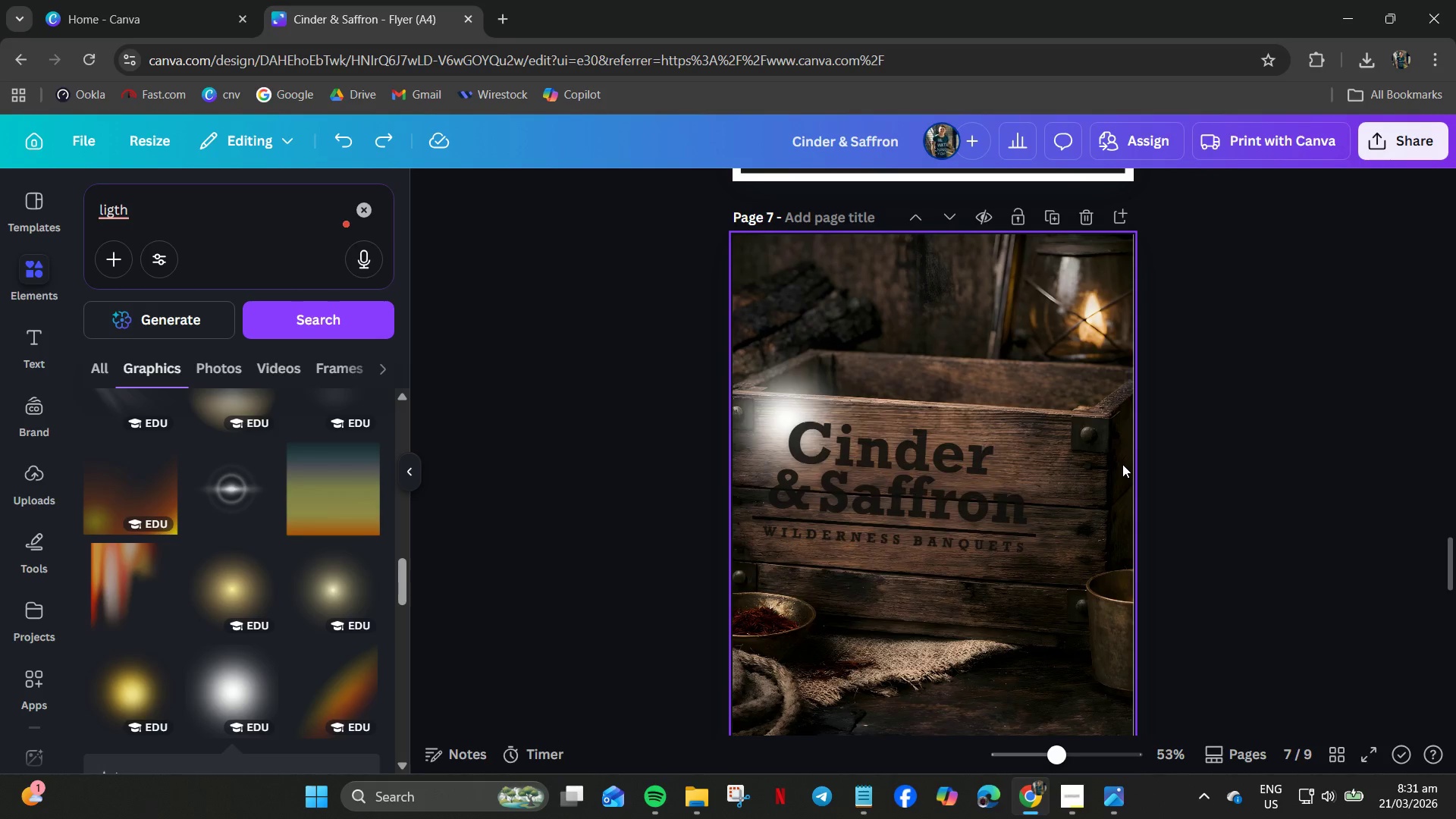 
key(Control+Z)
 